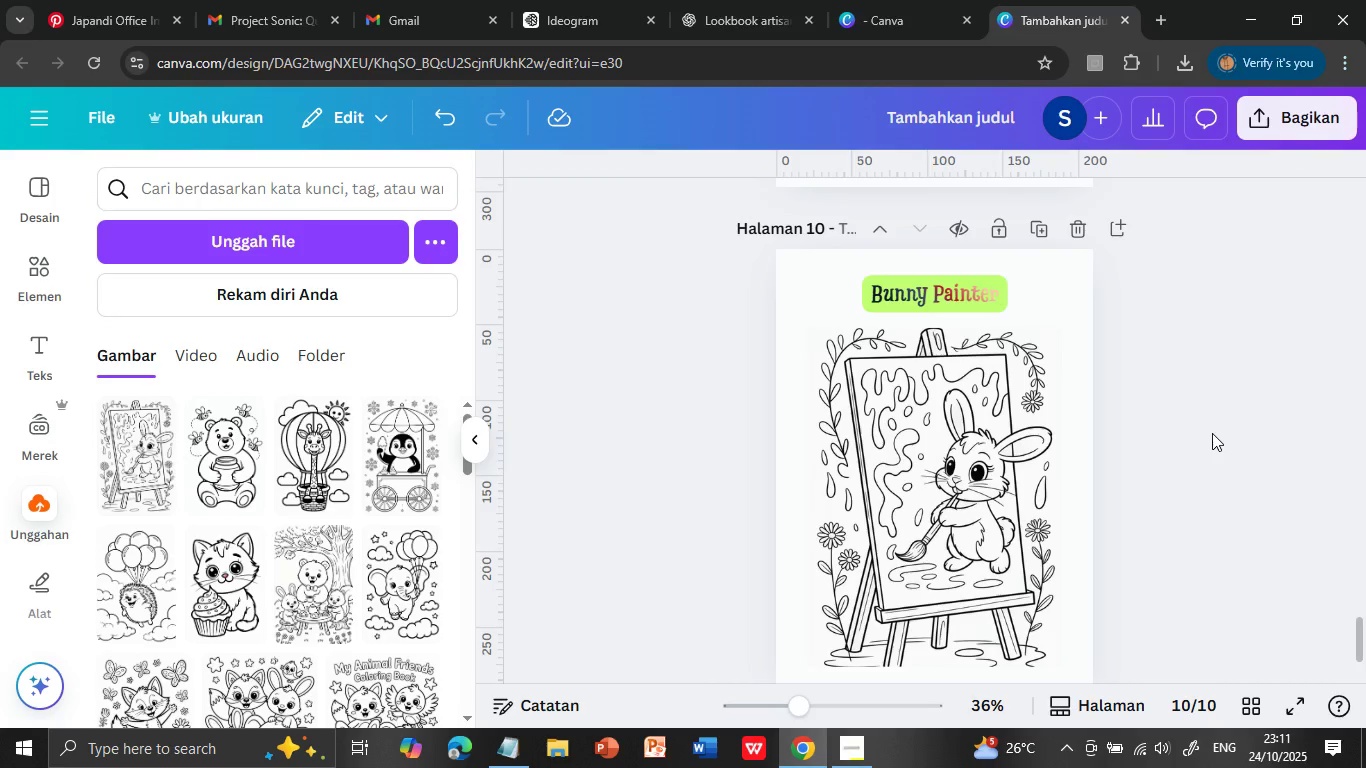 
wait(6.72)
 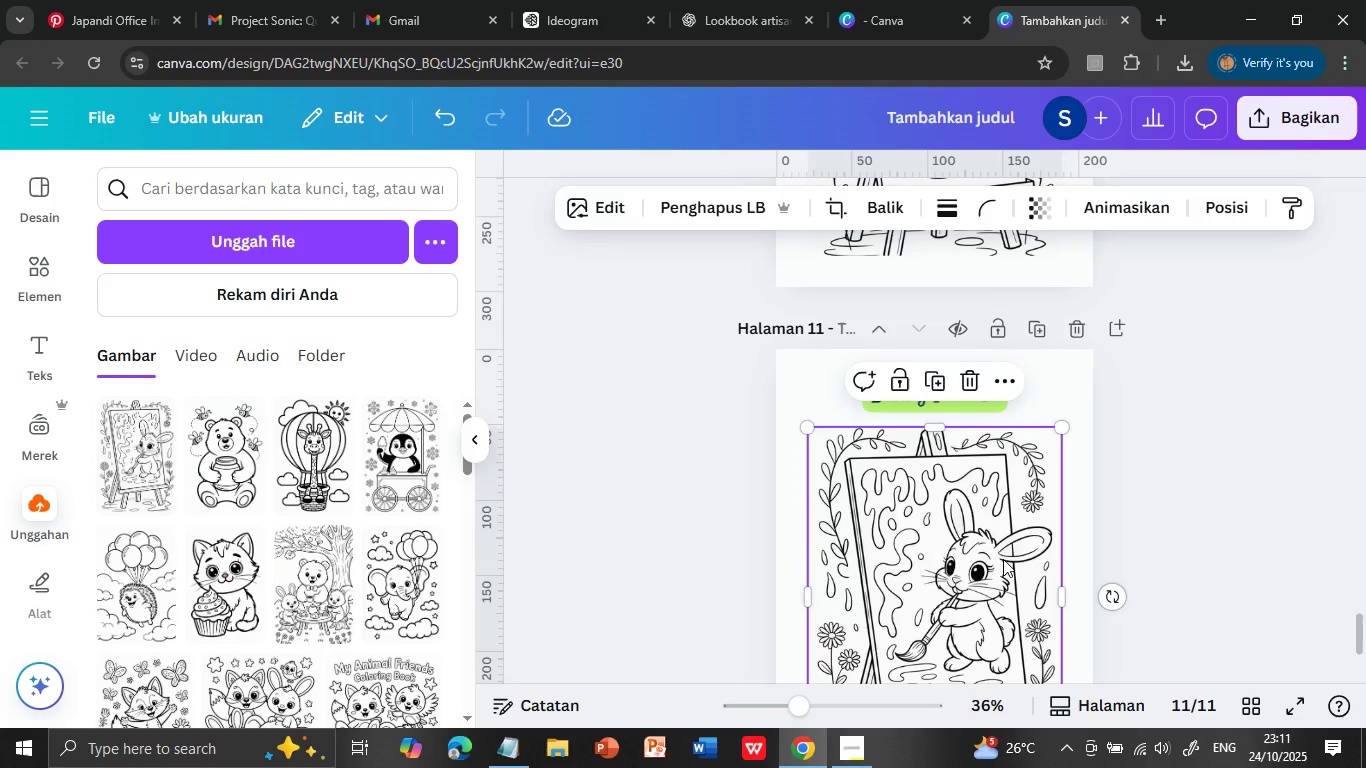 
scroll: coordinate [1202, 513], scroll_direction: down, amount: 1.0
 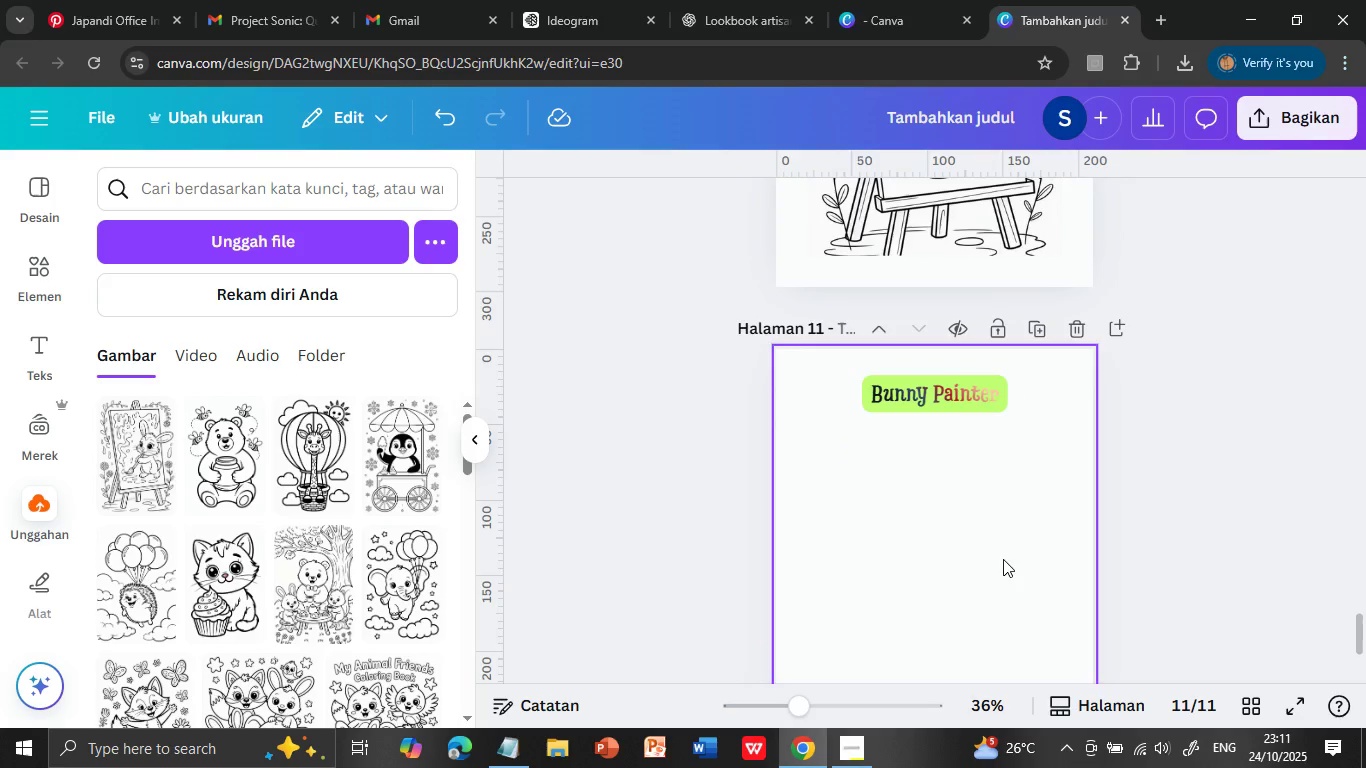 
scroll: coordinate [1202, 513], scroll_direction: up, amount: 2.0
 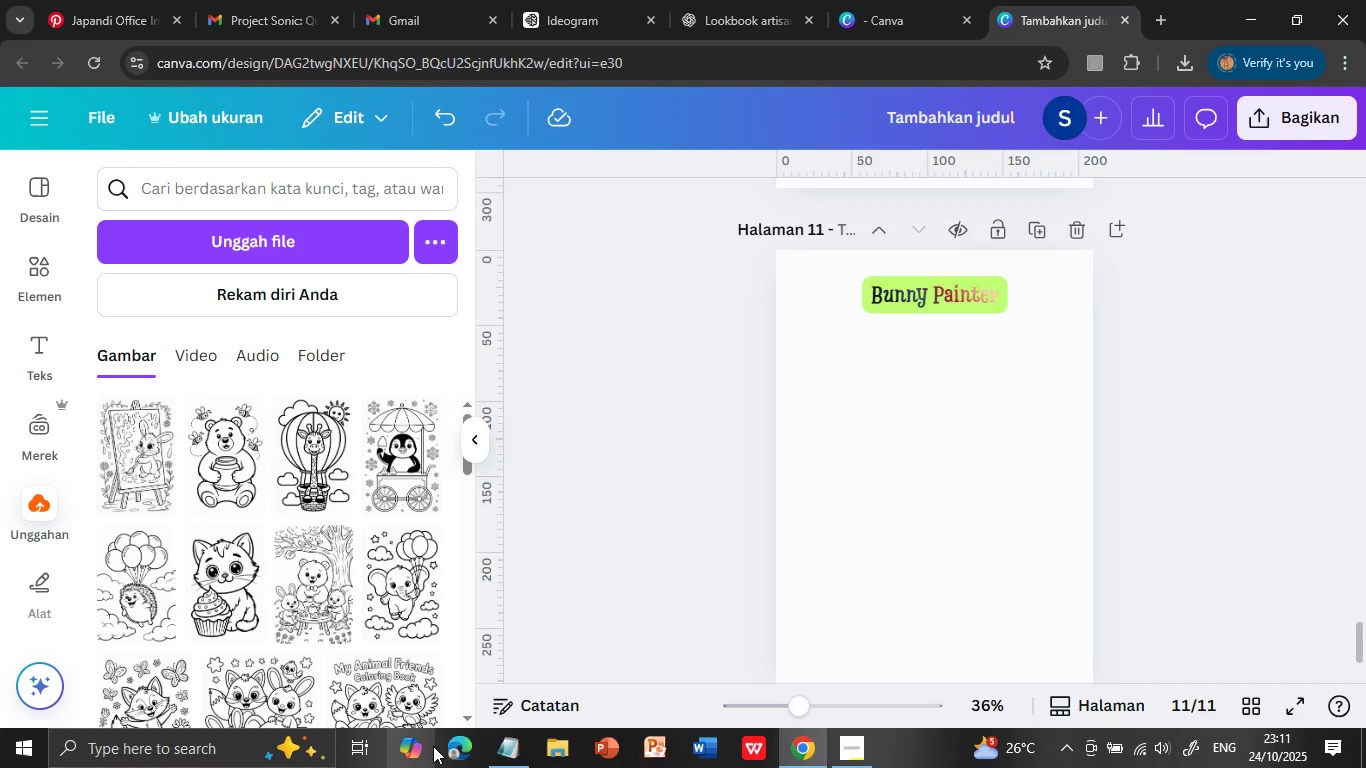 
left_click([1033, 329])
 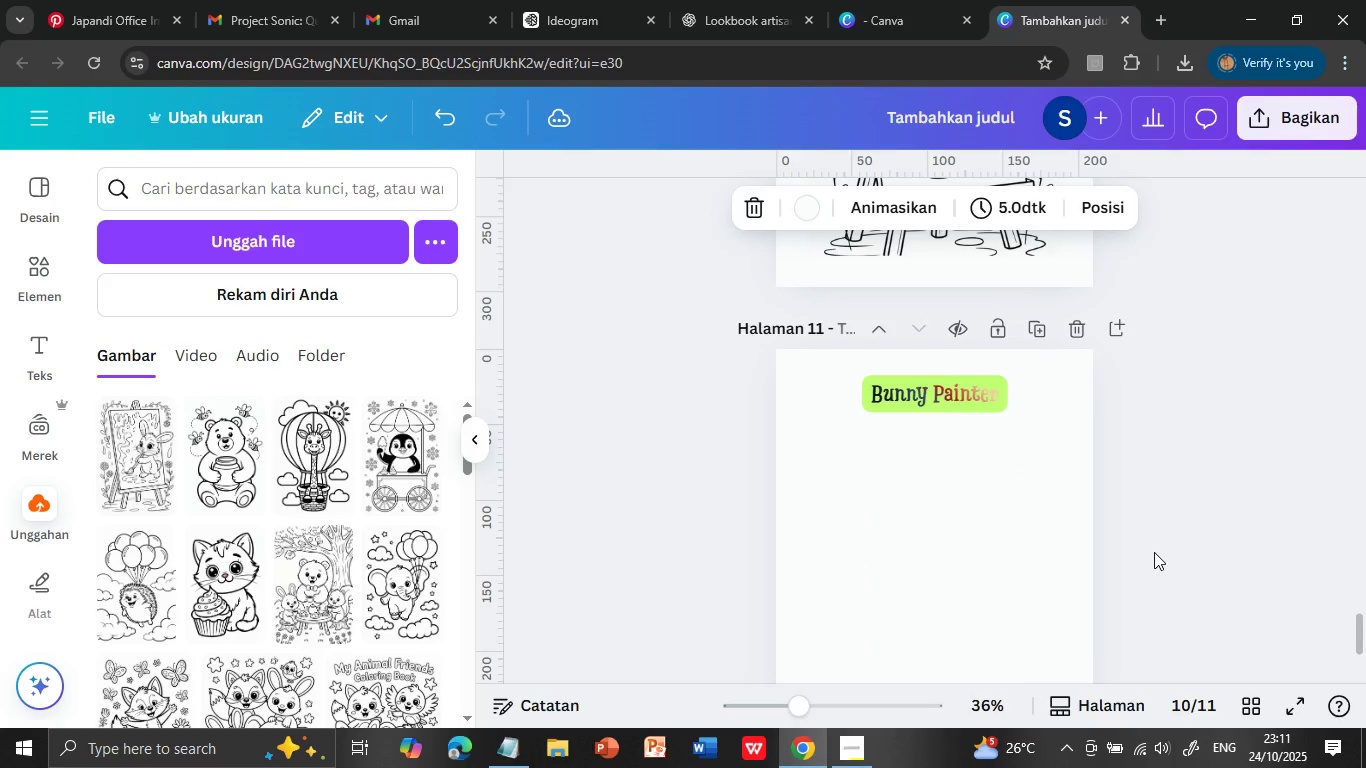 
left_click([1003, 559])
 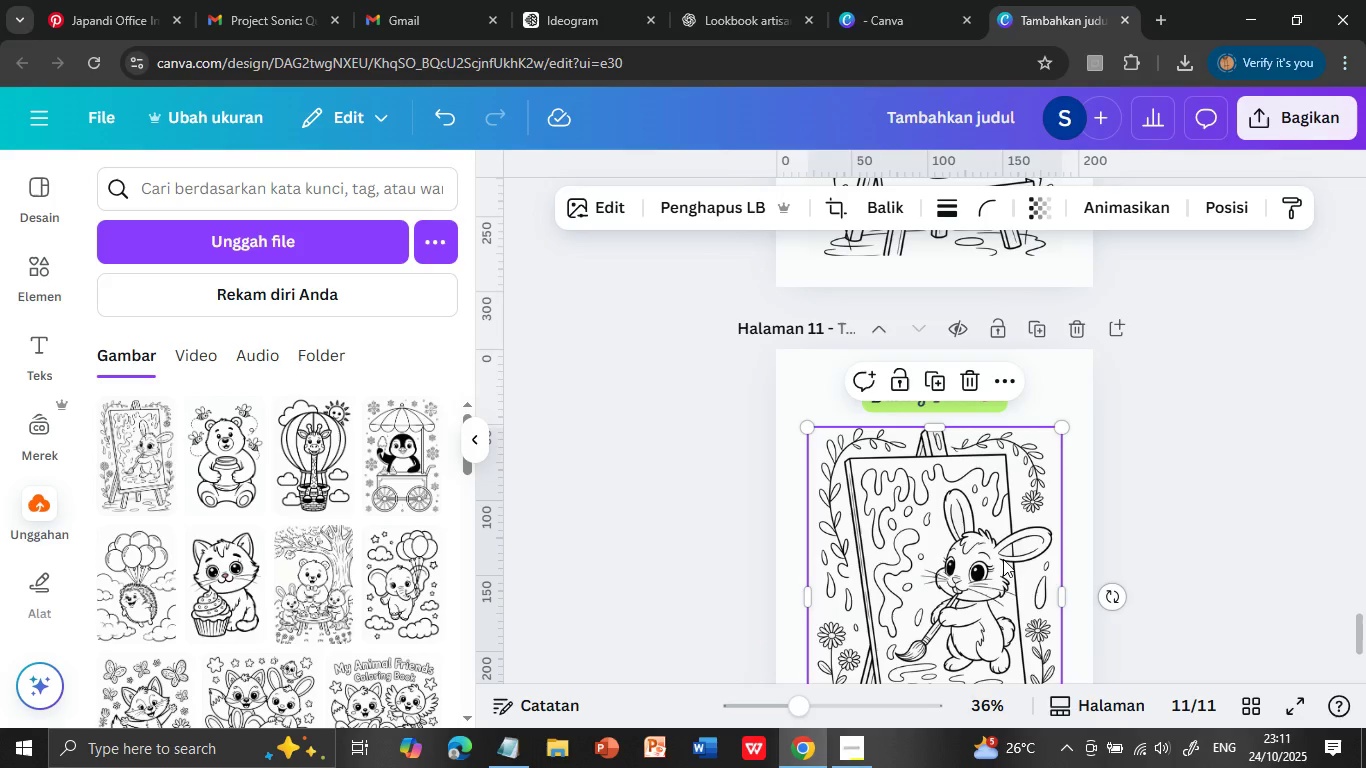 
key(Delete)
 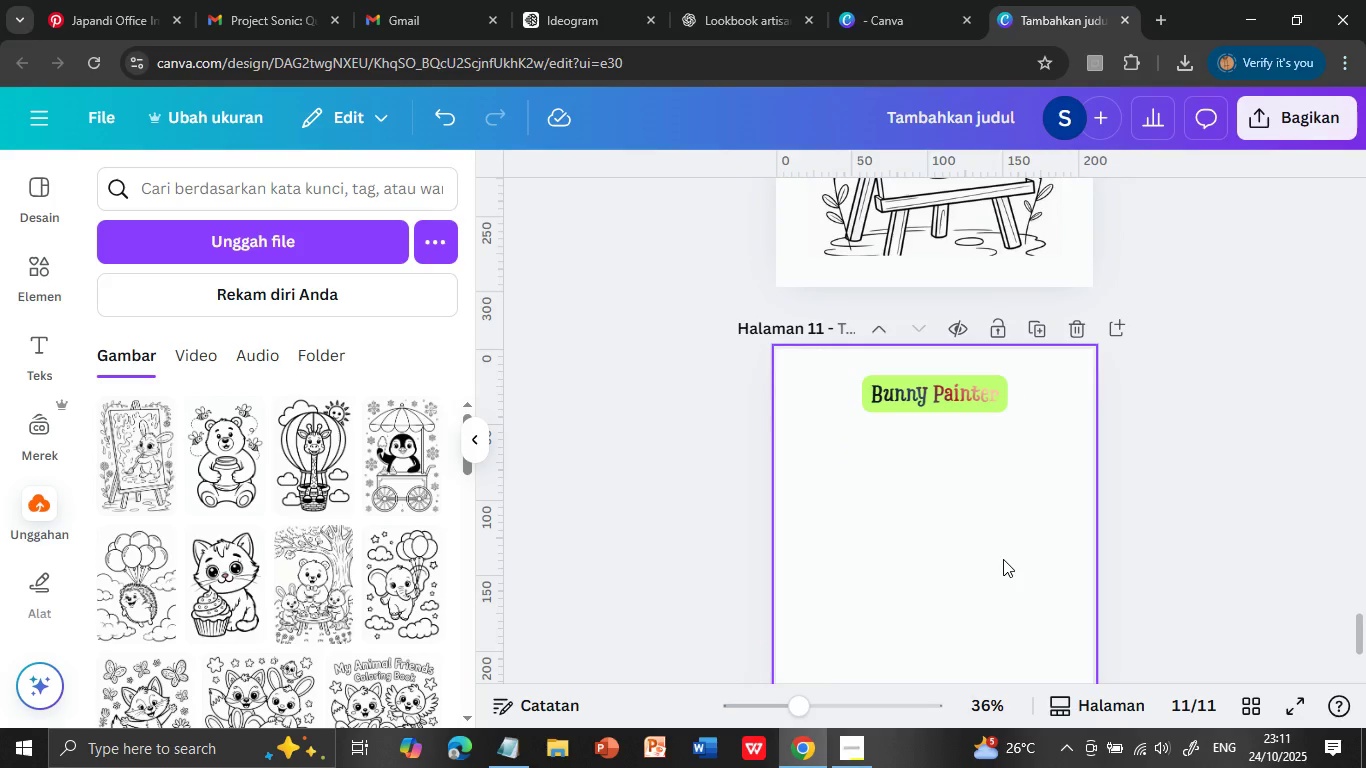 
scroll: coordinate [1233, 556], scroll_direction: down, amount: 1.0
 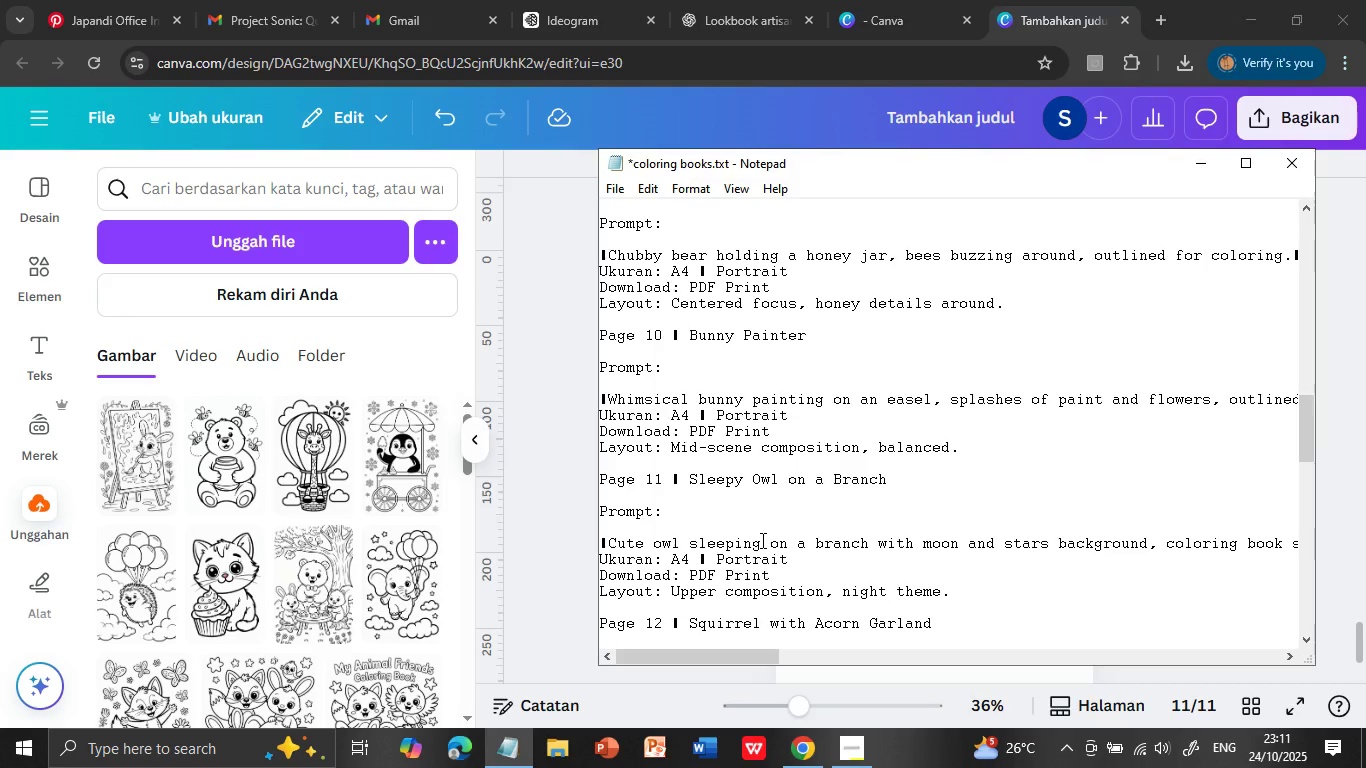 
scroll: coordinate [1222, 554], scroll_direction: none, amount: 0.0
 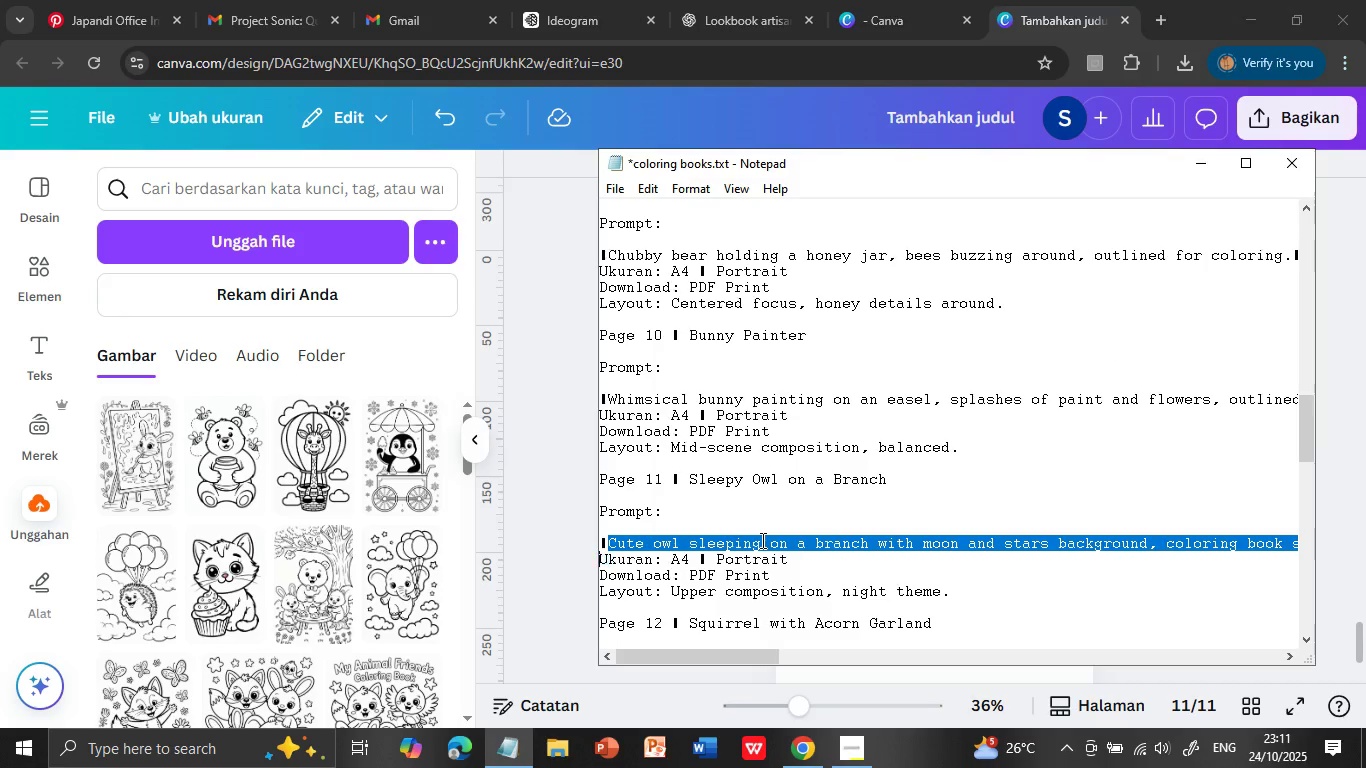 
left_click([500, 739])
 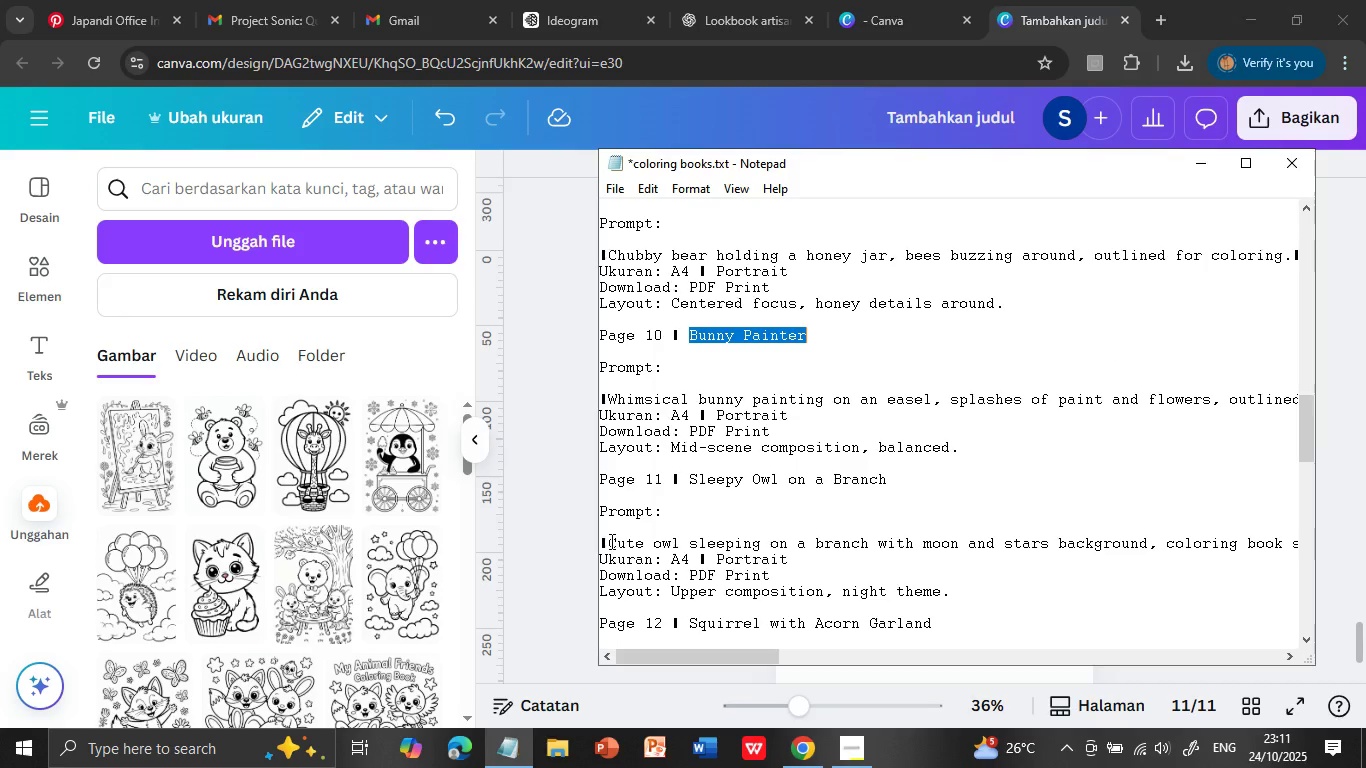 
scroll: coordinate [720, 559], scroll_direction: down, amount: 3.0
 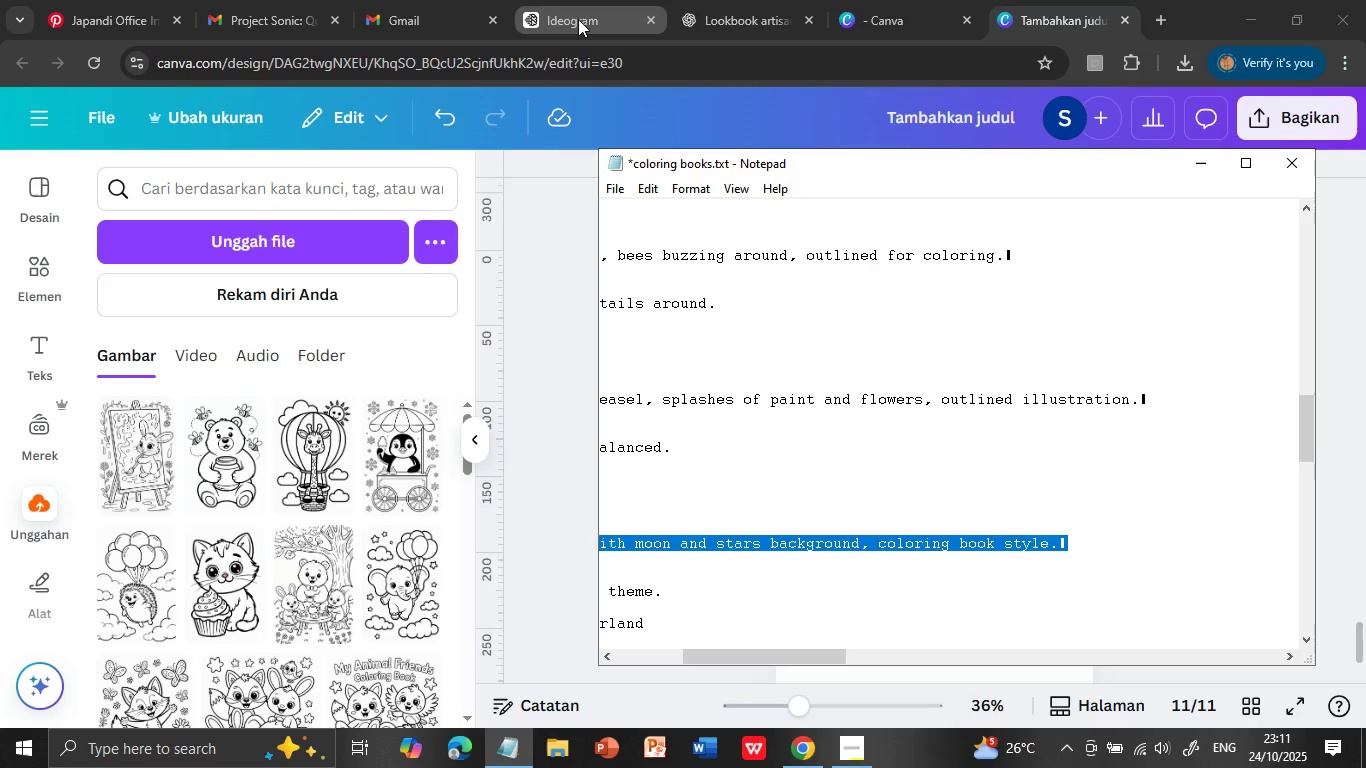 
key(Shift+ArrowDown)
 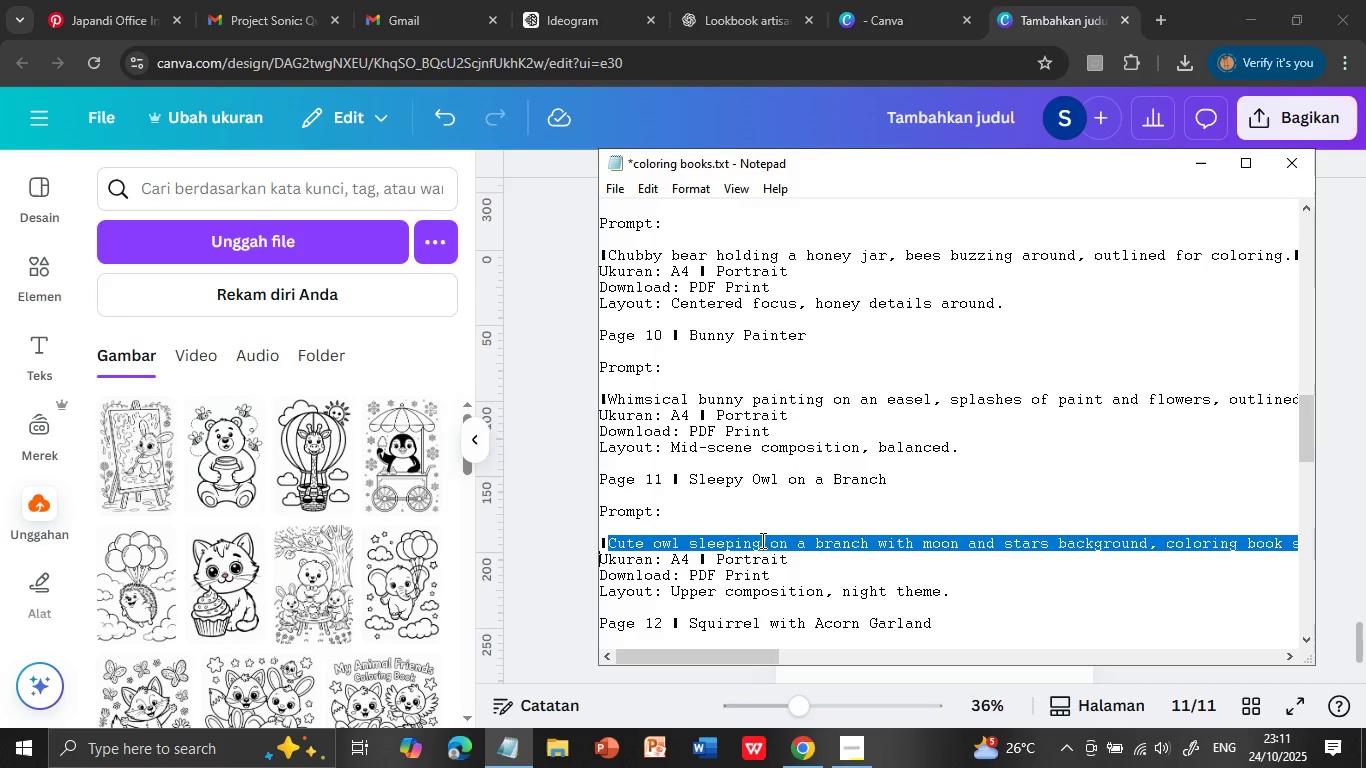 
key(Shift+ArrowLeft)
 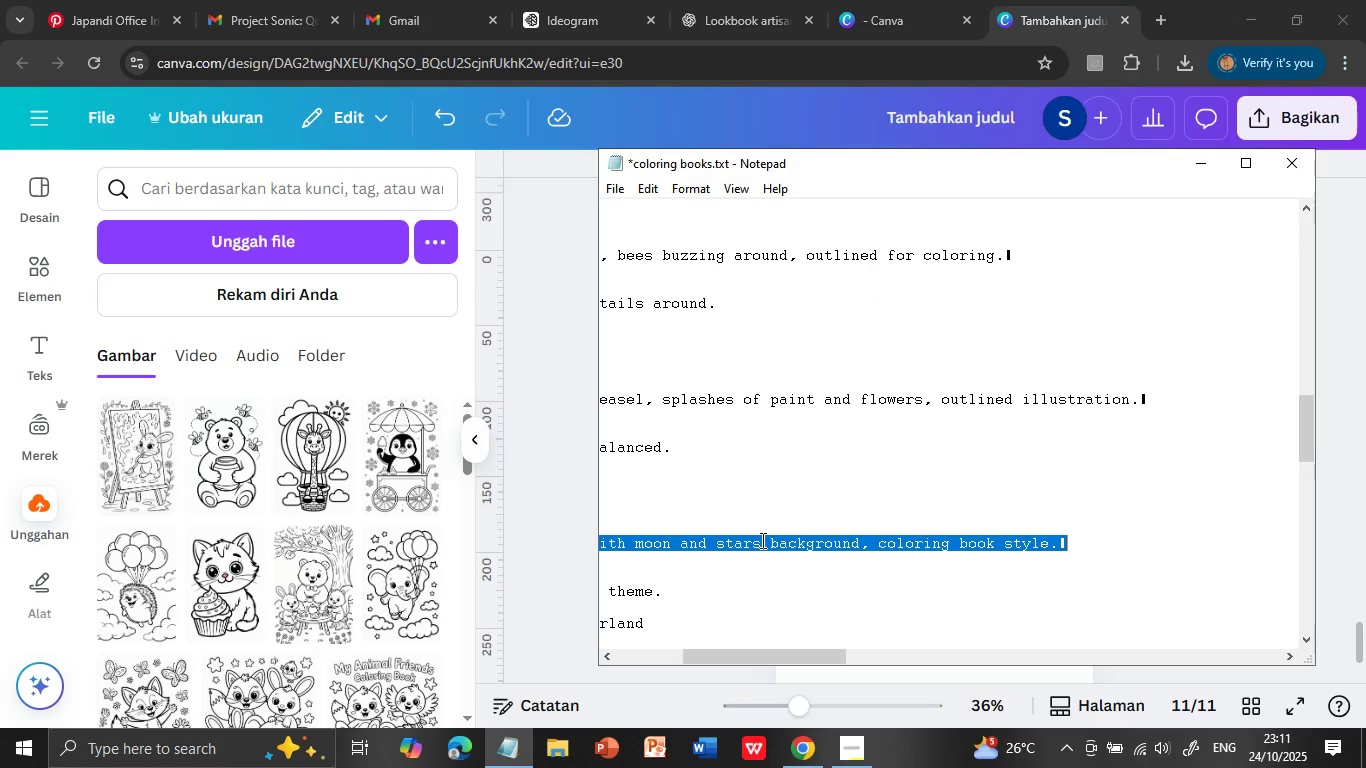 
key(Shift+ArrowLeft)
 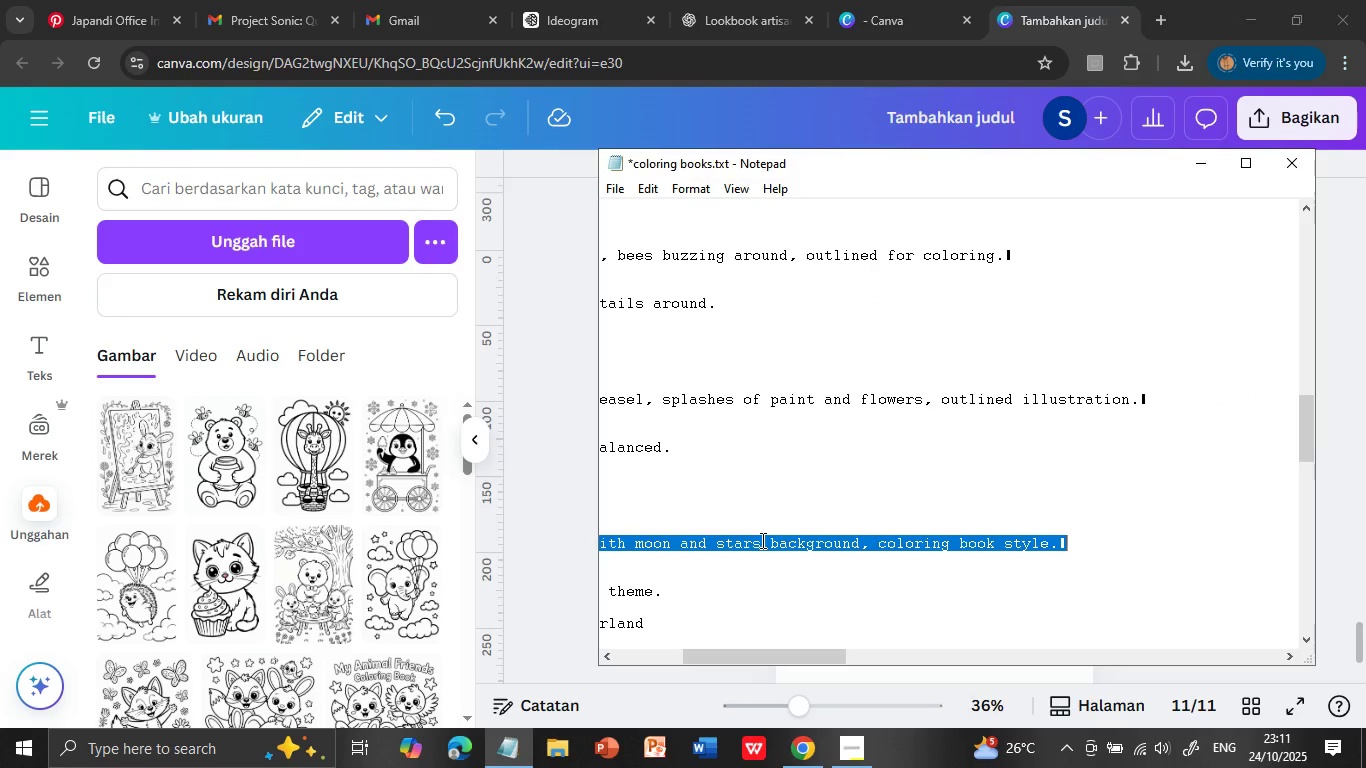 
key(Control+C)
 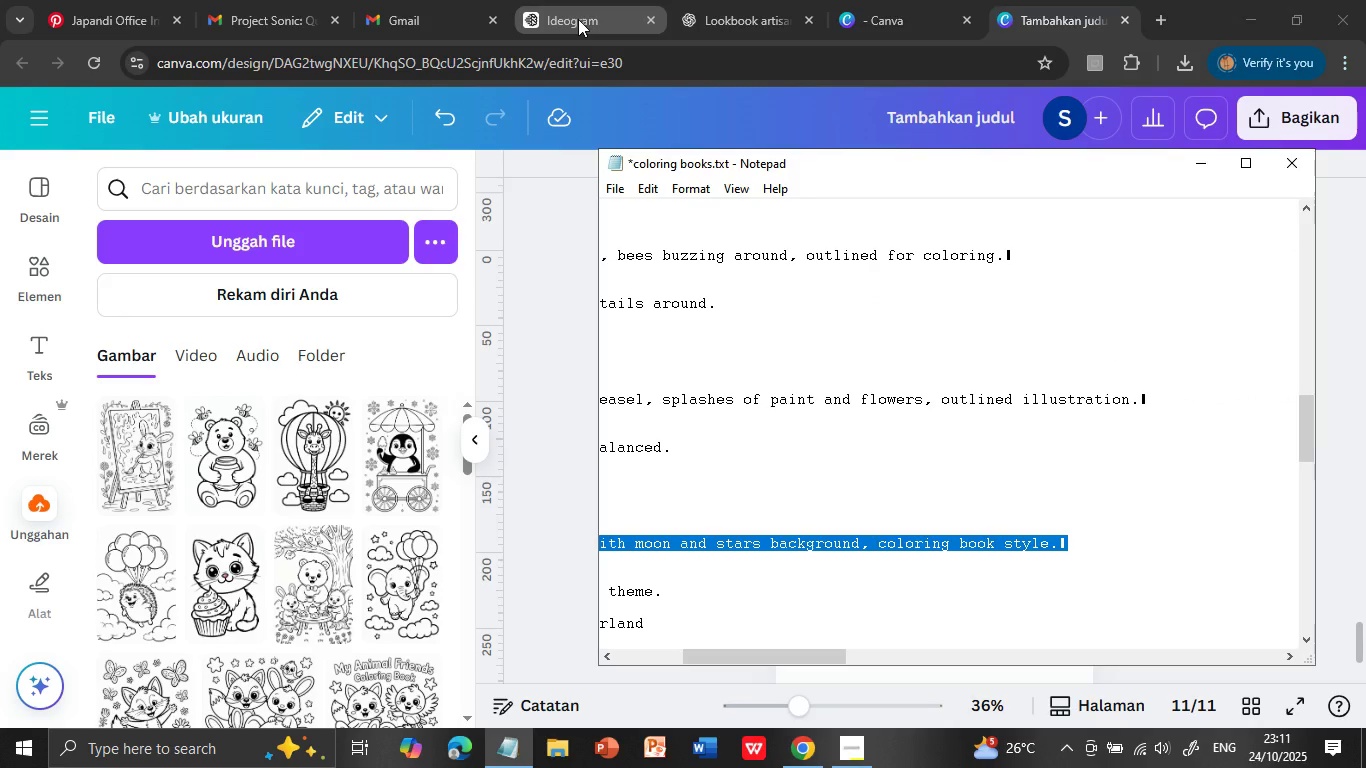 
left_click([578, 19])
 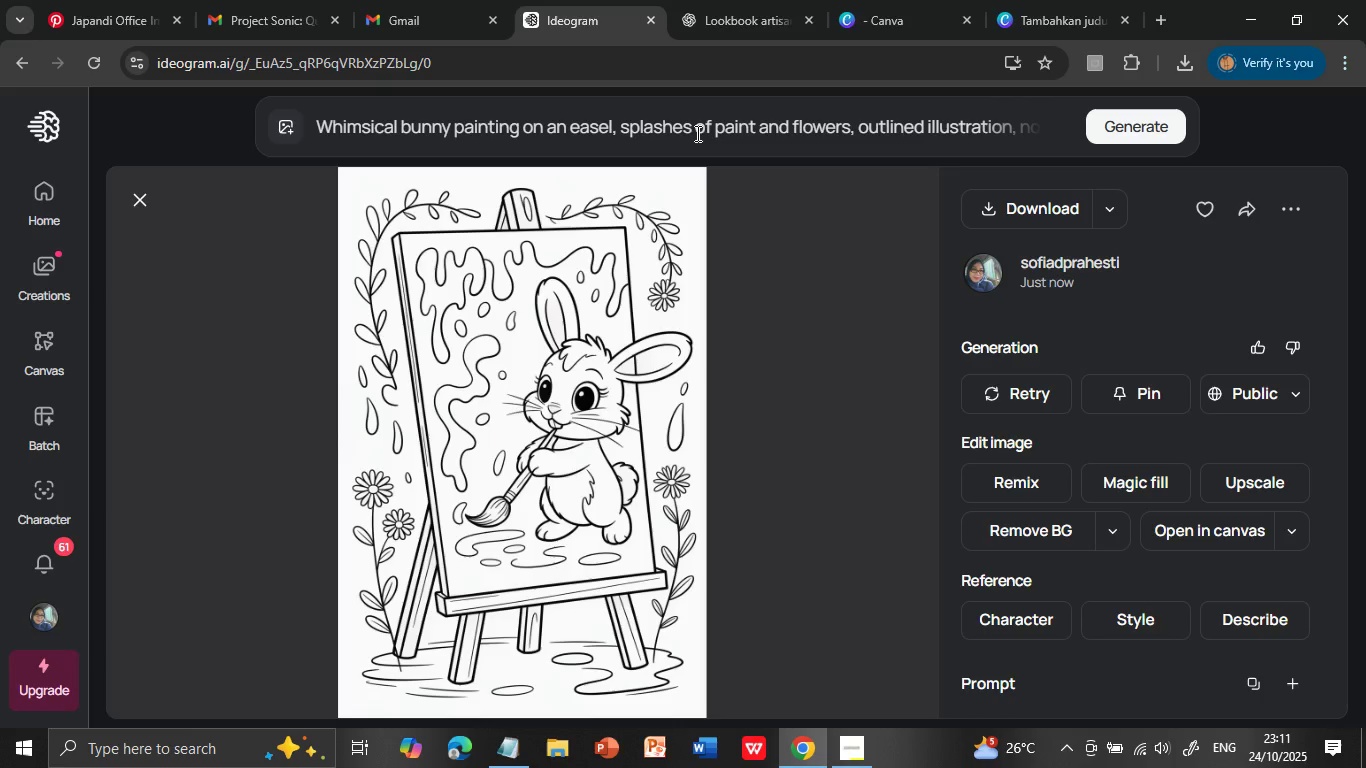 
left_click([696, 133])
 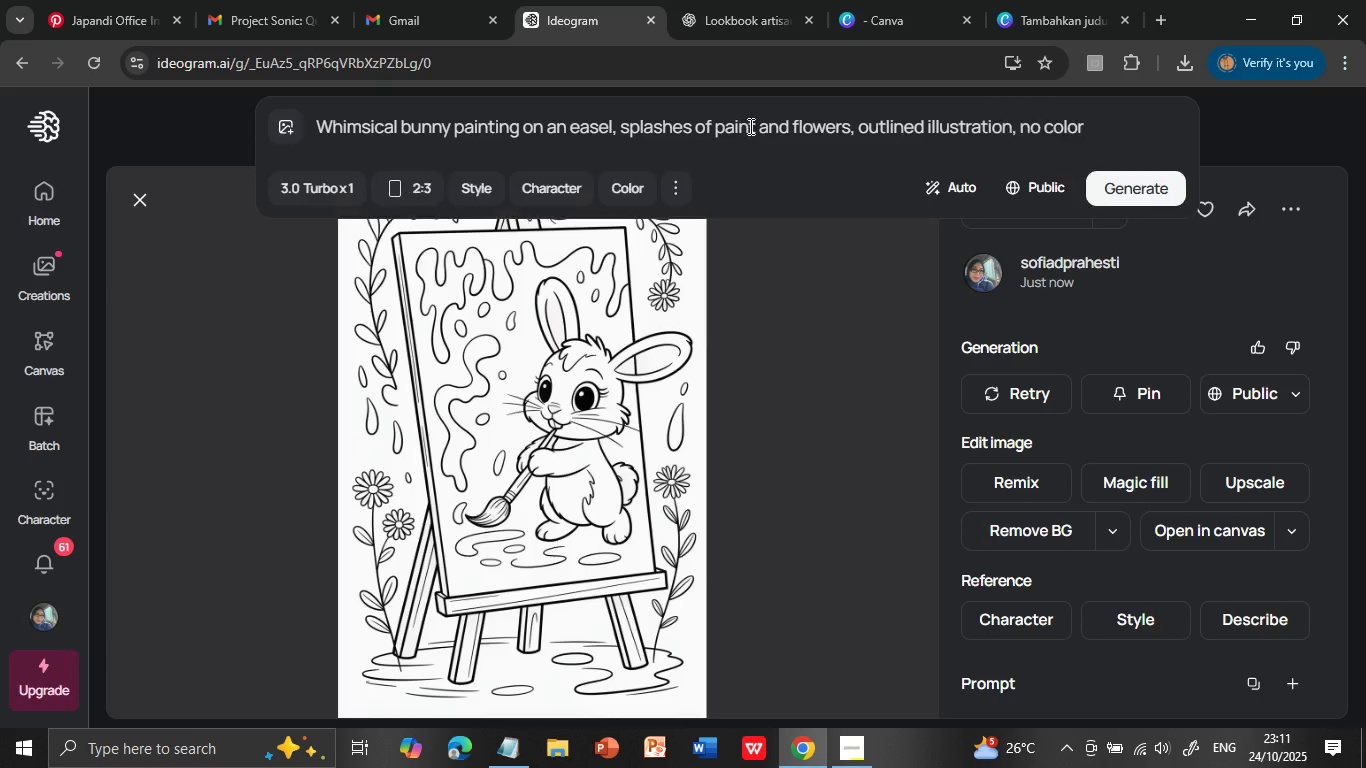 
double_click([749, 126])
 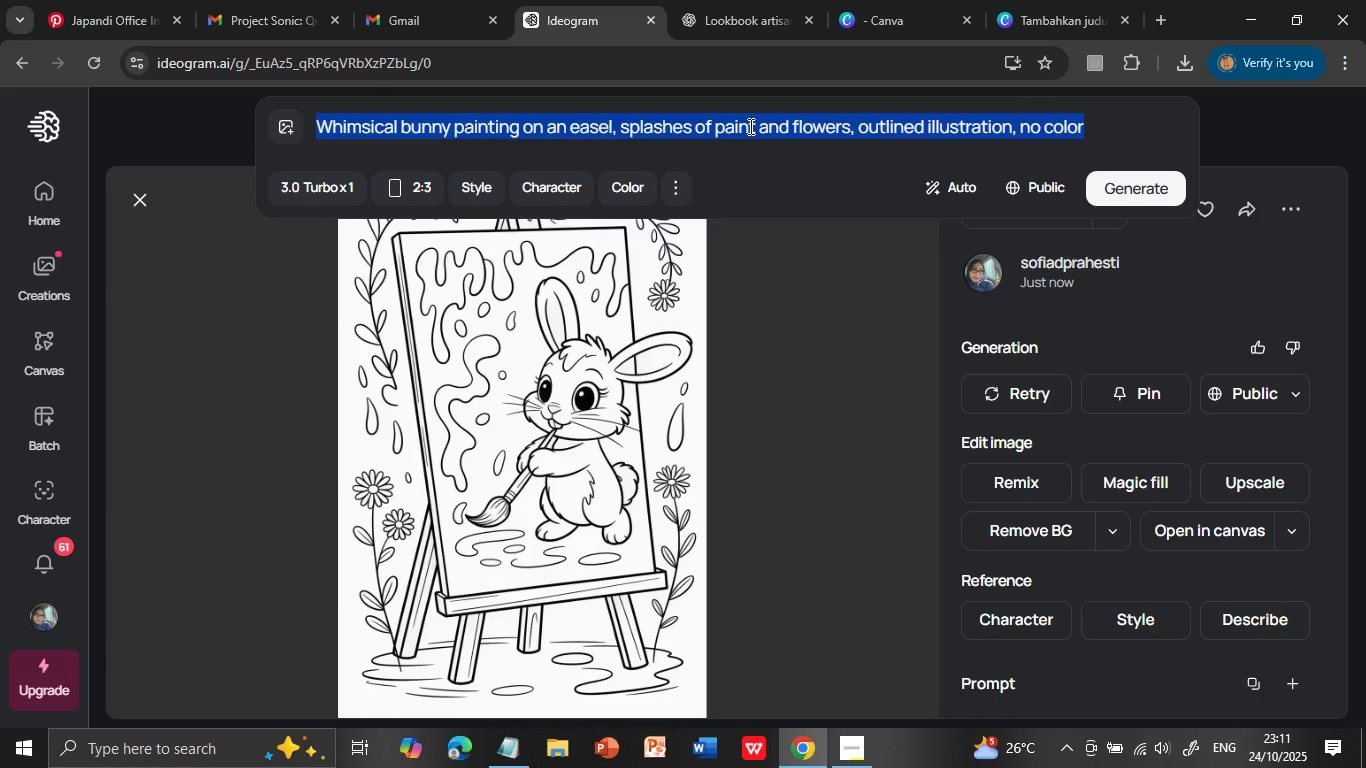 
triple_click([749, 126])
 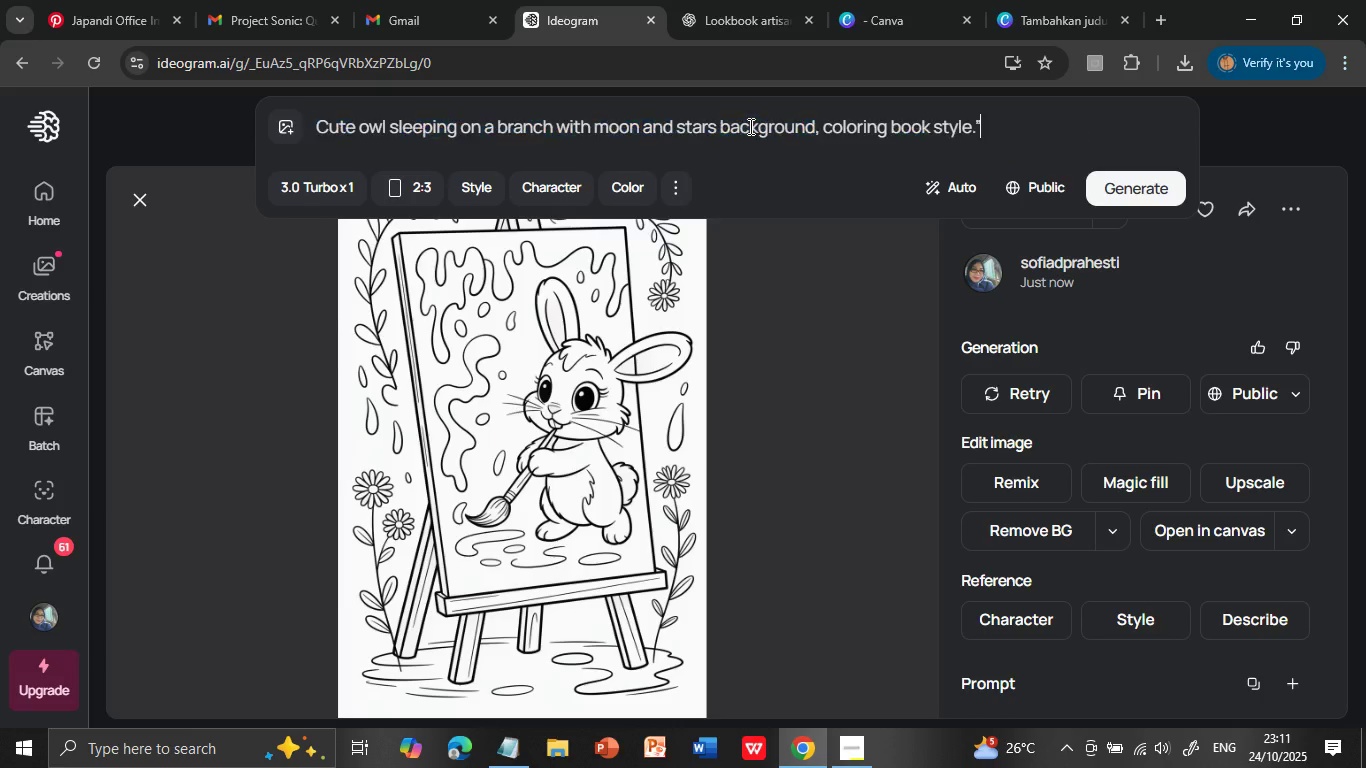 
key(Control+V)
 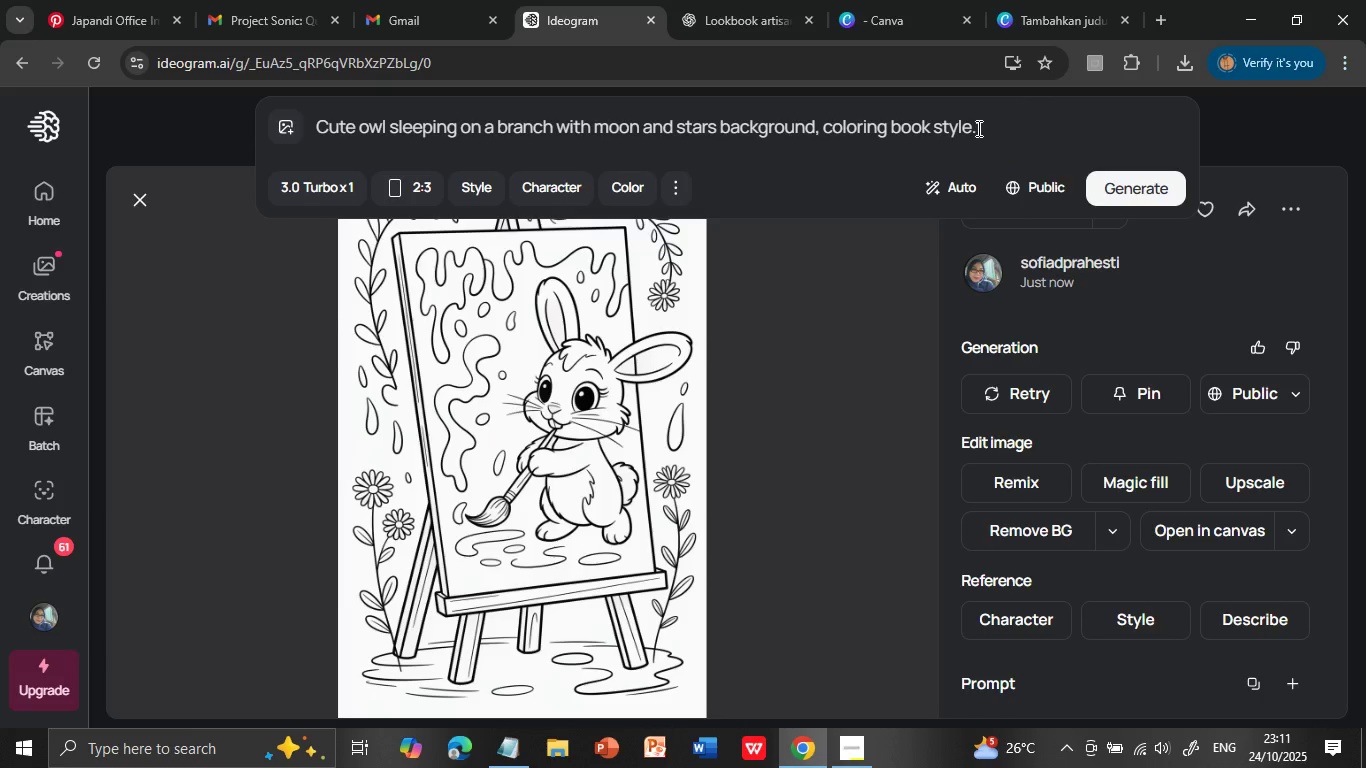 
key(Backspace)
key(Backspace)
type(, NO COLOR)
 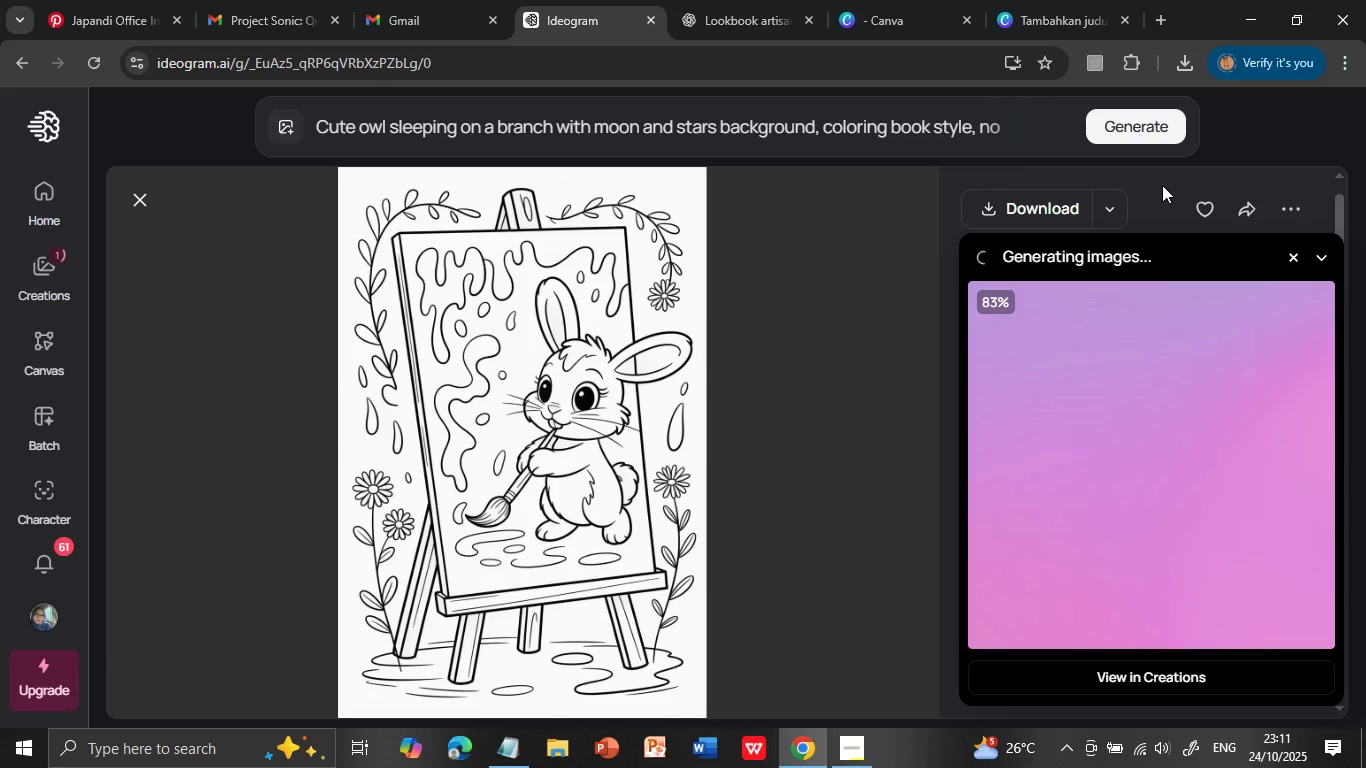 
left_click([1141, 183])
 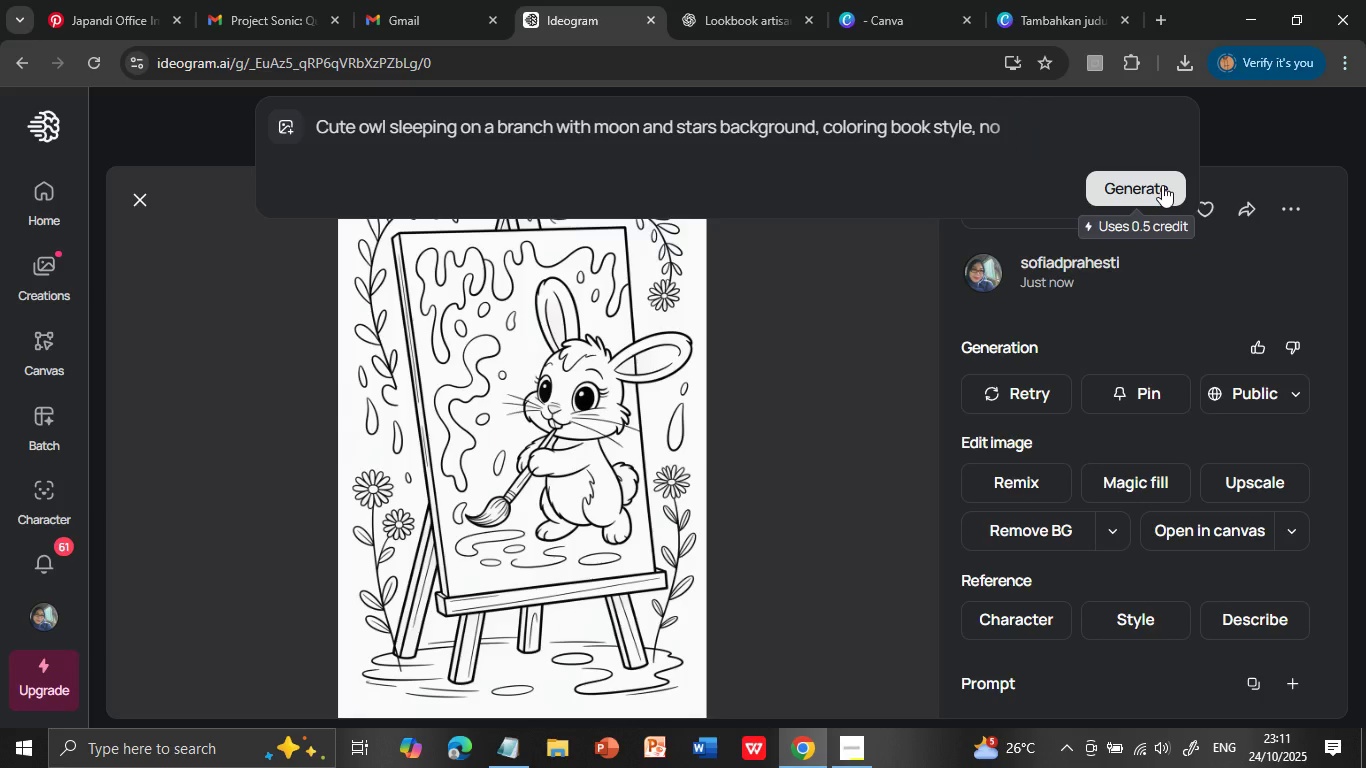 
wait(18.5)
 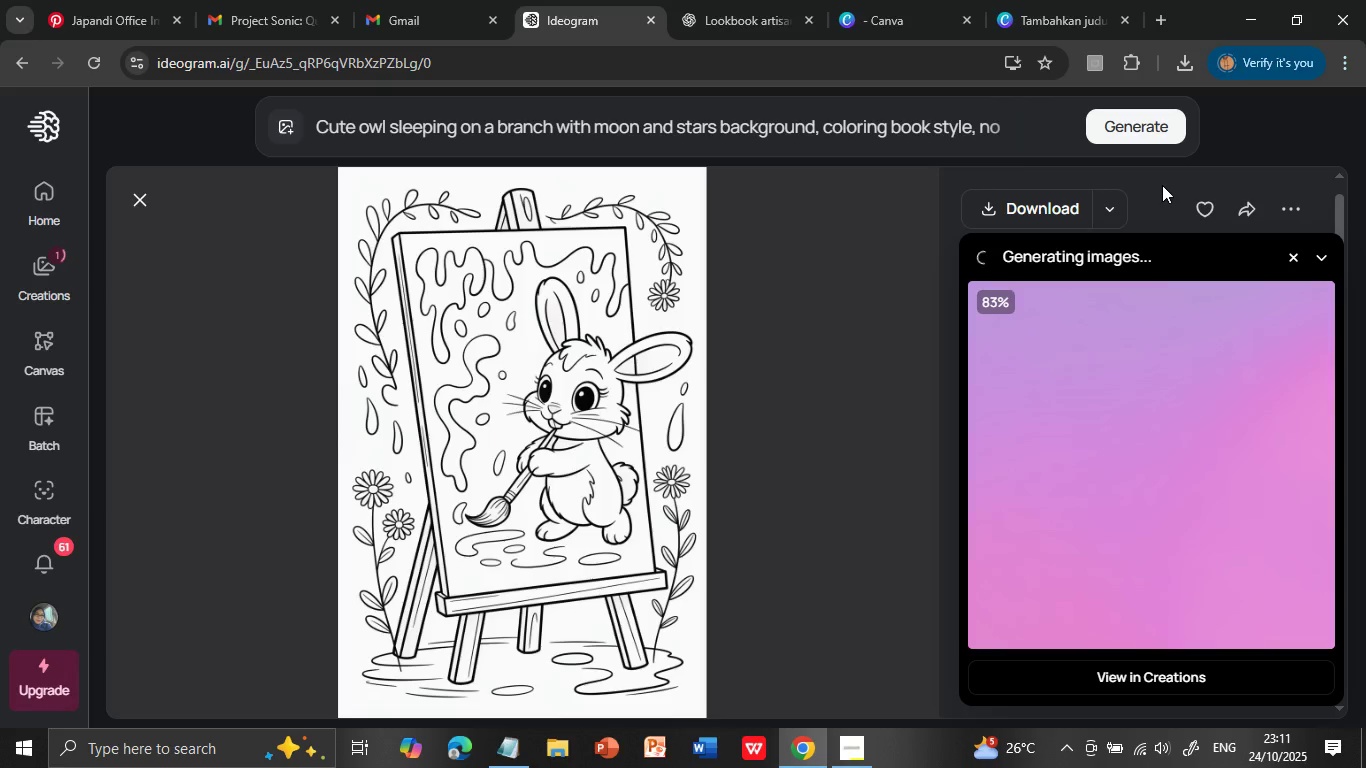 
left_click([1116, 395])
 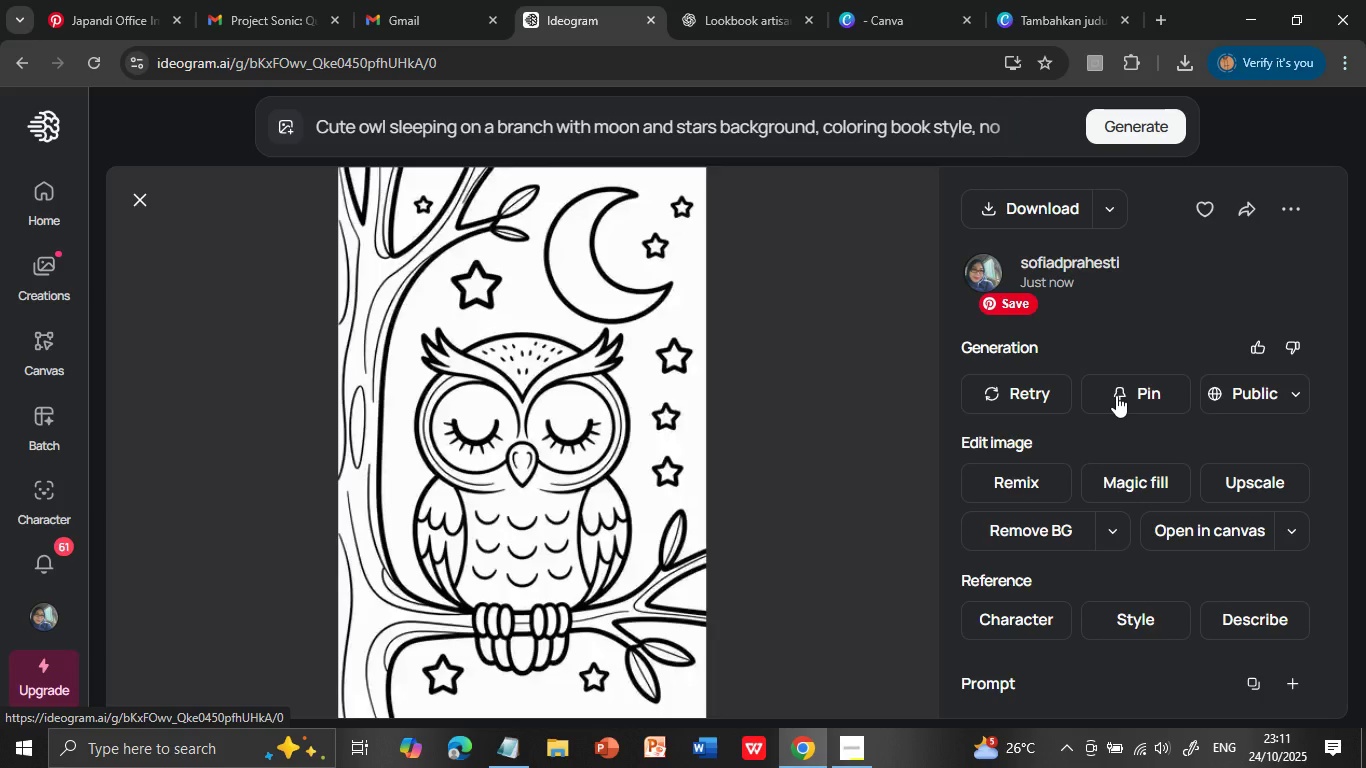 
left_click([1024, 208])
 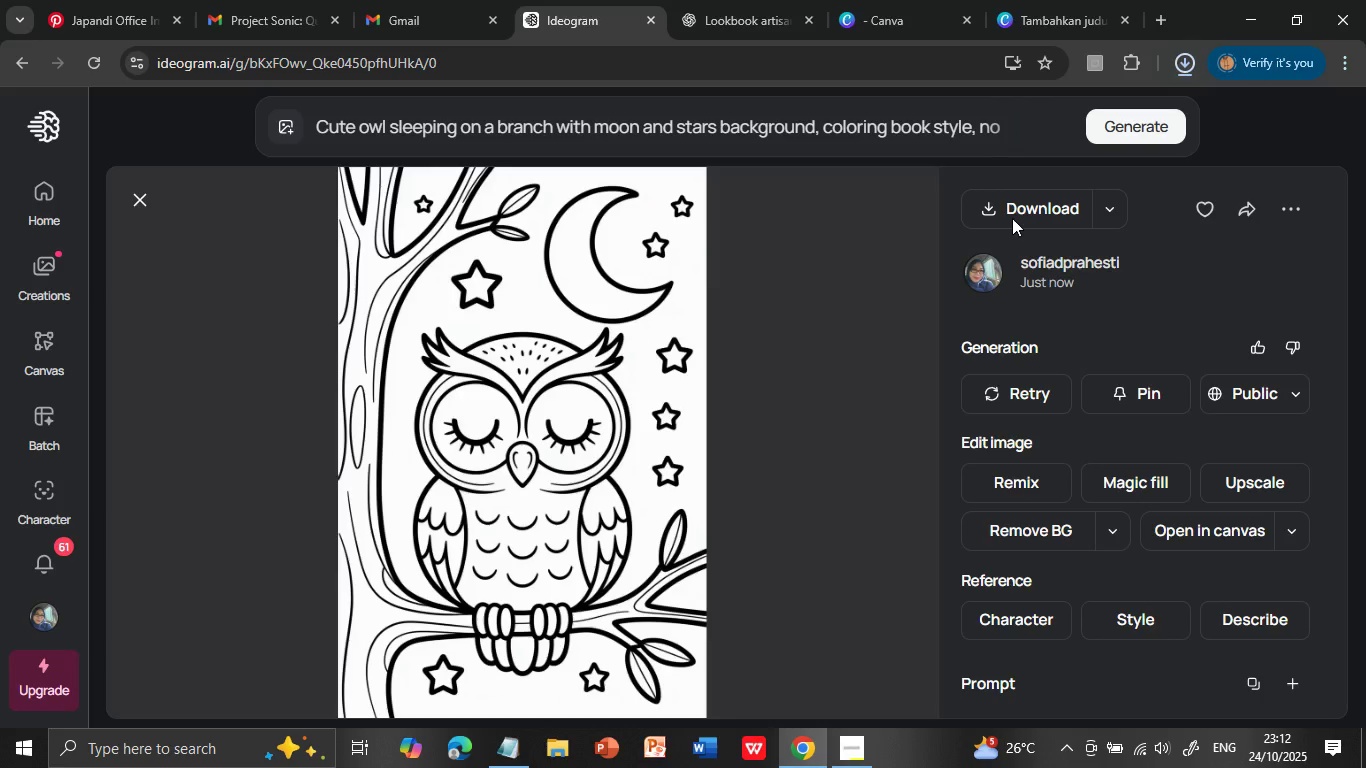 
wait(11.46)
 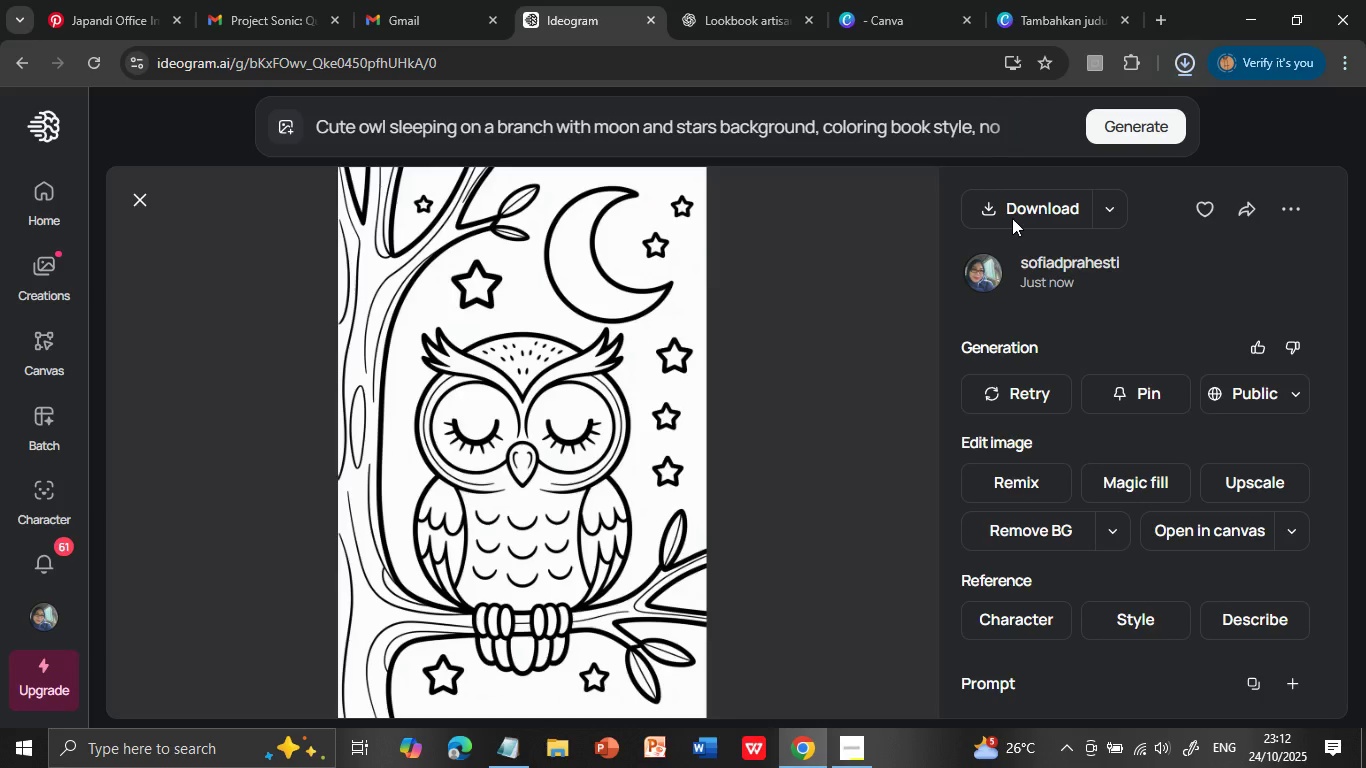 
left_click([1009, 17])
 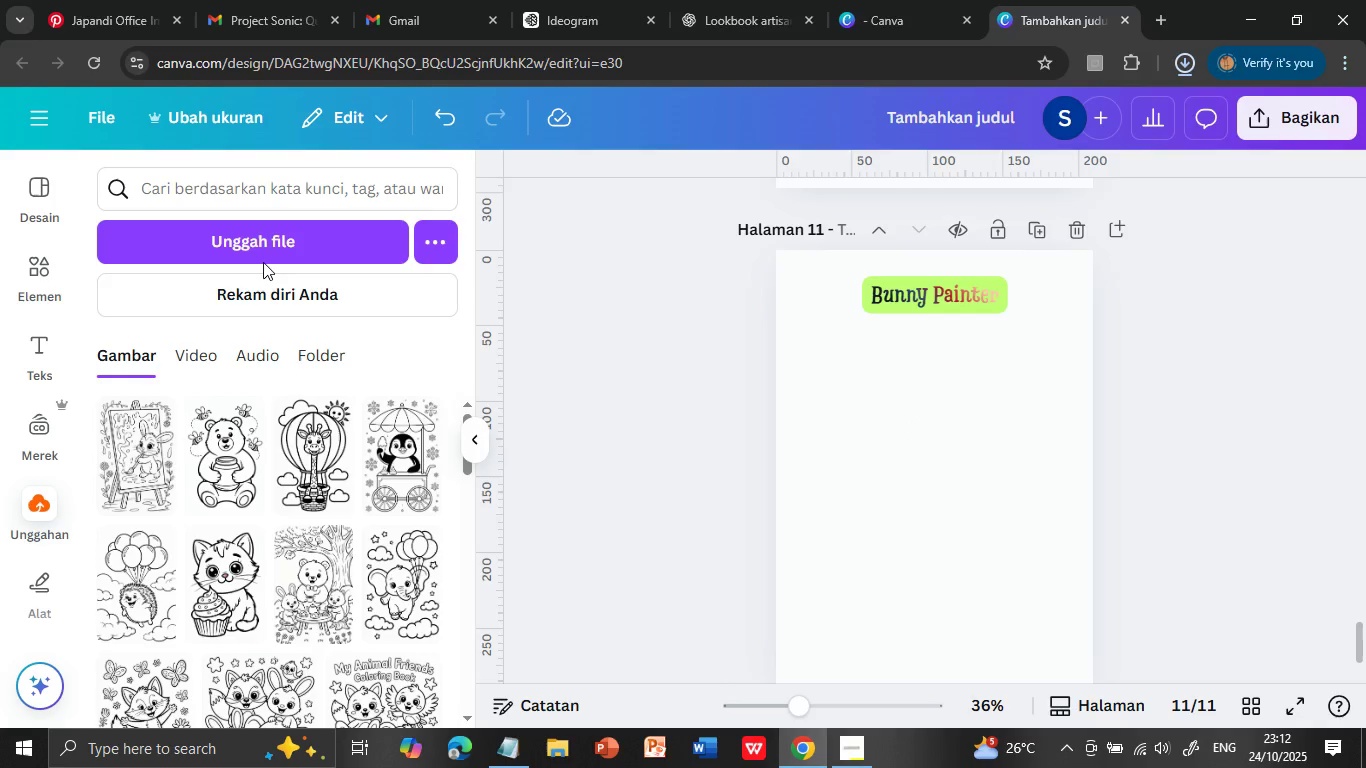 
left_click([259, 236])
 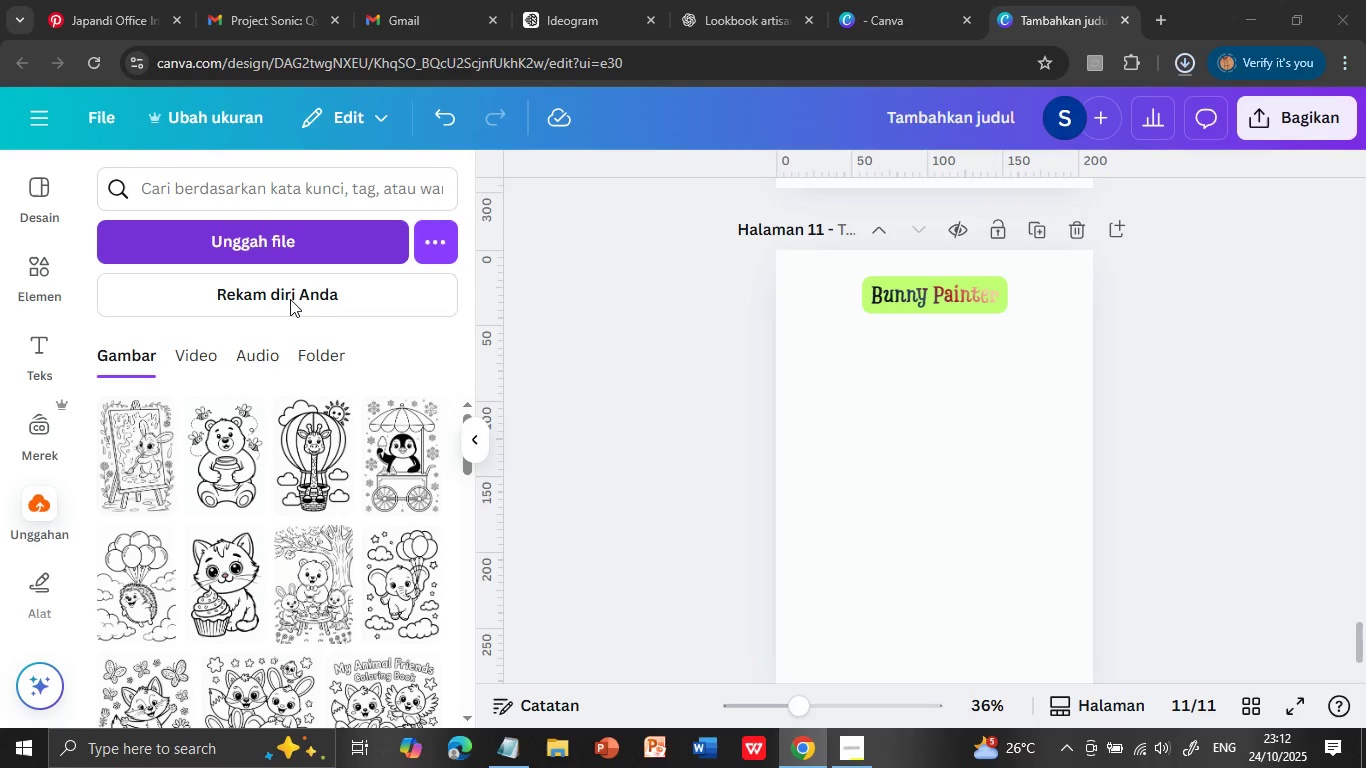 
wait(11.33)
 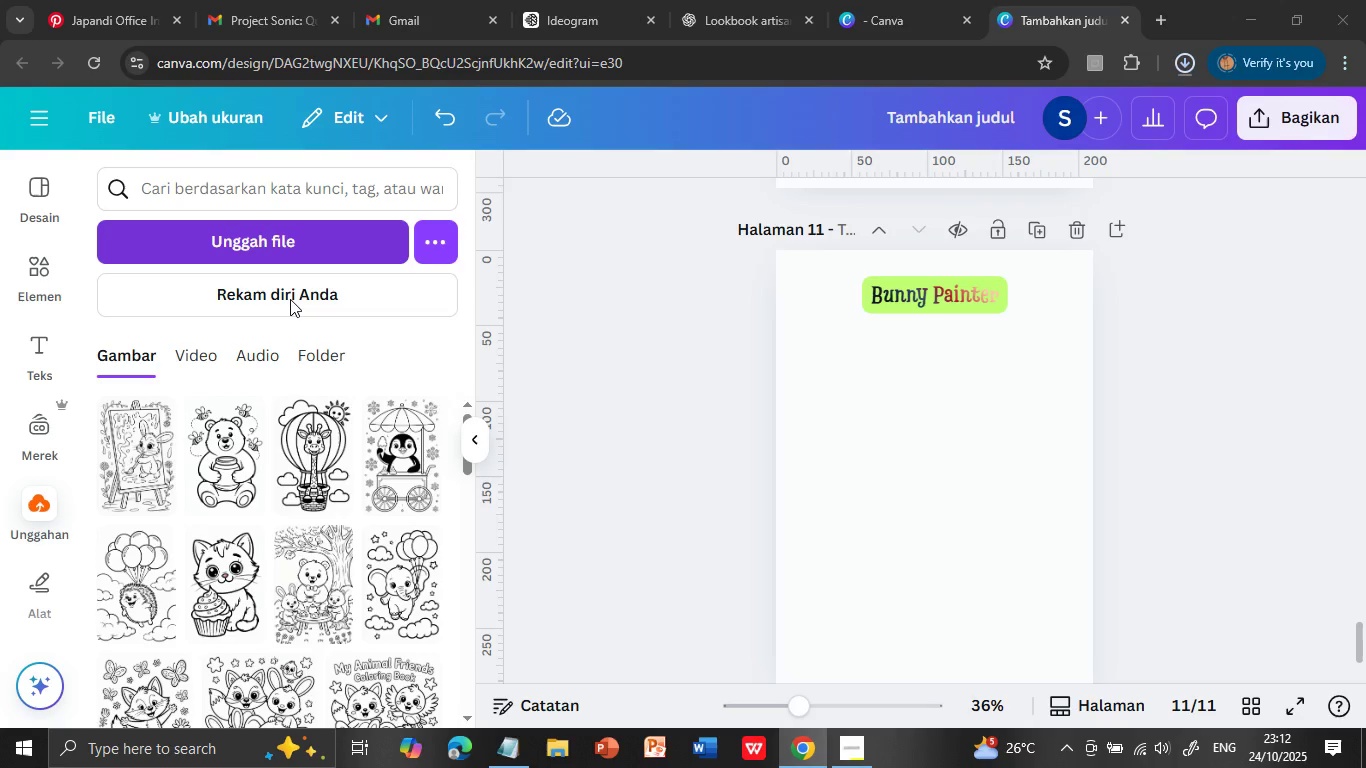 
left_click([546, 371])
 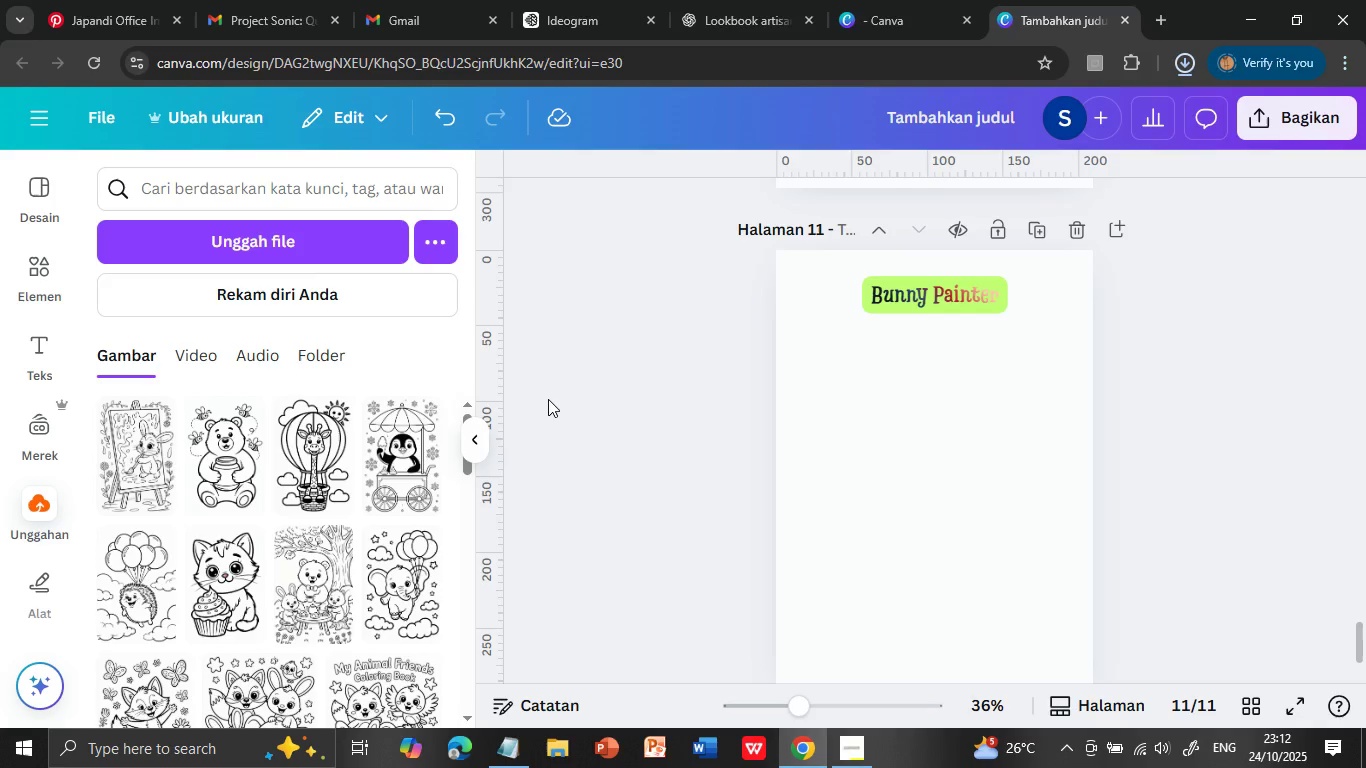 
wait(15.8)
 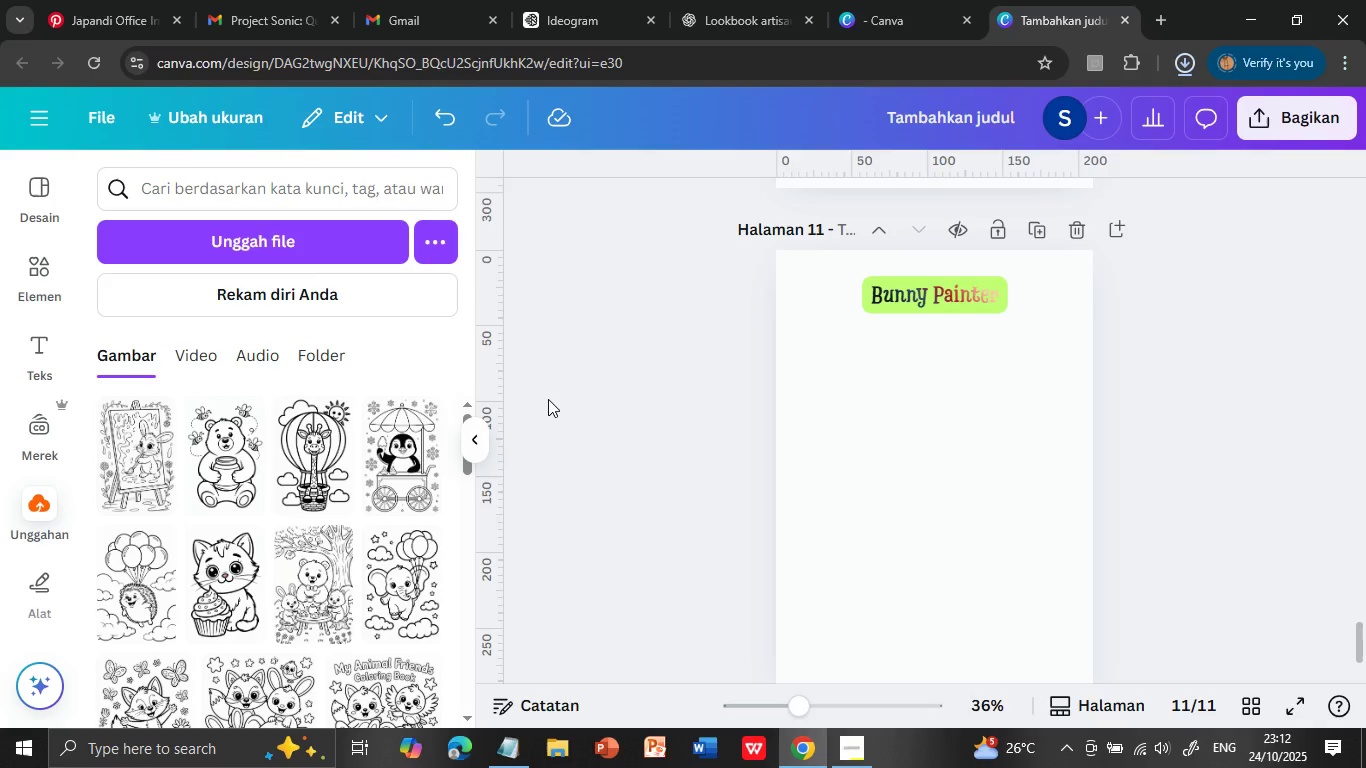 
left_click([213, 234])
 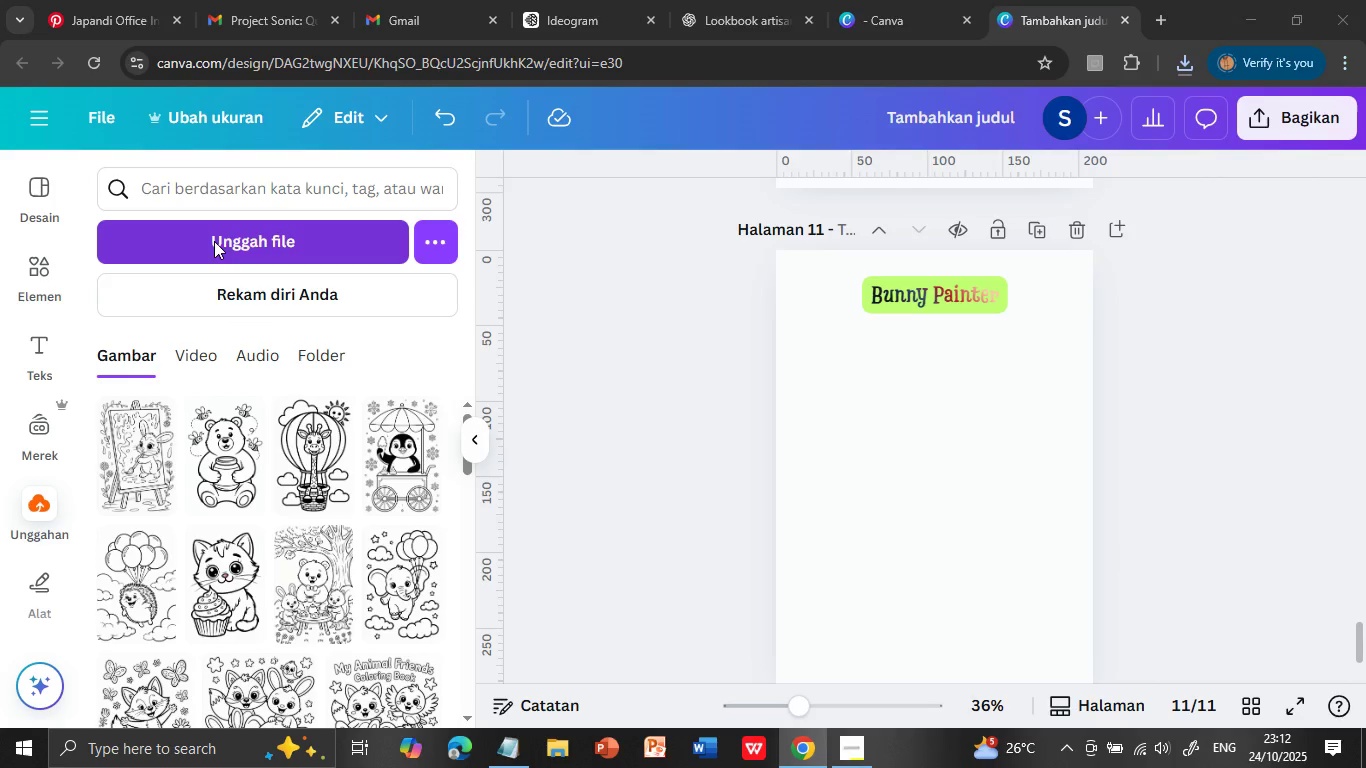 
wait(9.54)
 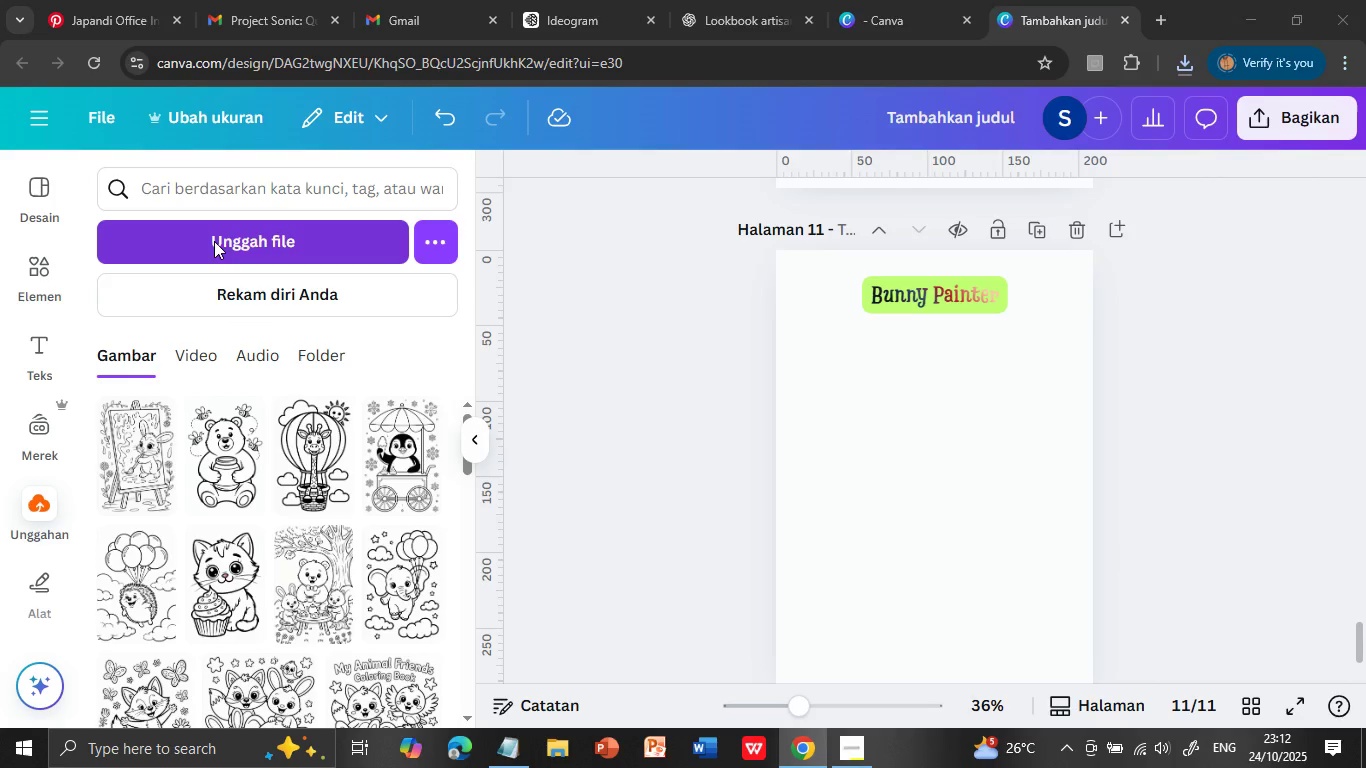 
left_click([334, 166])
 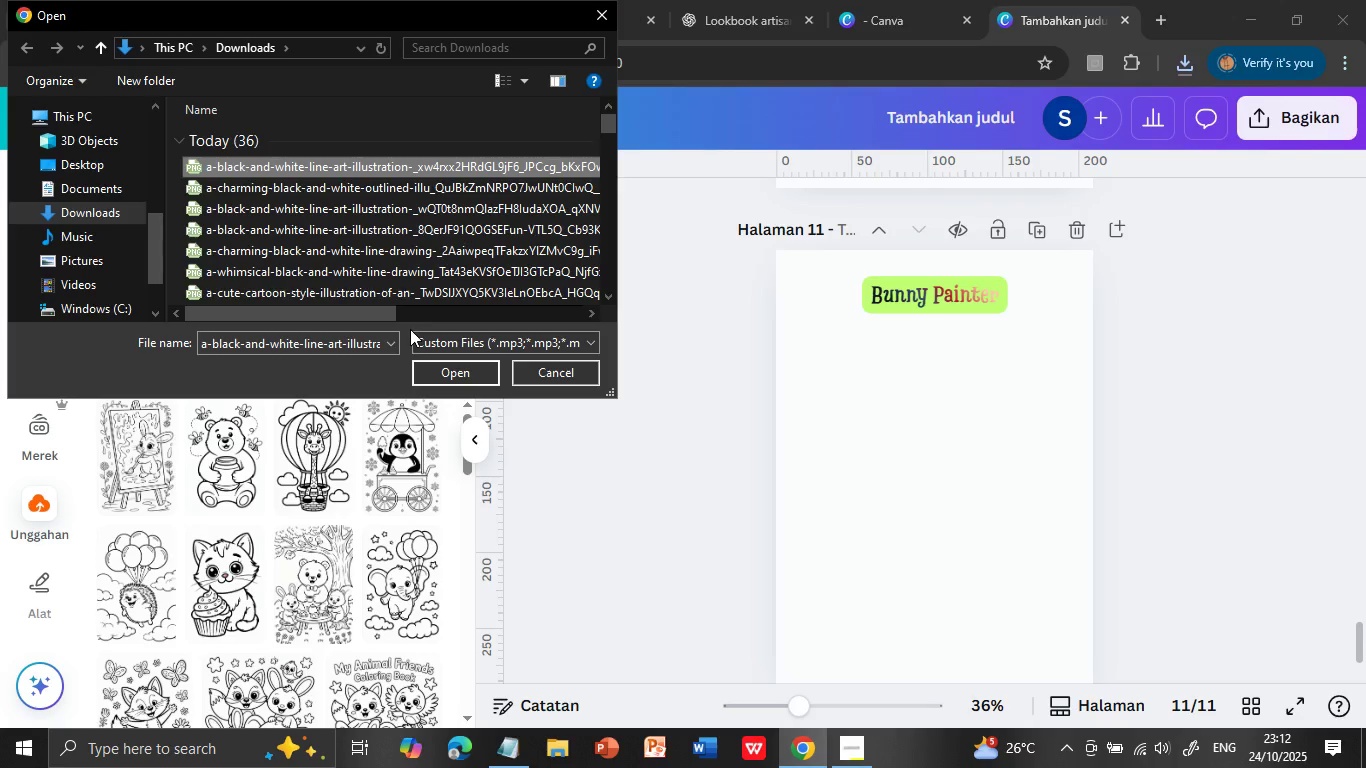 
left_click([442, 369])
 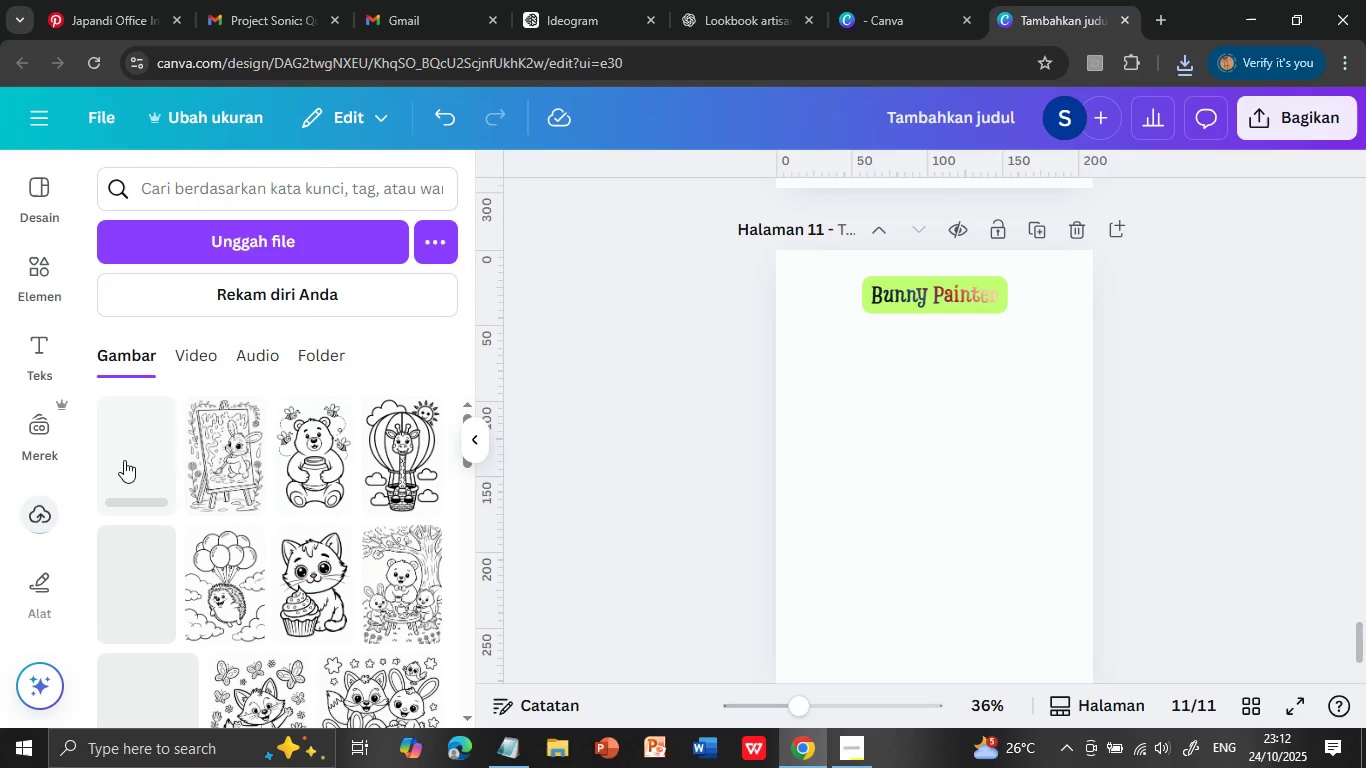 
wait(7.66)
 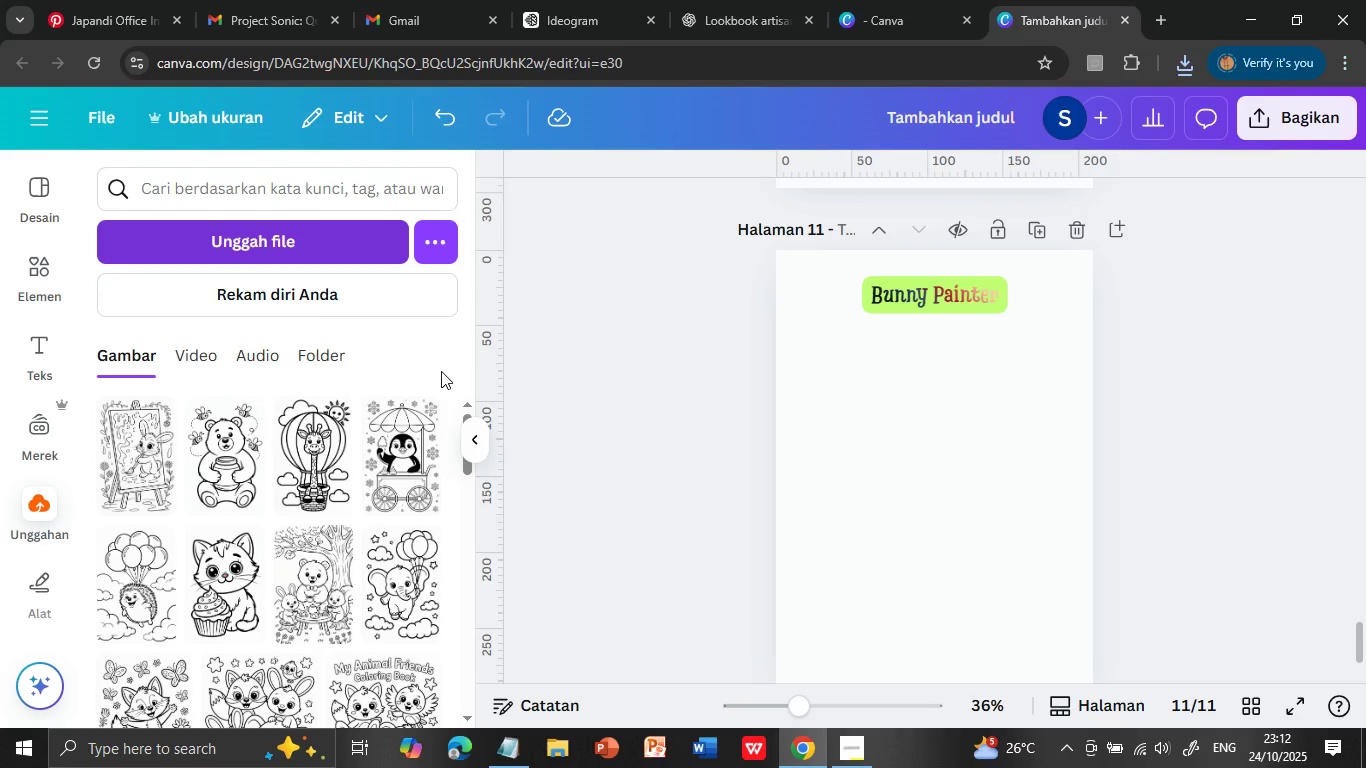 
left_click([124, 464])
 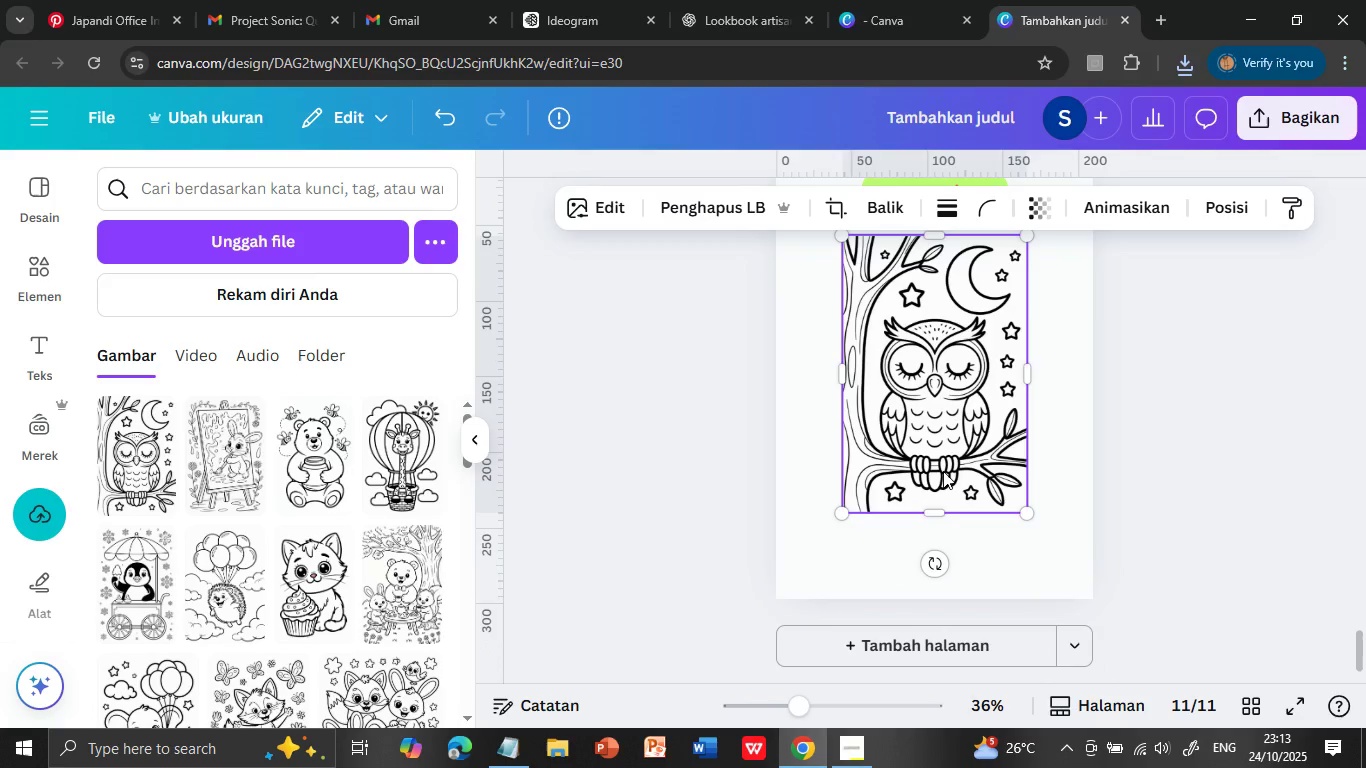 
scroll: coordinate [945, 485], scroll_direction: down, amount: 1.0
 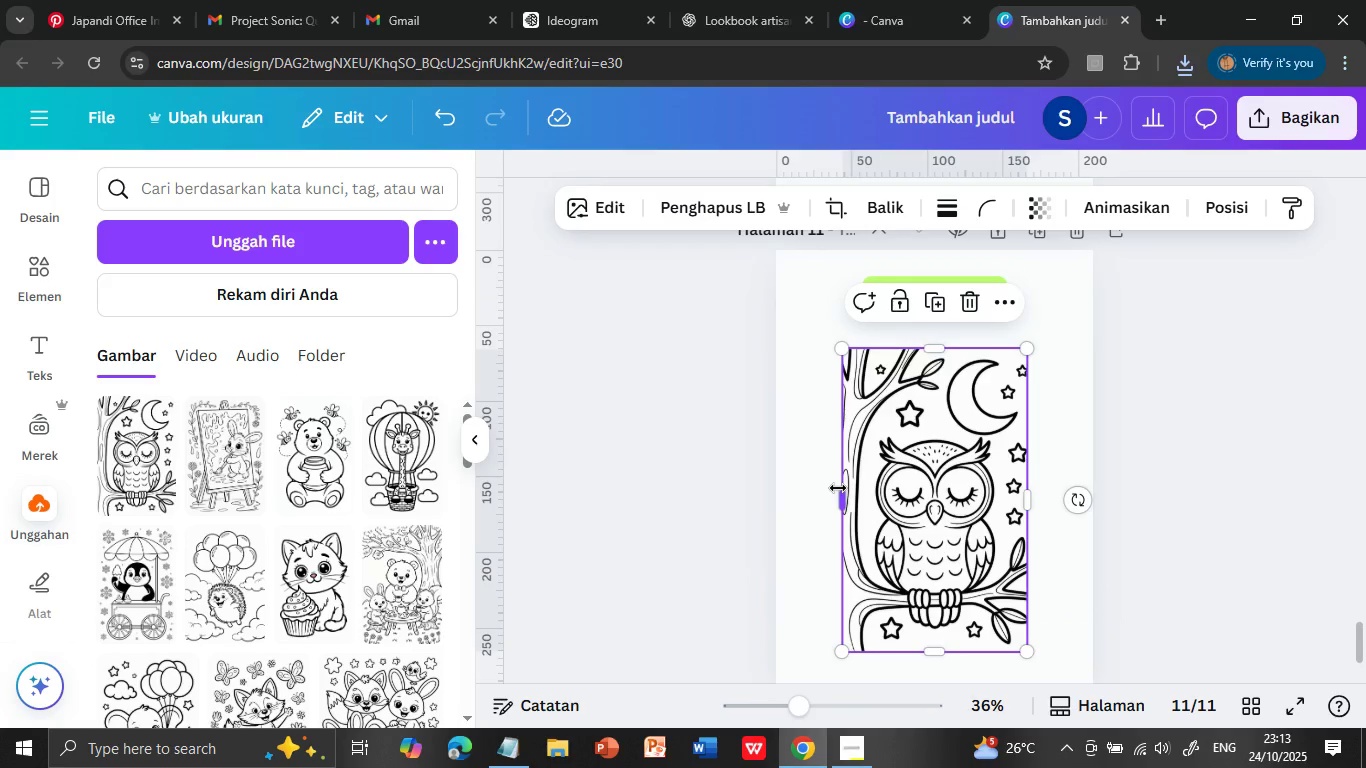 
left_click_drag(start_coordinate=[935, 434], to_coordinate=[939, 473])
 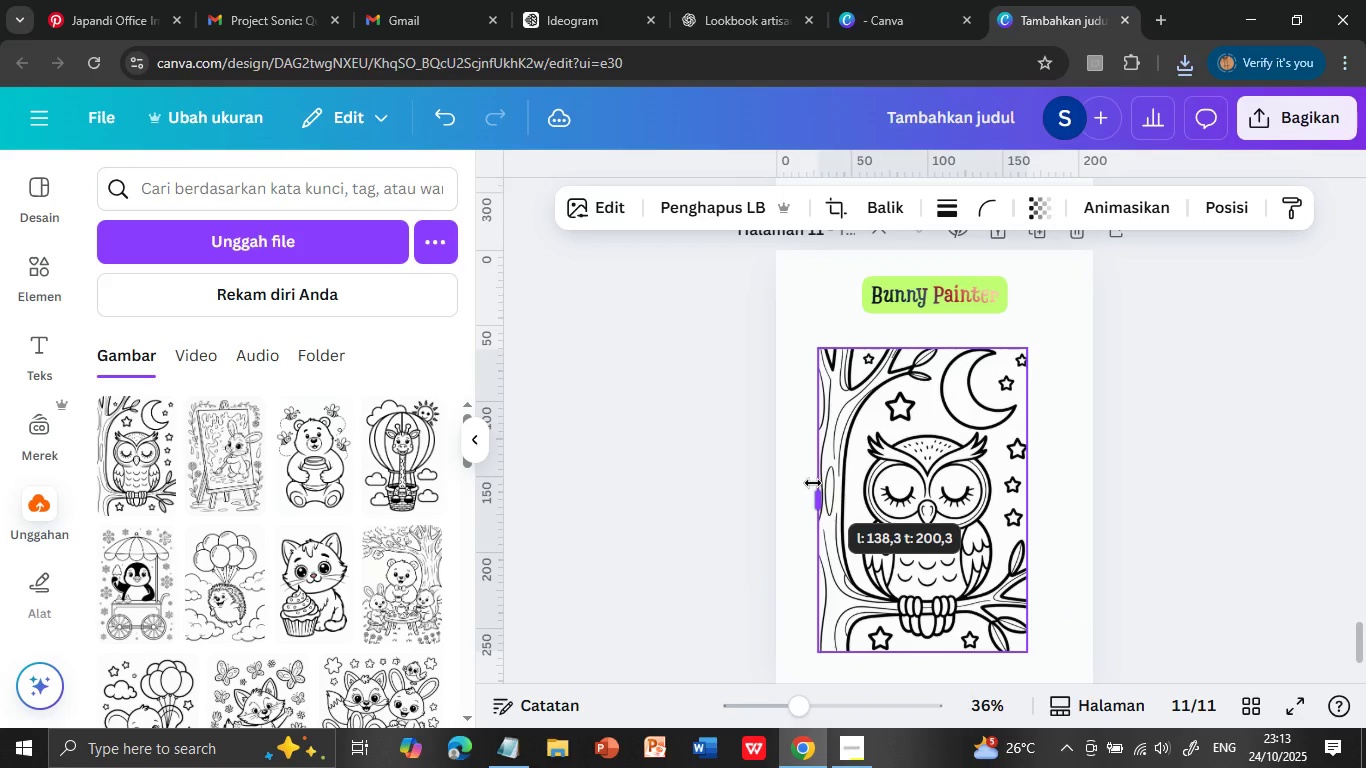 
scroll: coordinate [953, 446], scroll_direction: up, amount: 1.0
 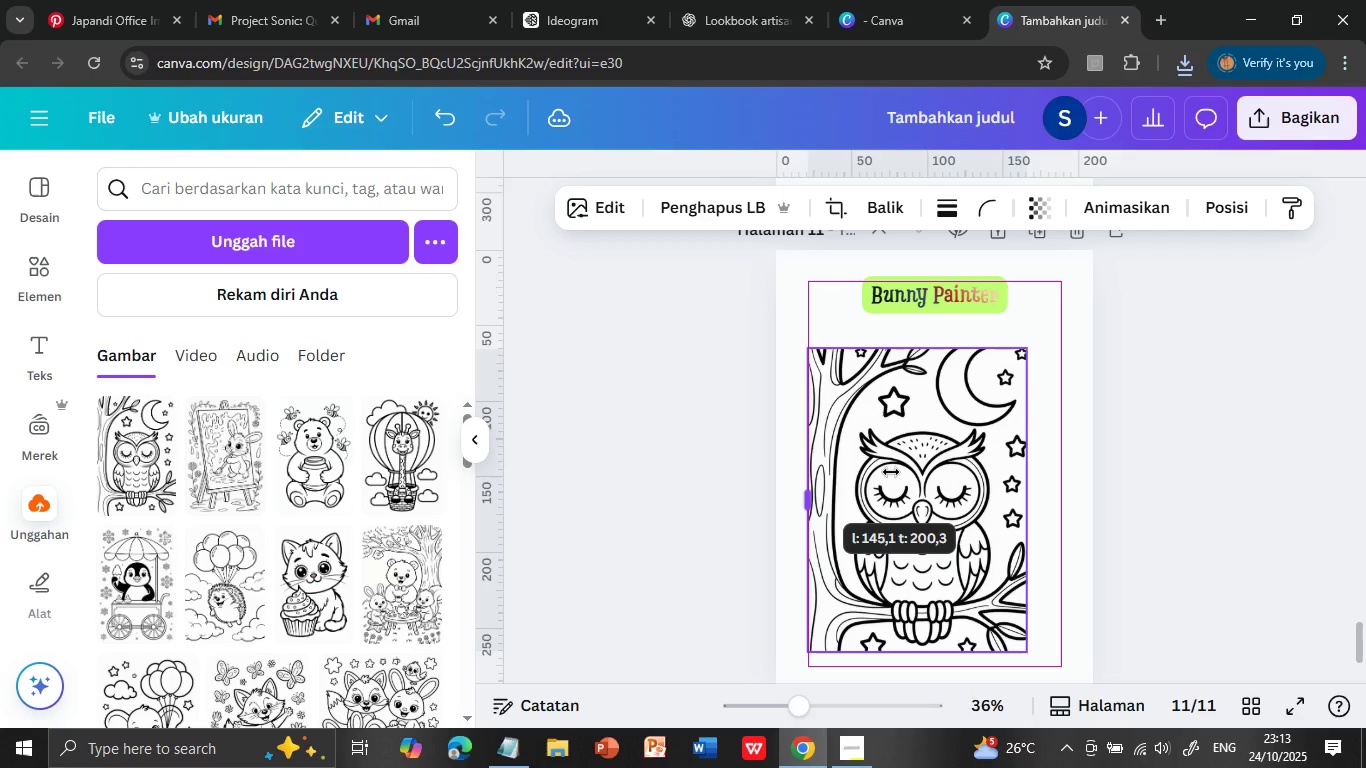 
left_click_drag(start_coordinate=[936, 373], to_coordinate=[935, 348])
 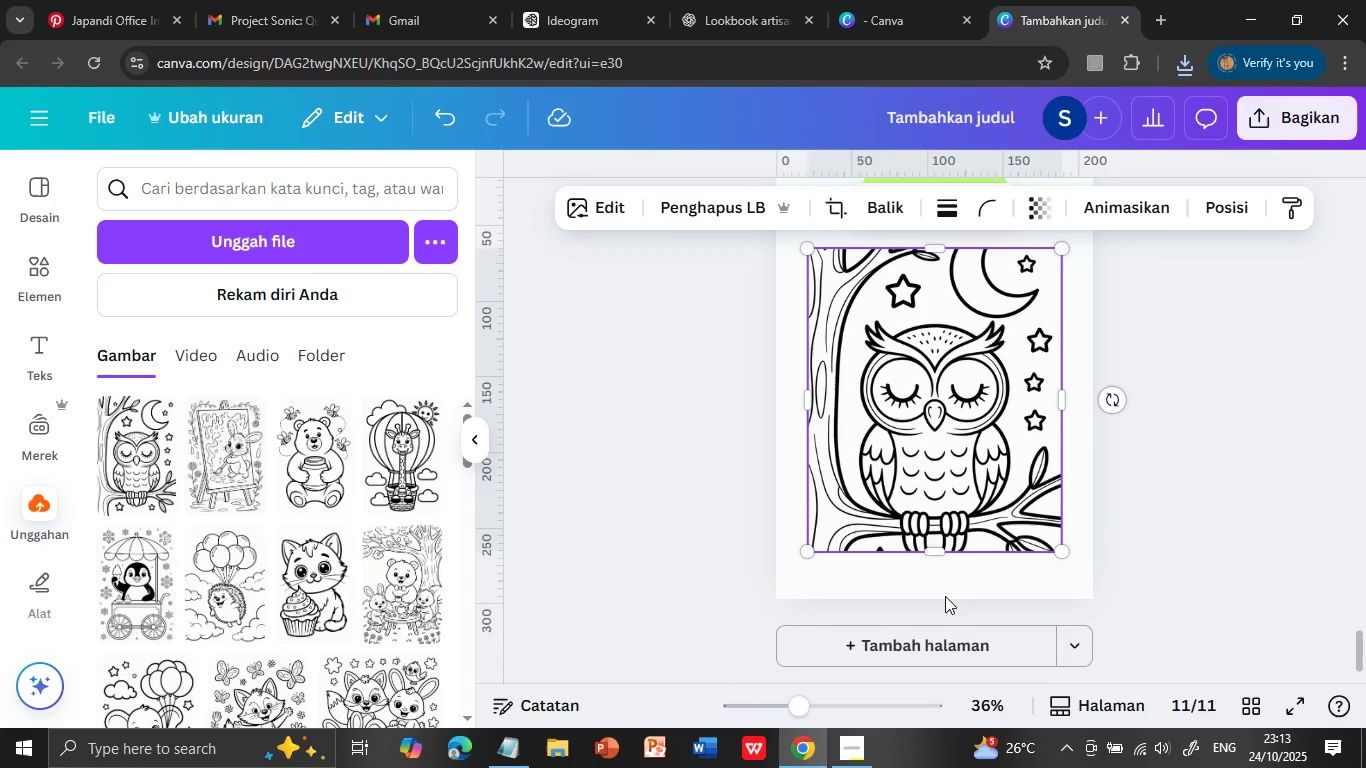 
left_click_drag(start_coordinate=[838, 488], to_coordinate=[808, 483])
 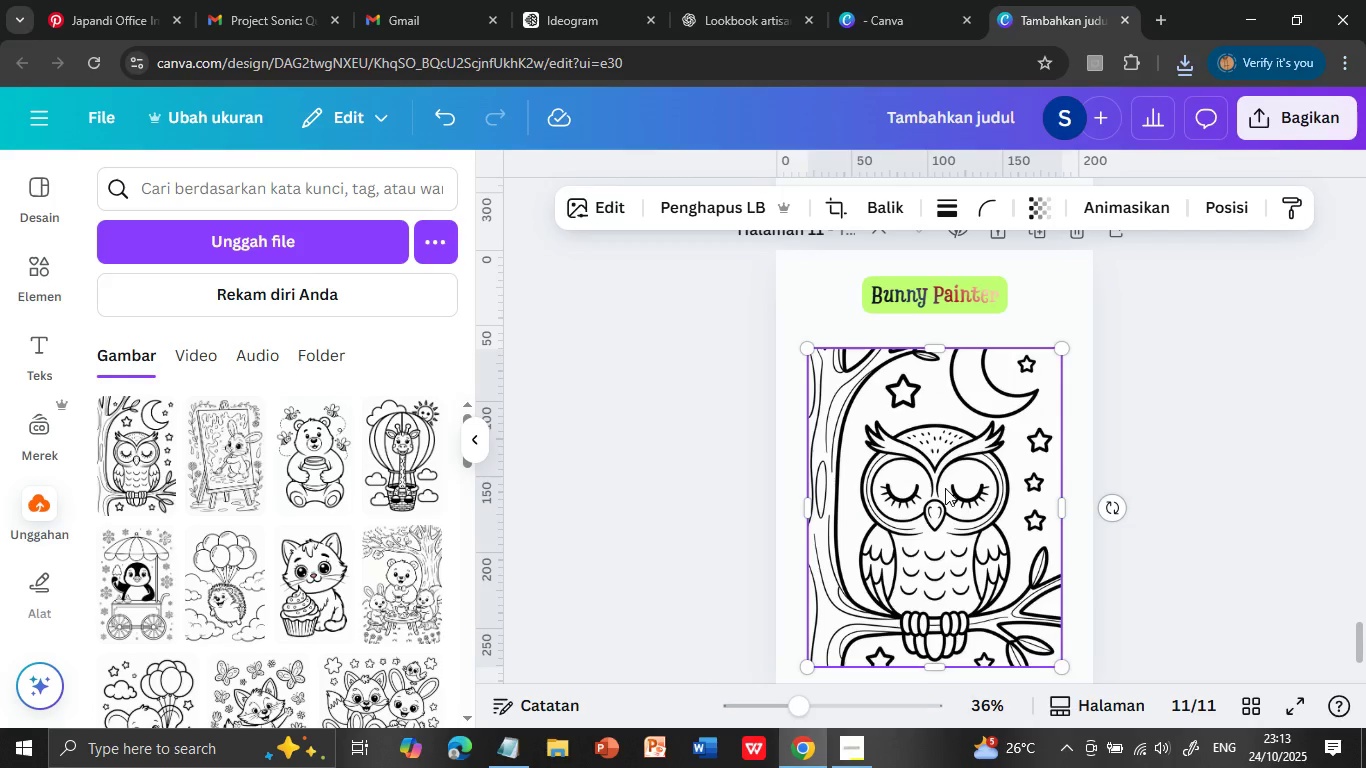 
left_click_drag(start_coordinate=[1028, 496], to_coordinate=[1060, 493])
 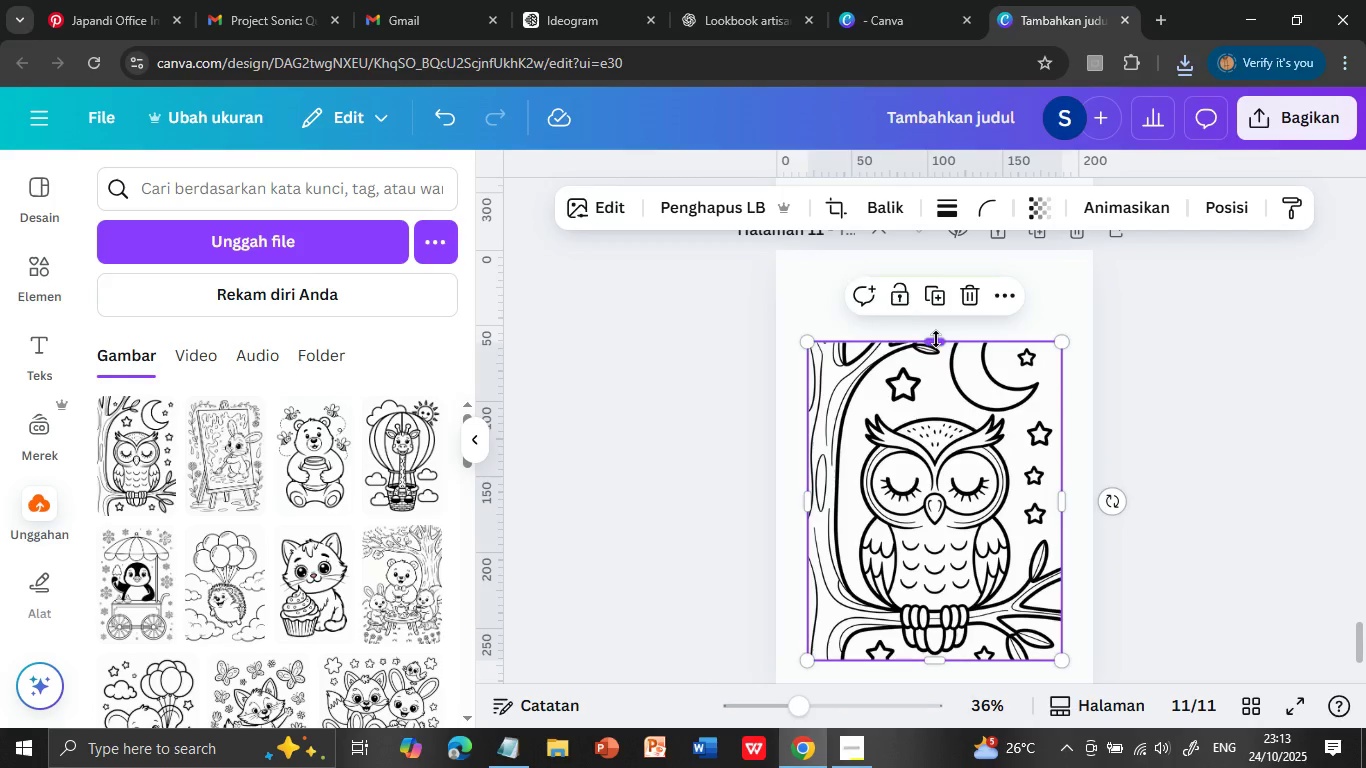 
scroll: coordinate [959, 595], scroll_direction: down, amount: 1.0
 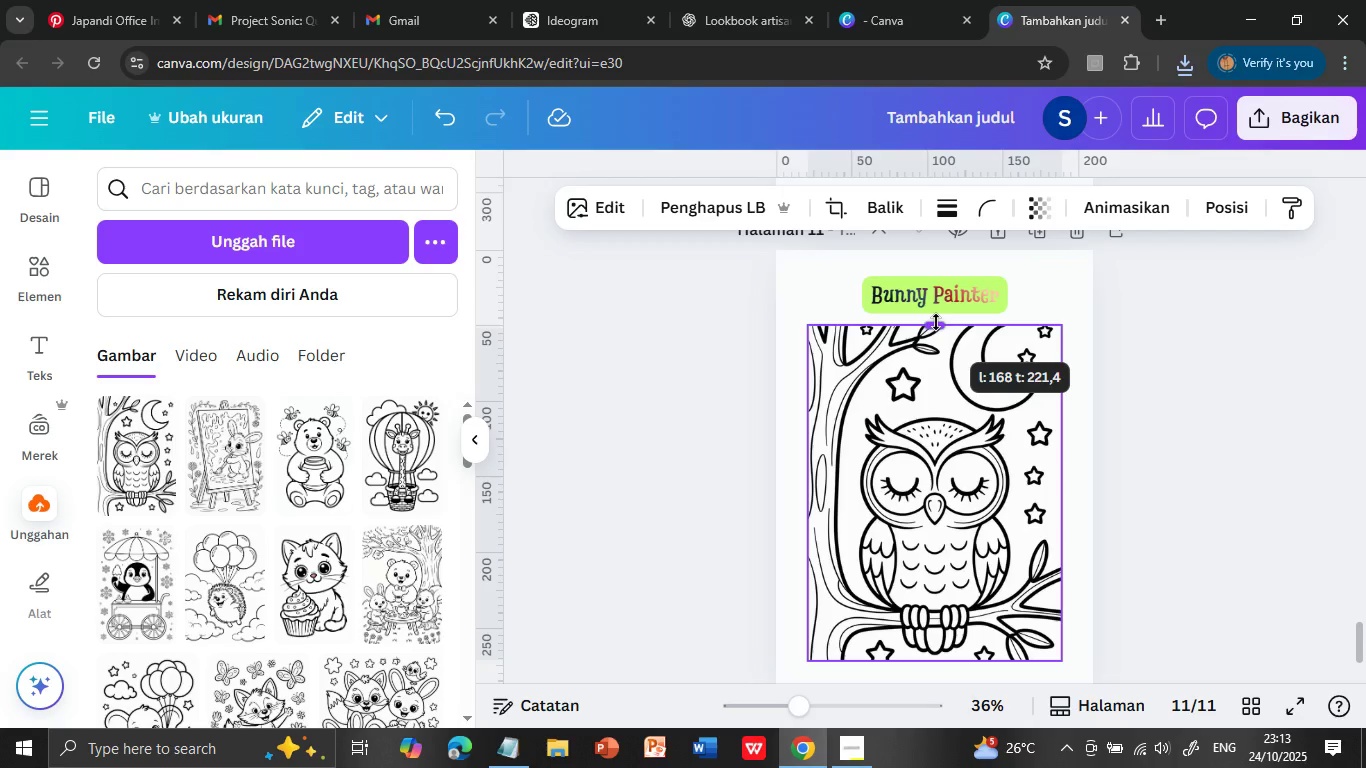 
left_click_drag(start_coordinate=[935, 552], to_coordinate=[935, 569])
 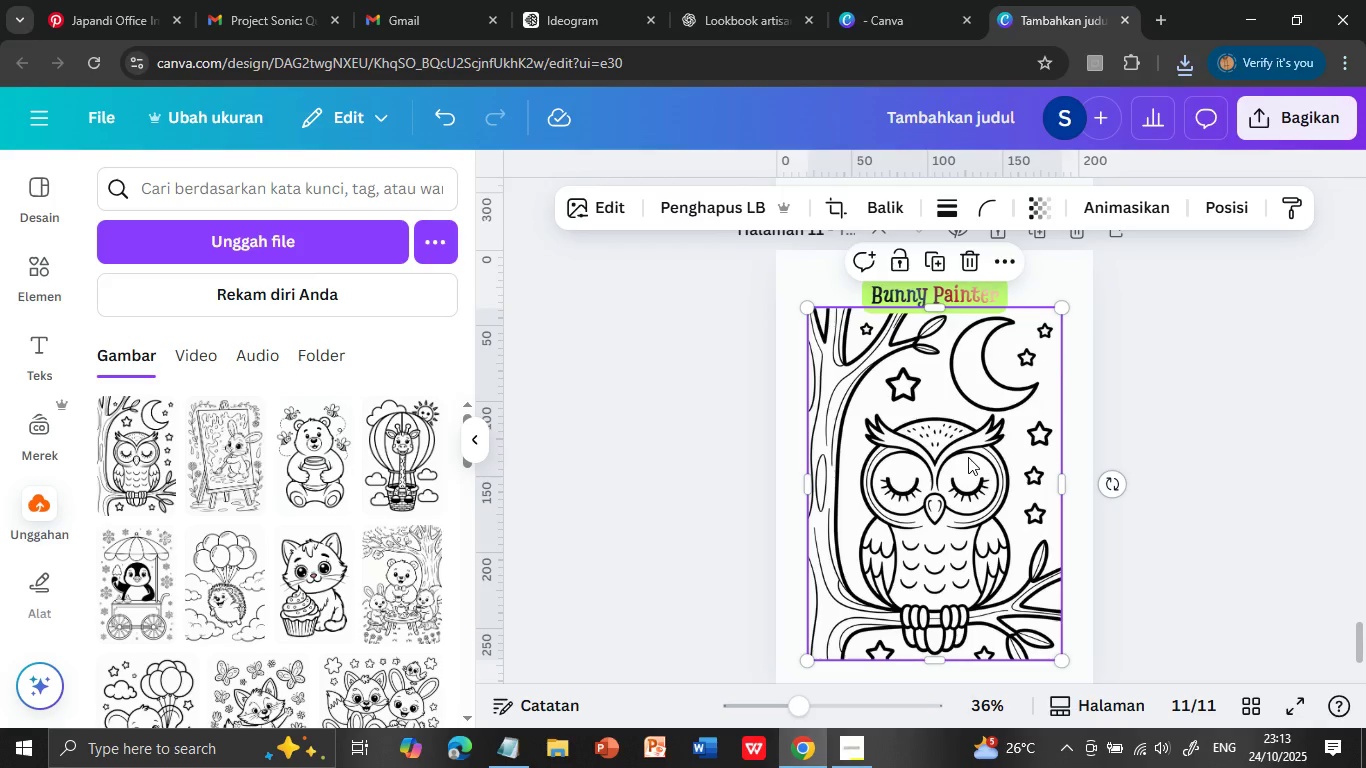 
scroll: coordinate [945, 488], scroll_direction: up, amount: 1.0
 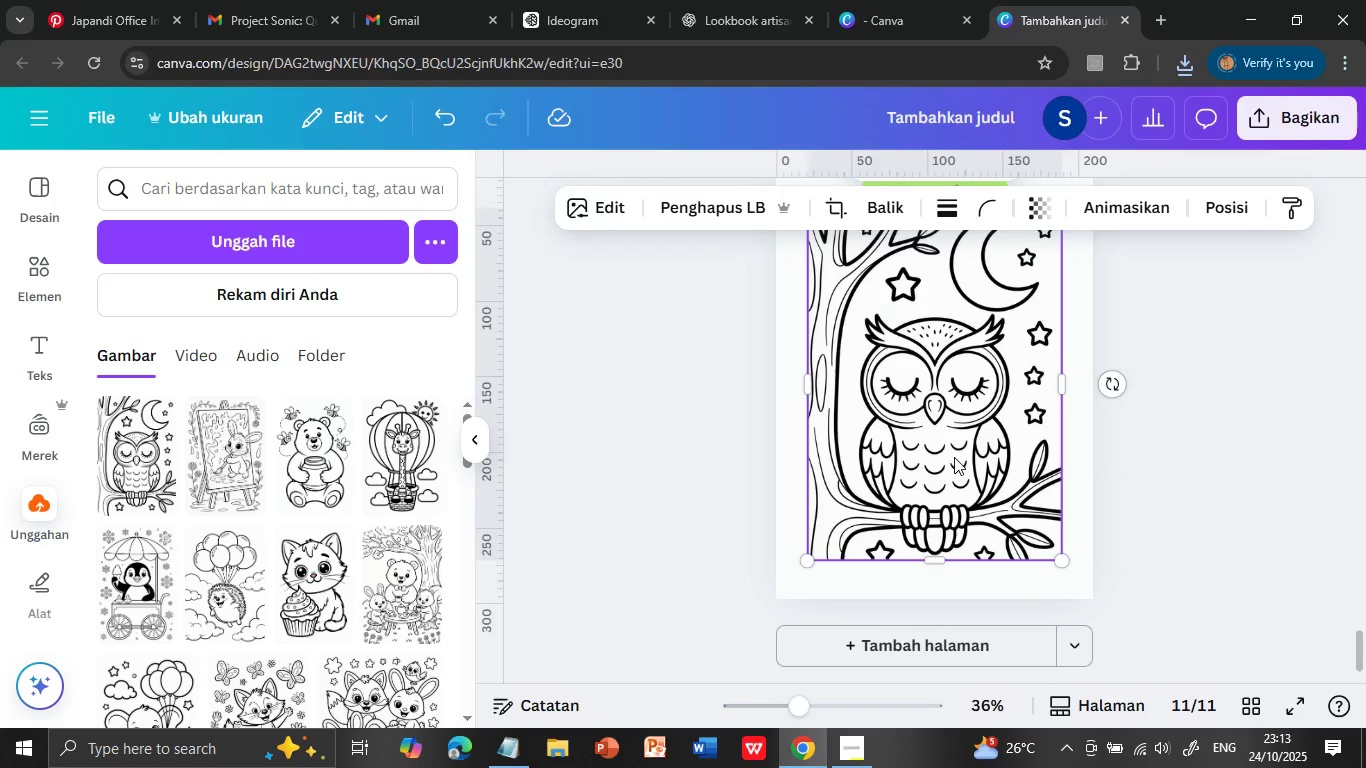 
left_click_drag(start_coordinate=[931, 372], to_coordinate=[932, 366])
 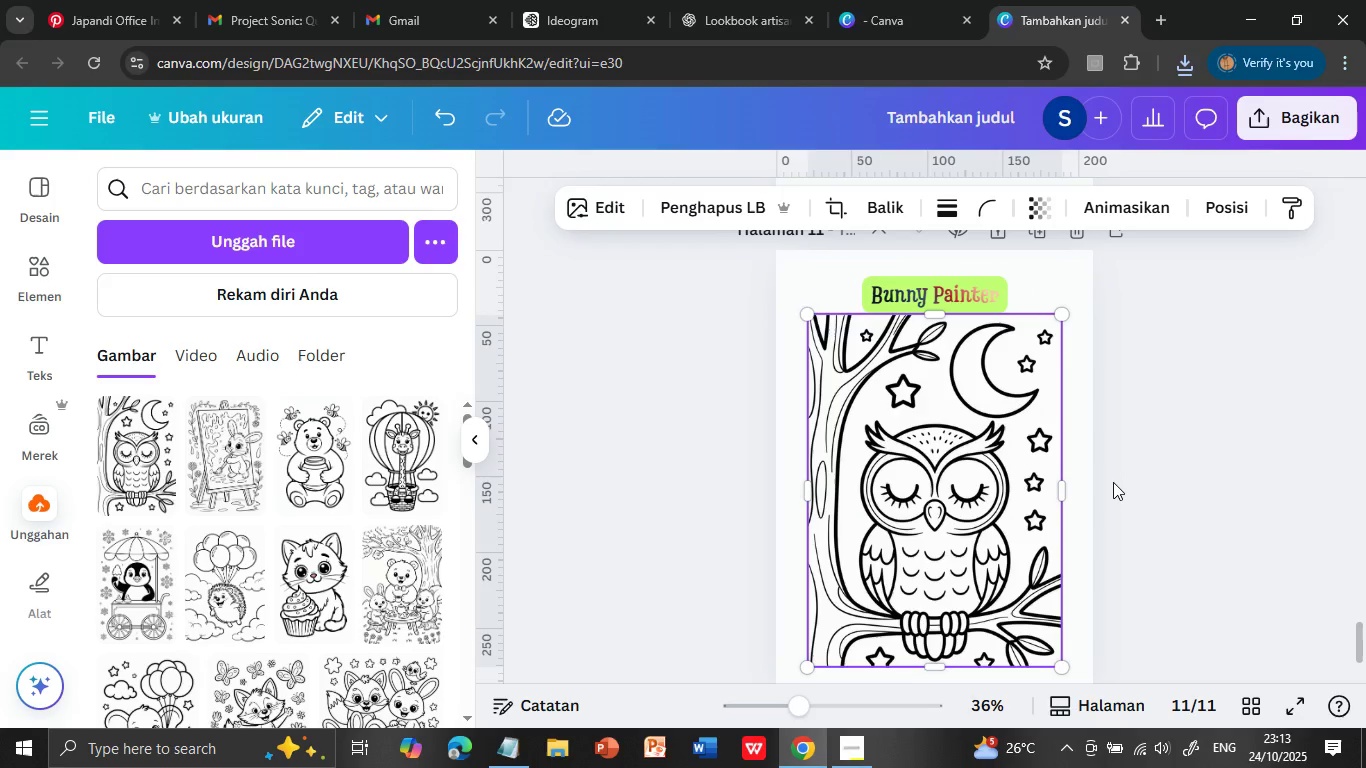 
left_click_drag(start_coordinate=[936, 339], to_coordinate=[935, 309])
 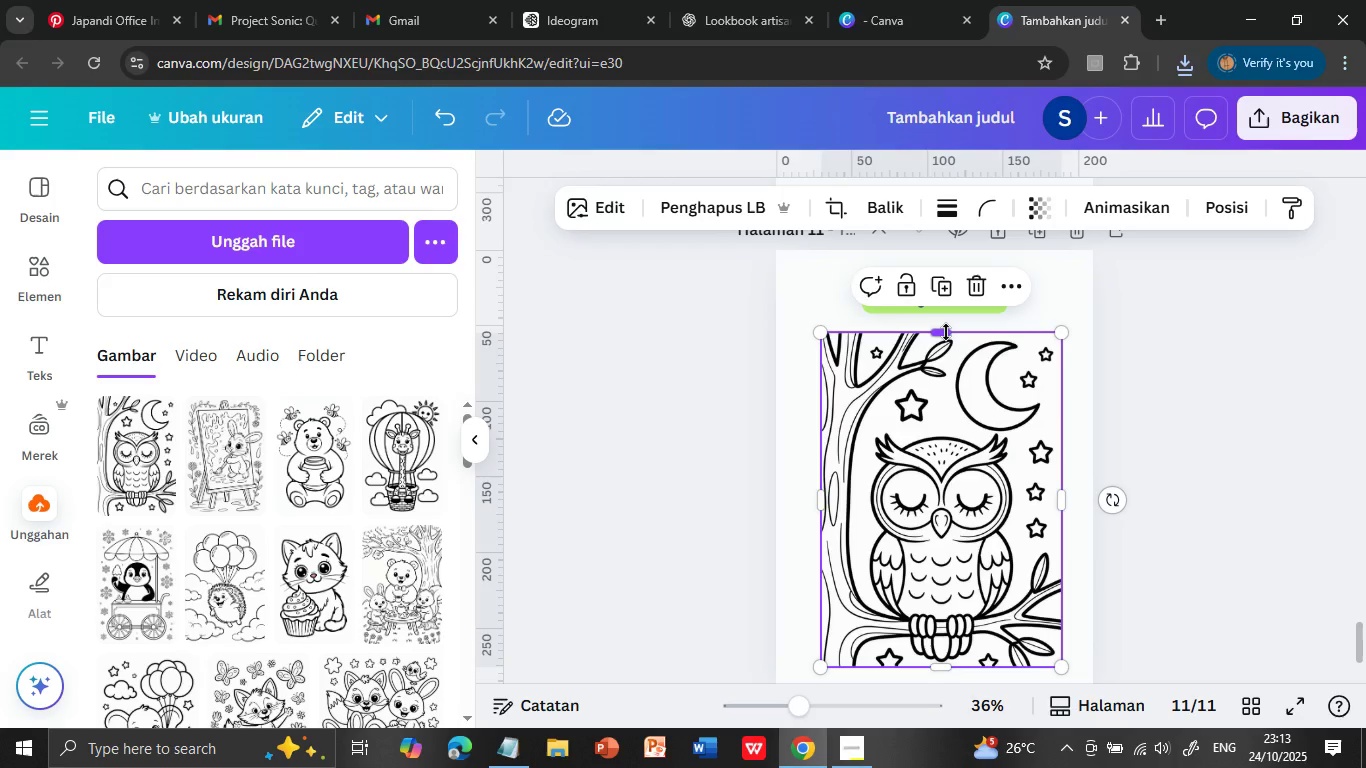 
scroll: coordinate [963, 472], scroll_direction: down, amount: 1.0
 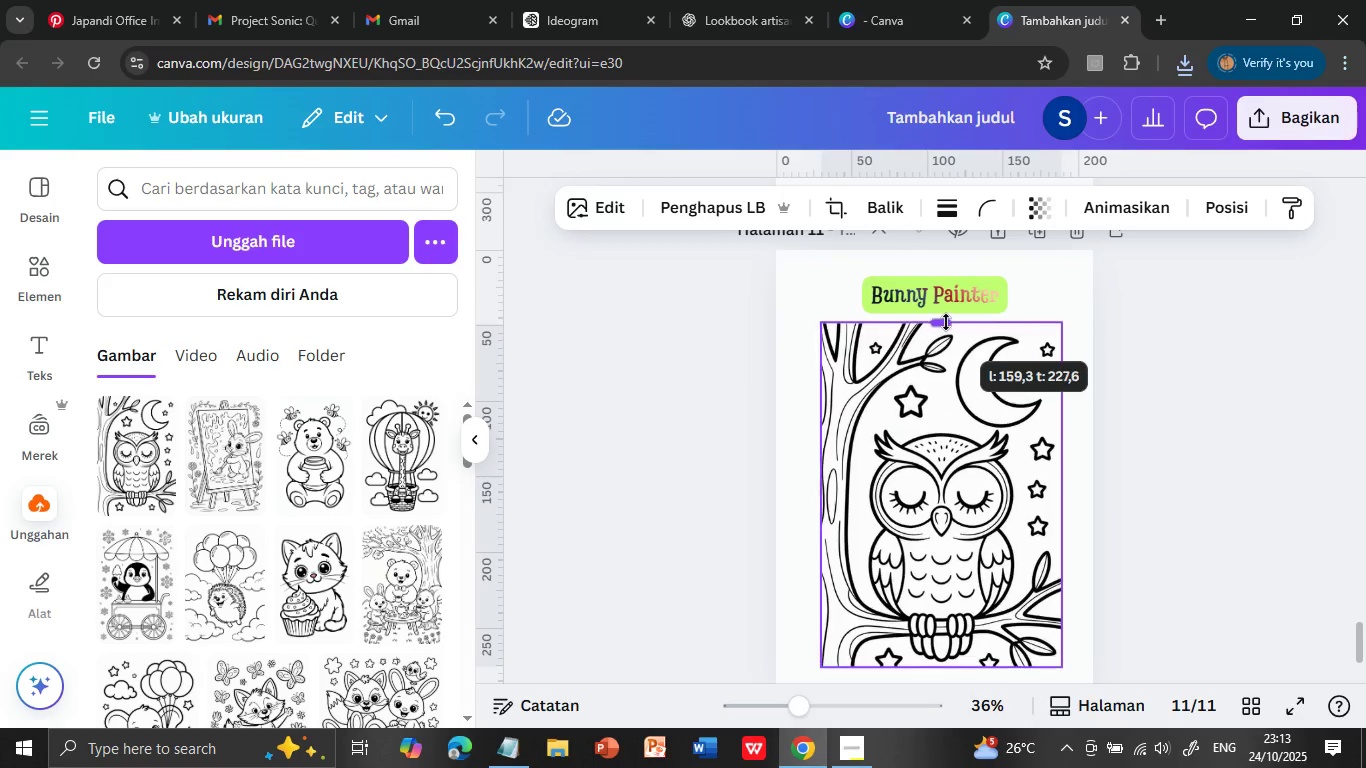 
left_click_drag(start_coordinate=[954, 455], to_coordinate=[954, 462])
 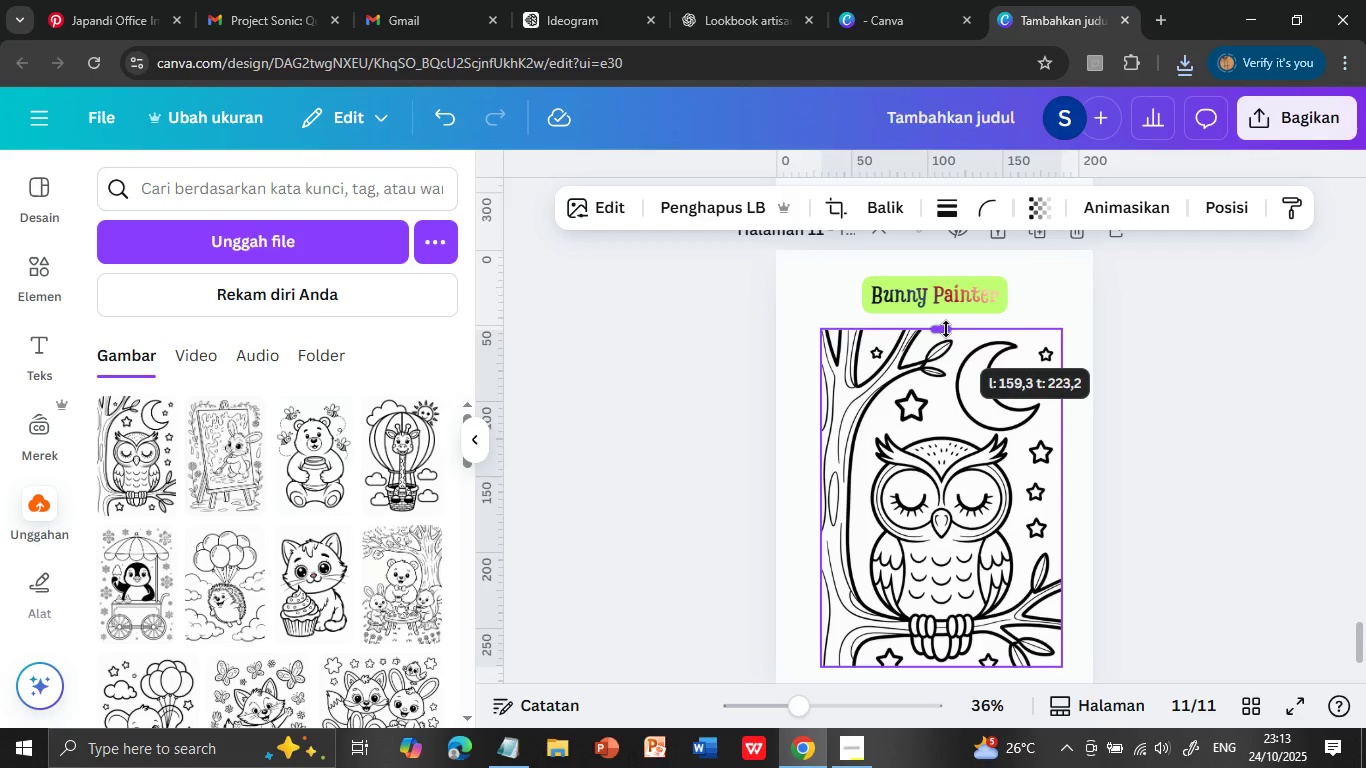 
scroll: coordinate [1113, 482], scroll_direction: up, amount: 1.0
 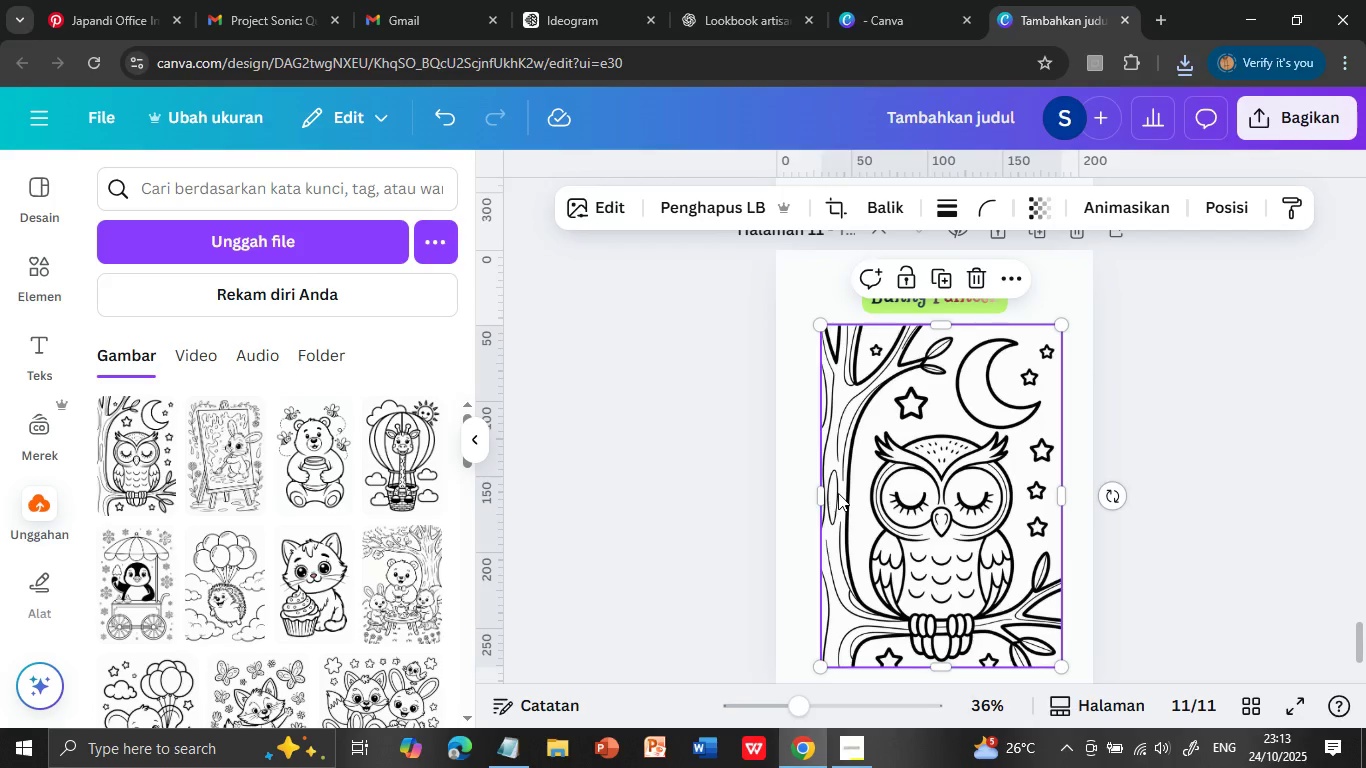 
left_click_drag(start_coordinate=[807, 315], to_coordinate=[826, 330])
 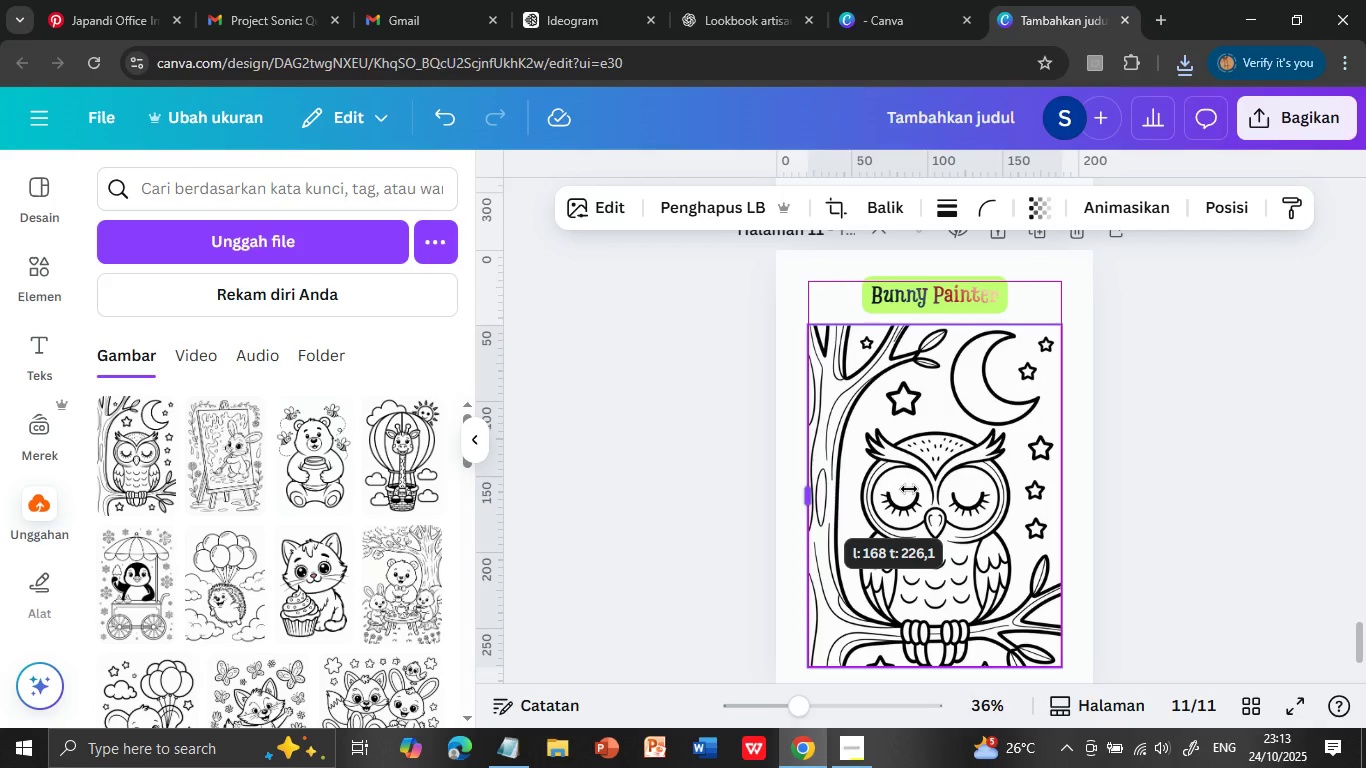 
left_click_drag(start_coordinate=[946, 332], to_coordinate=[946, 324])
 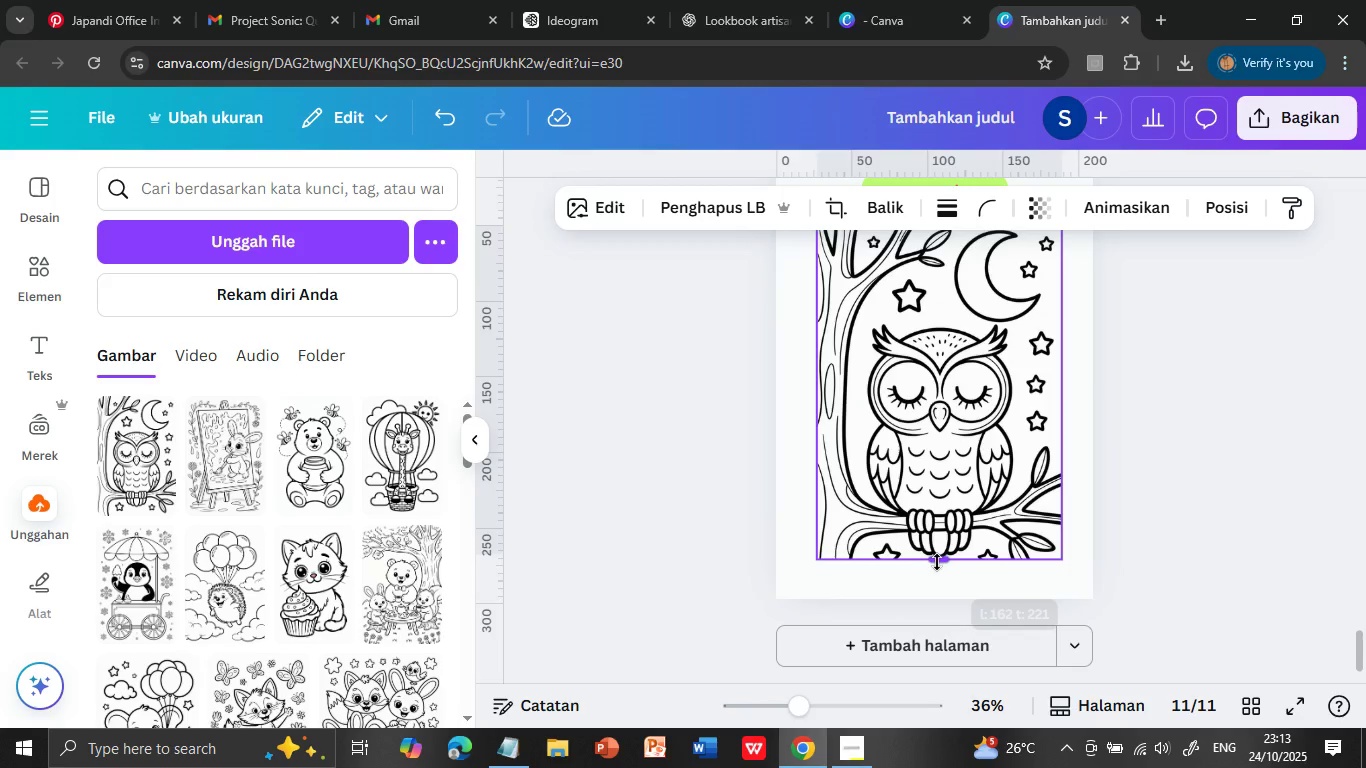 
left_click_drag(start_coordinate=[823, 499], to_coordinate=[809, 499])
 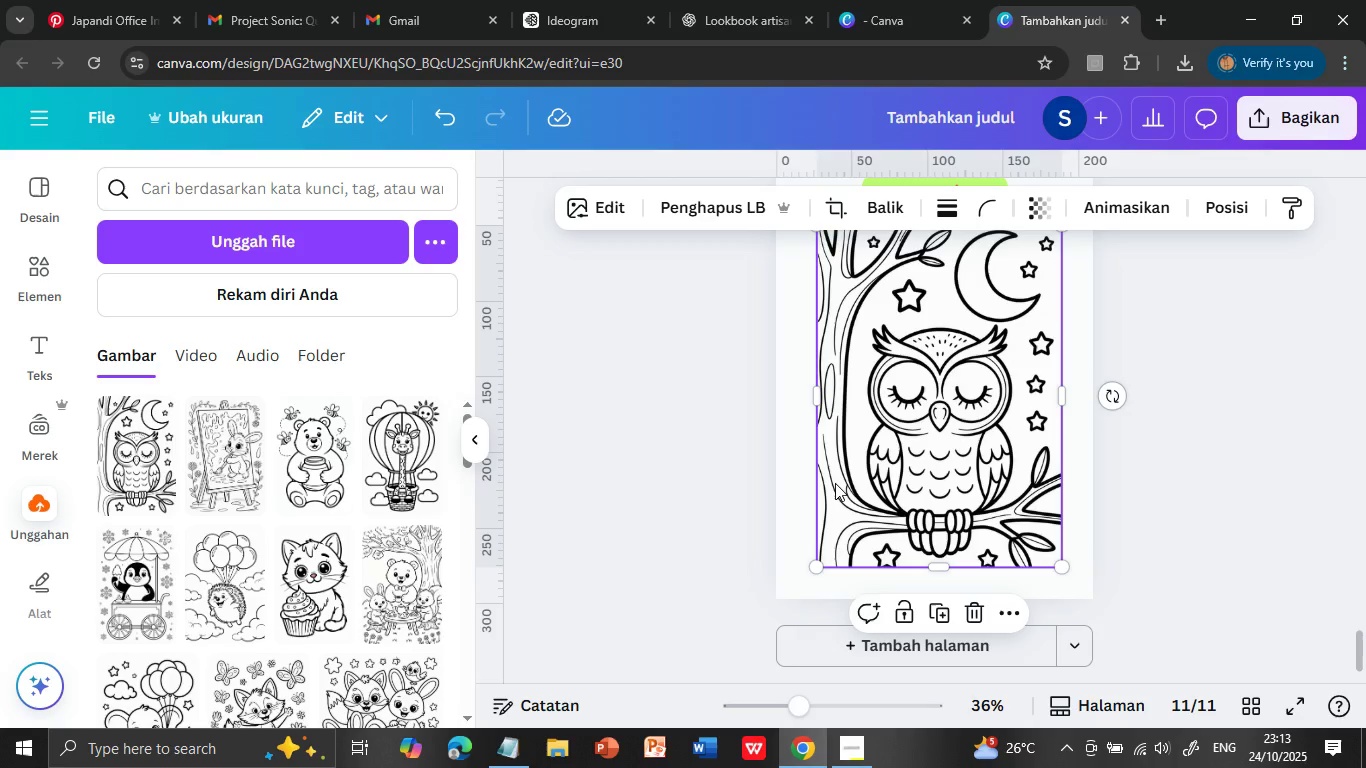 
scroll: coordinate [1139, 539], scroll_direction: down, amount: 1.0
 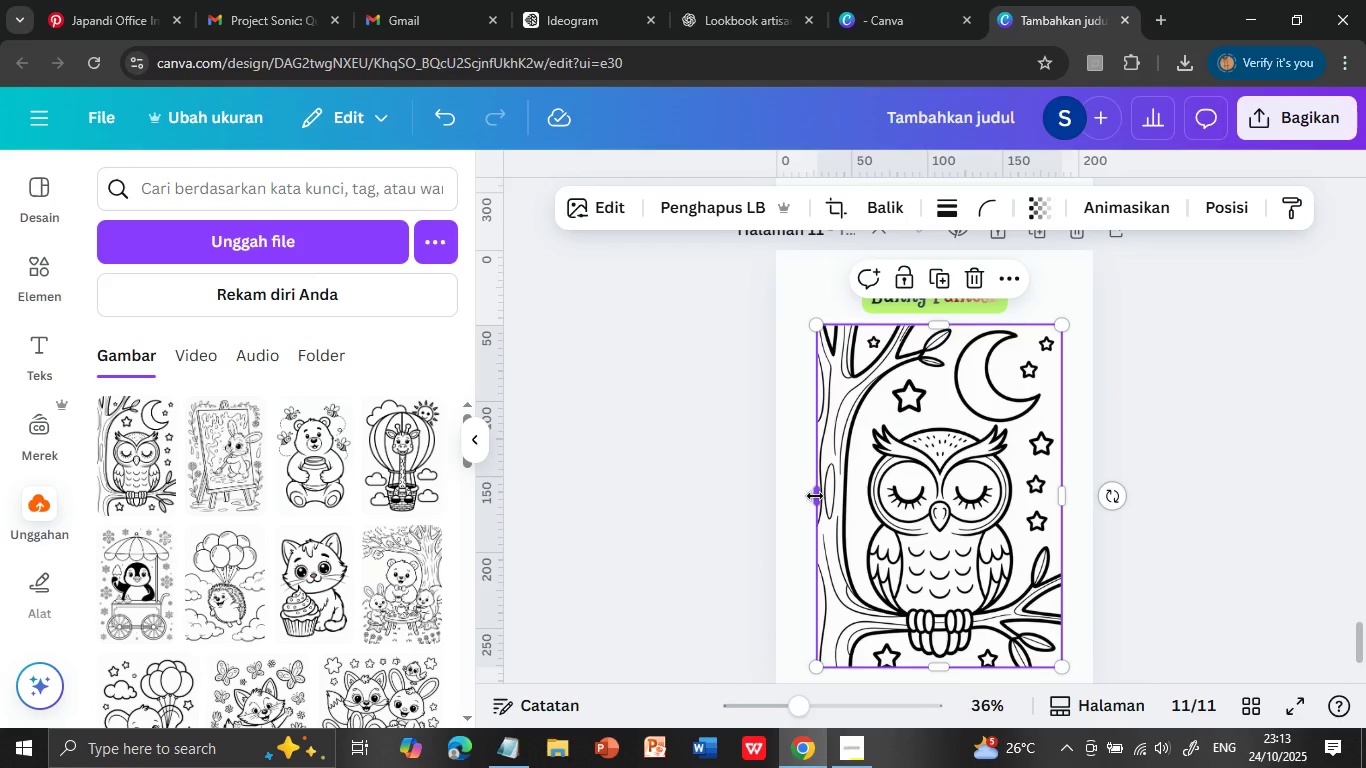 
left_click_drag(start_coordinate=[807, 565], to_coordinate=[814, 552])
 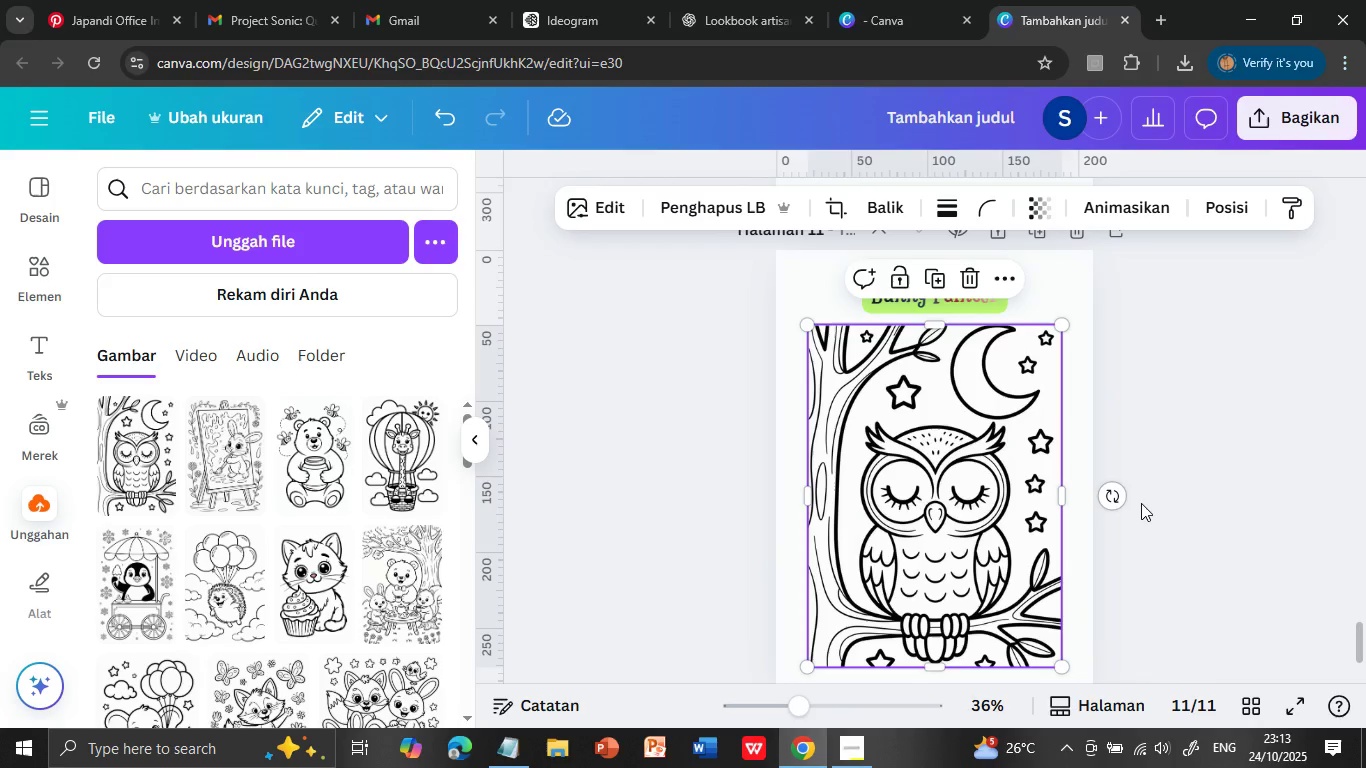 
left_click_drag(start_coordinate=[935, 555], to_coordinate=[937, 567])
 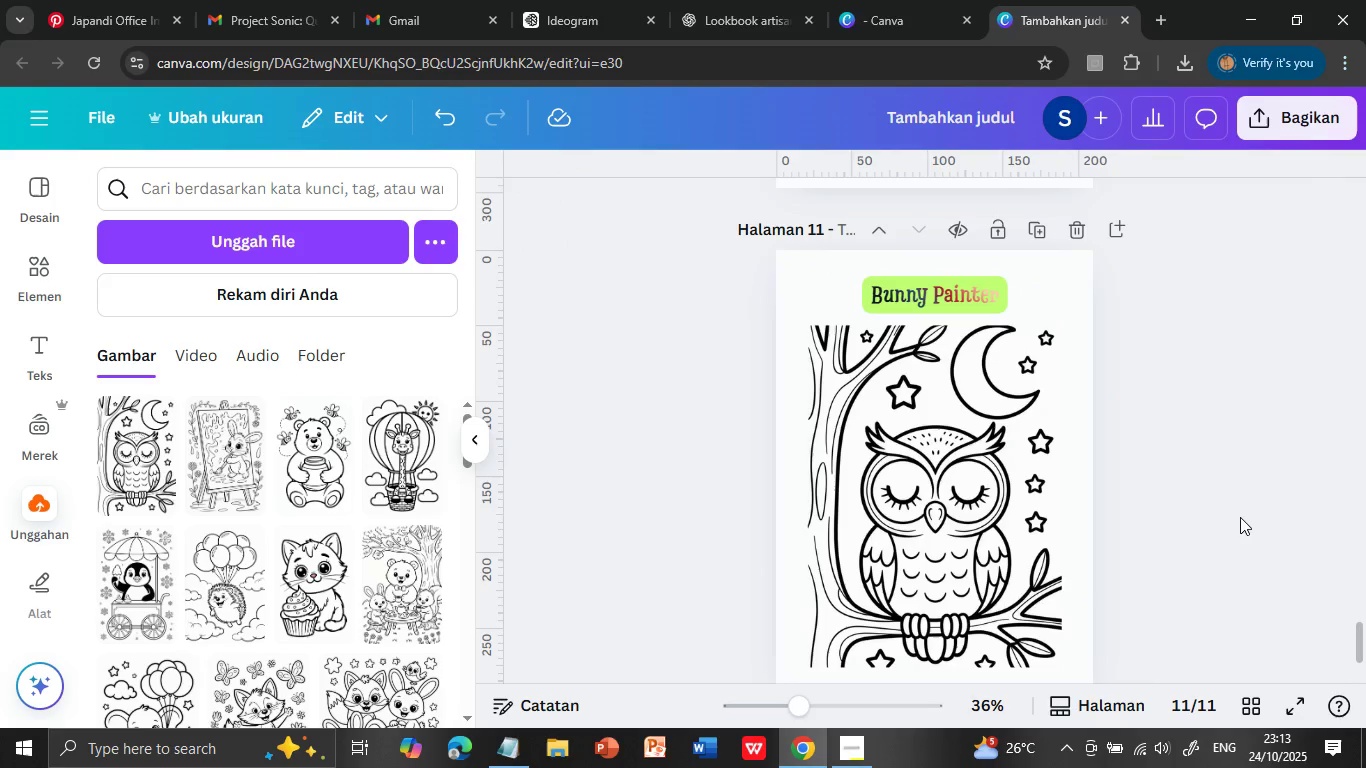 
scroll: coordinate [900, 429], scroll_direction: up, amount: 1.0
 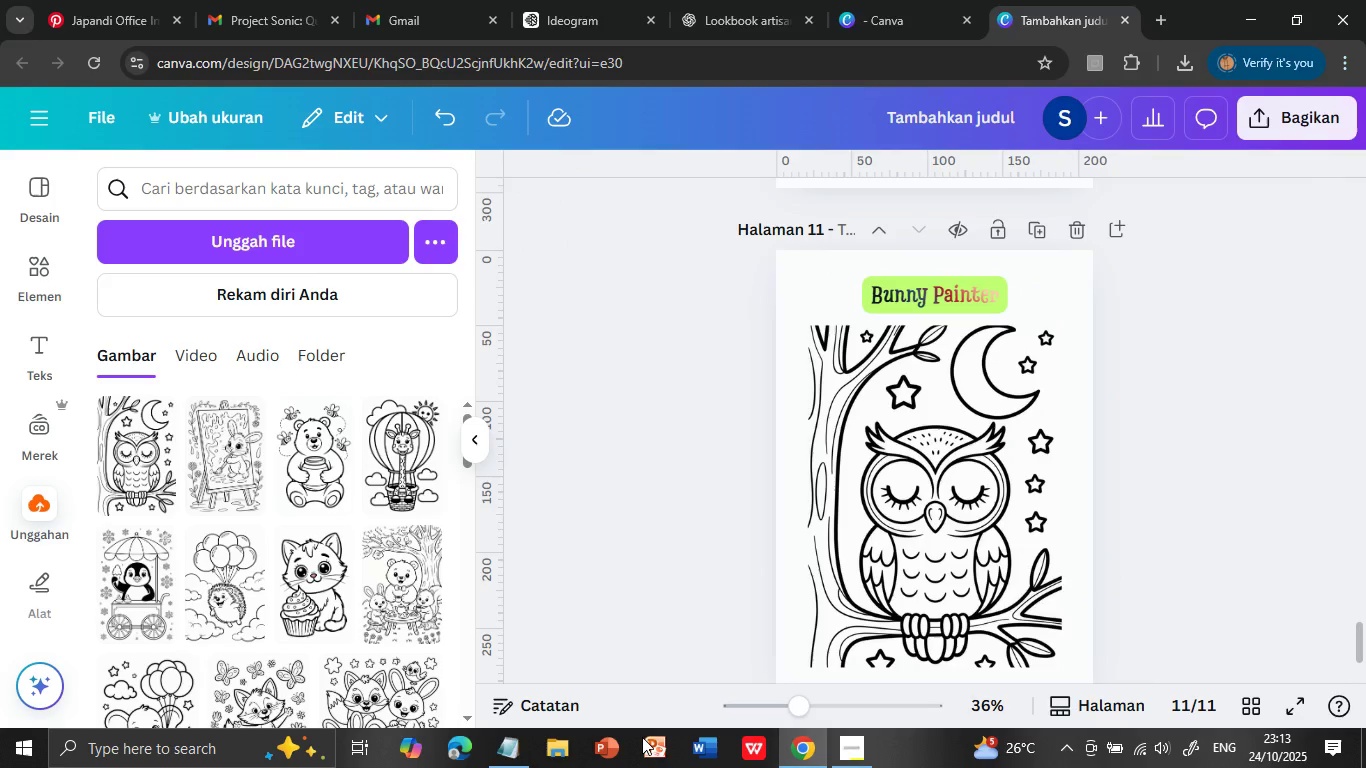 
left_click_drag(start_coordinate=[815, 495], to_coordinate=[810, 496])
 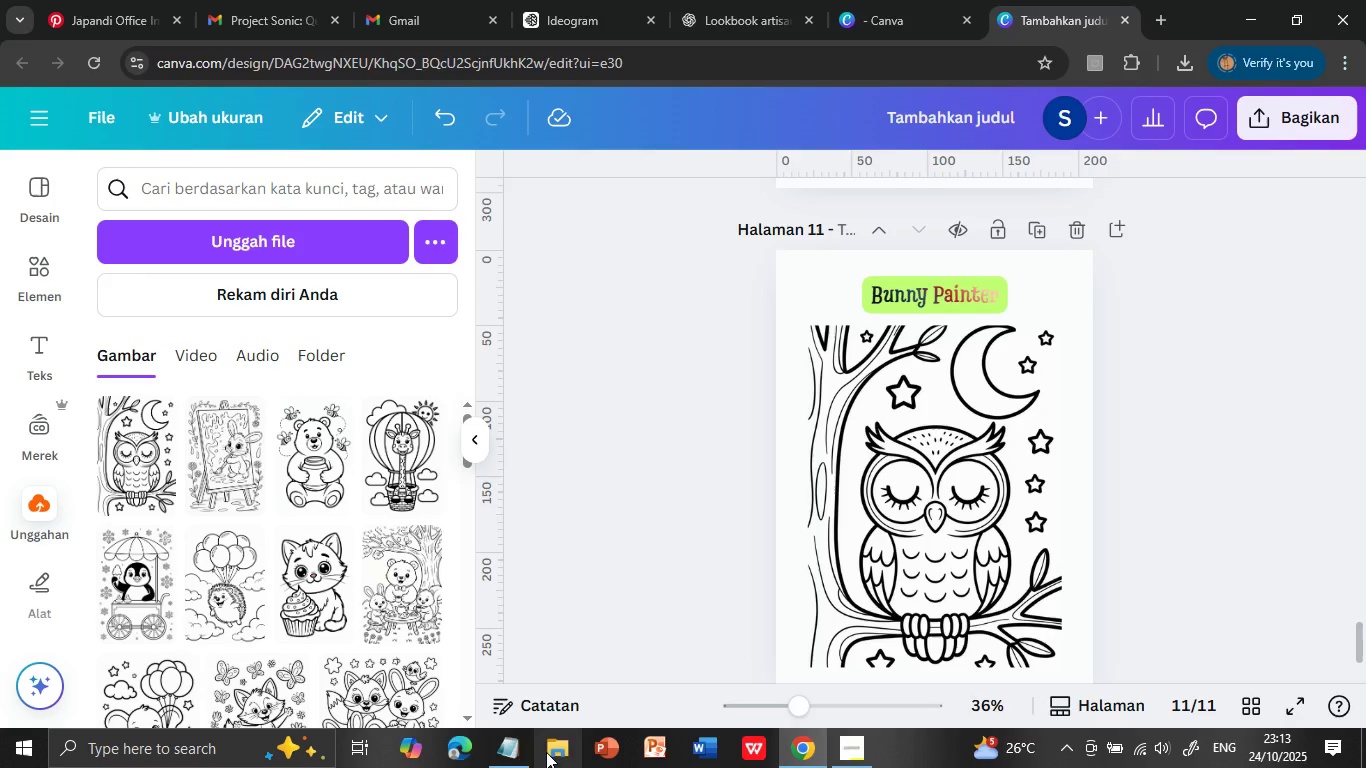 
left_click([1141, 503])
 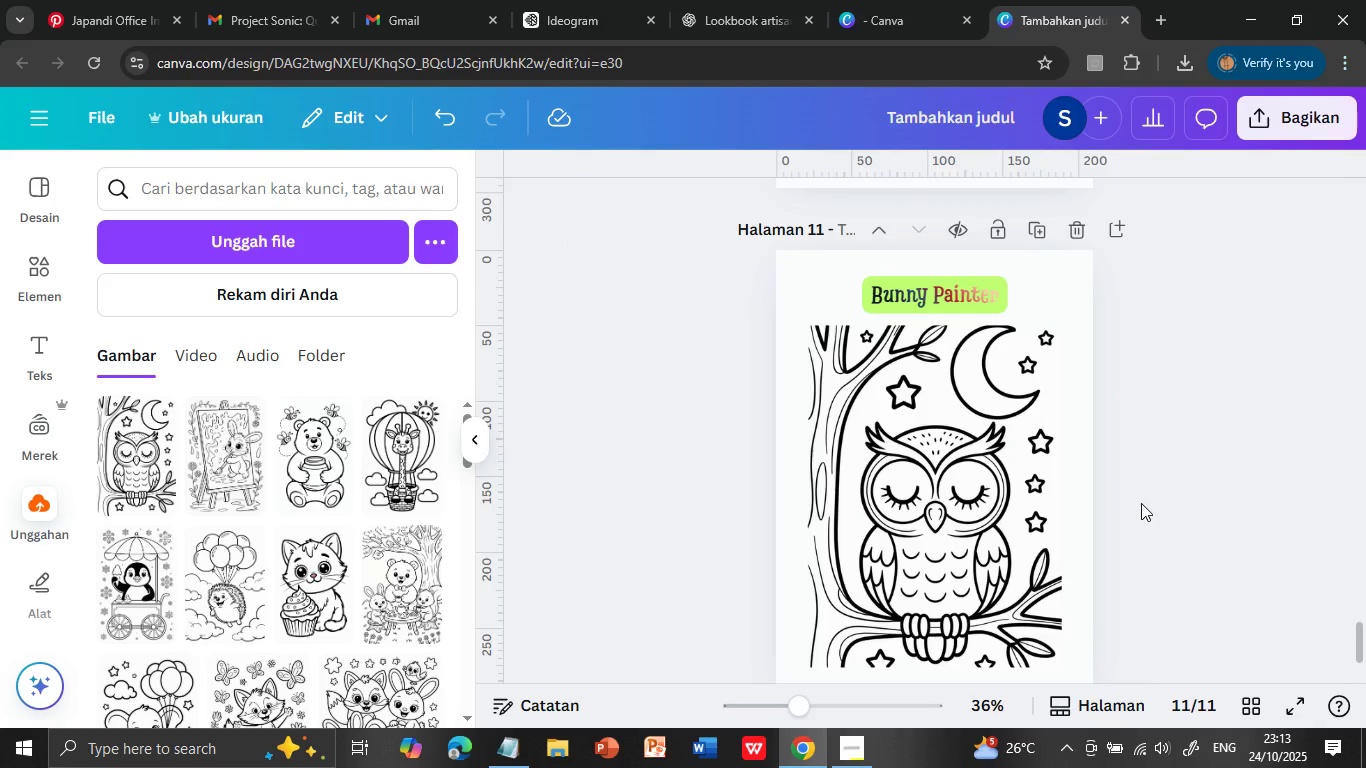 
wait(9.61)
 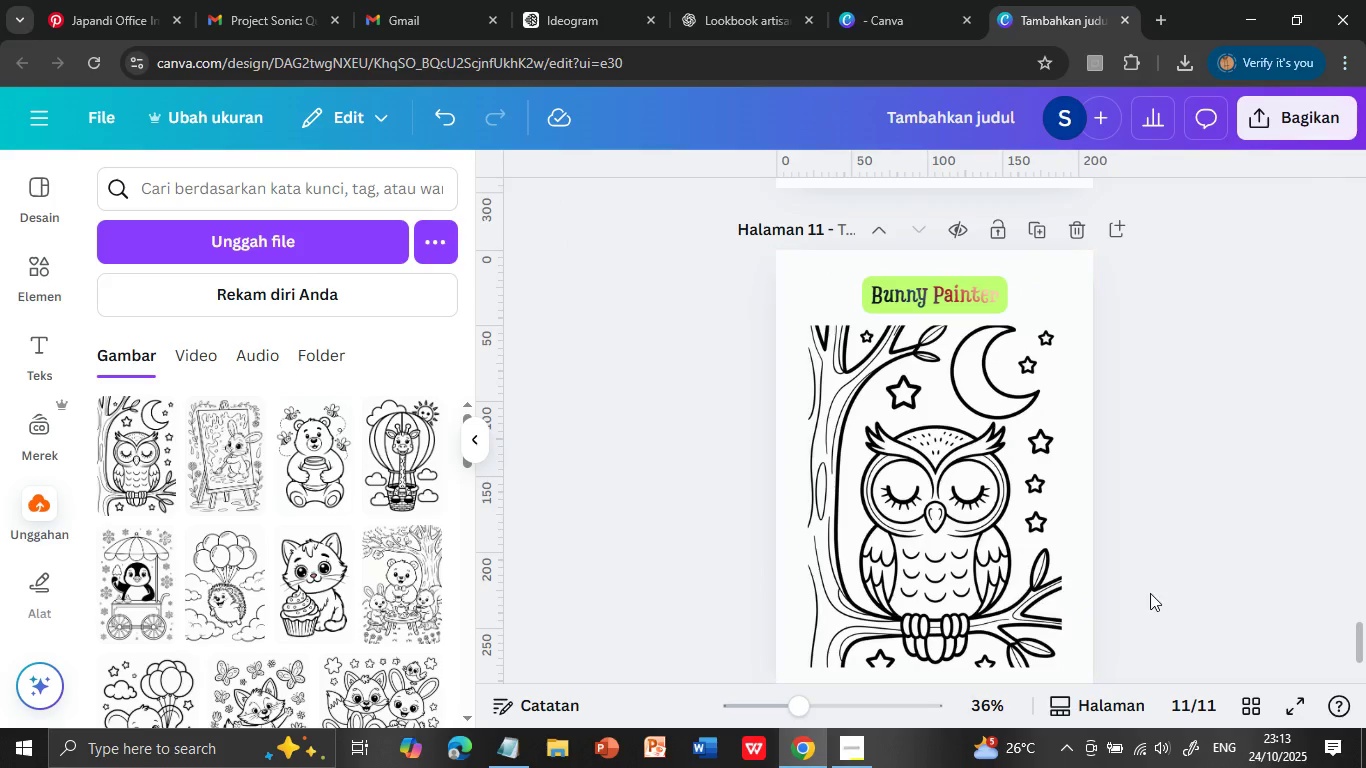 
left_click([518, 749])
 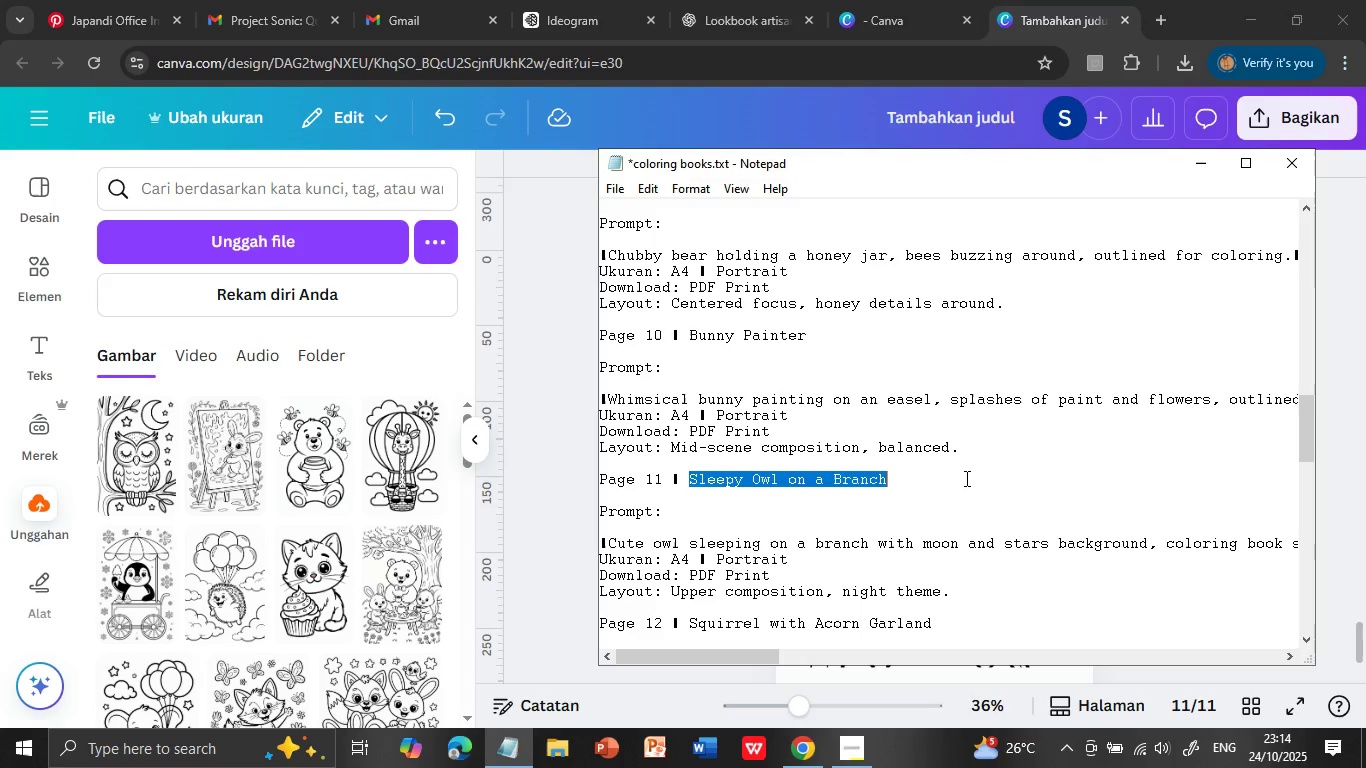 
left_click_drag(start_coordinate=[824, 648], to_coordinate=[656, 649])
 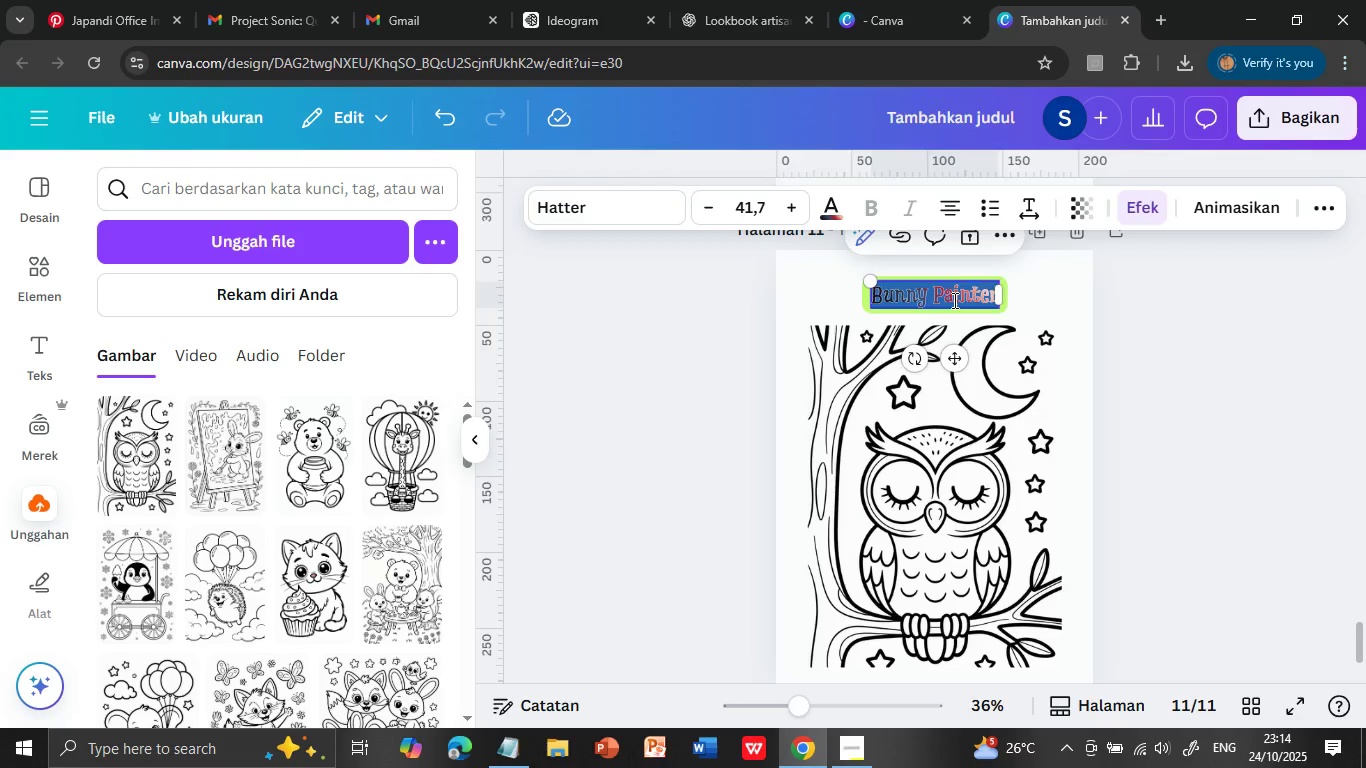 
left_click_drag(start_coordinate=[690, 477], to_coordinate=[965, 478])
 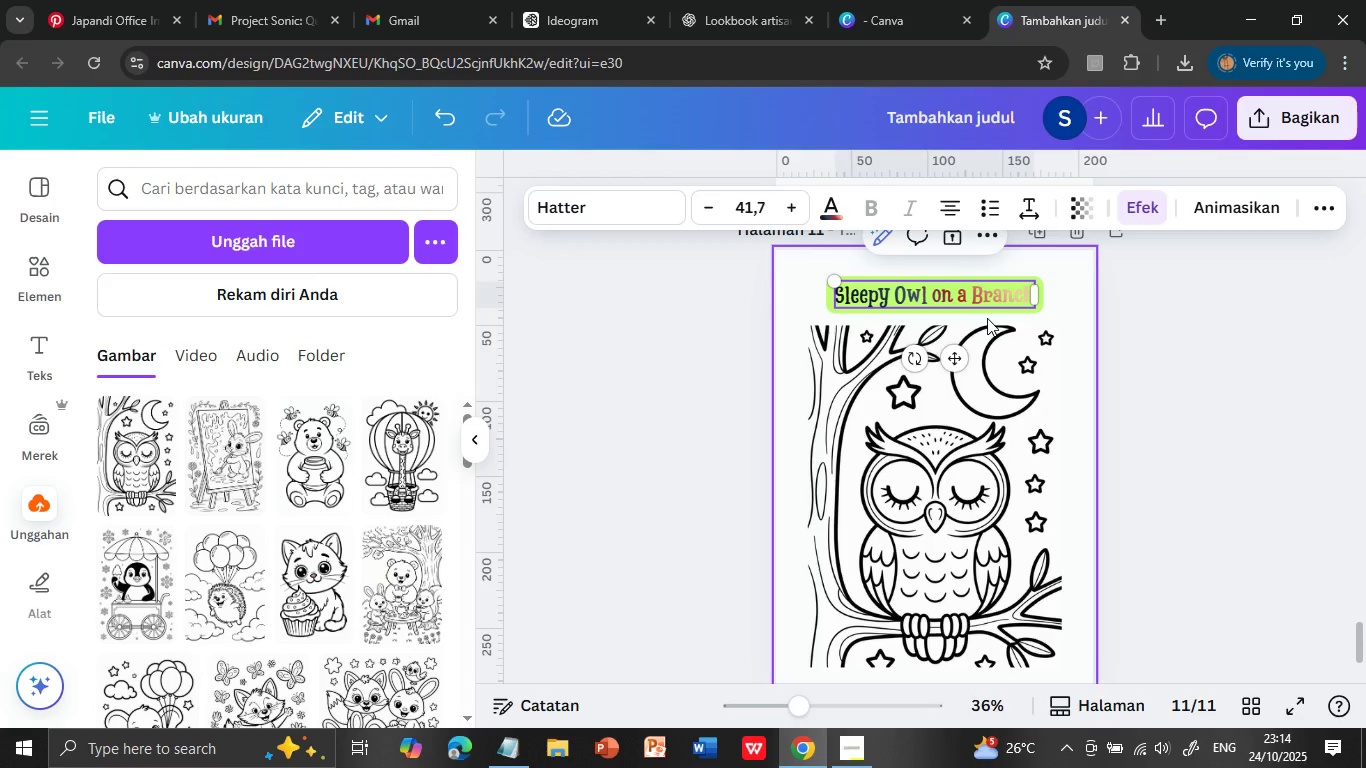 
key(Control+C)
 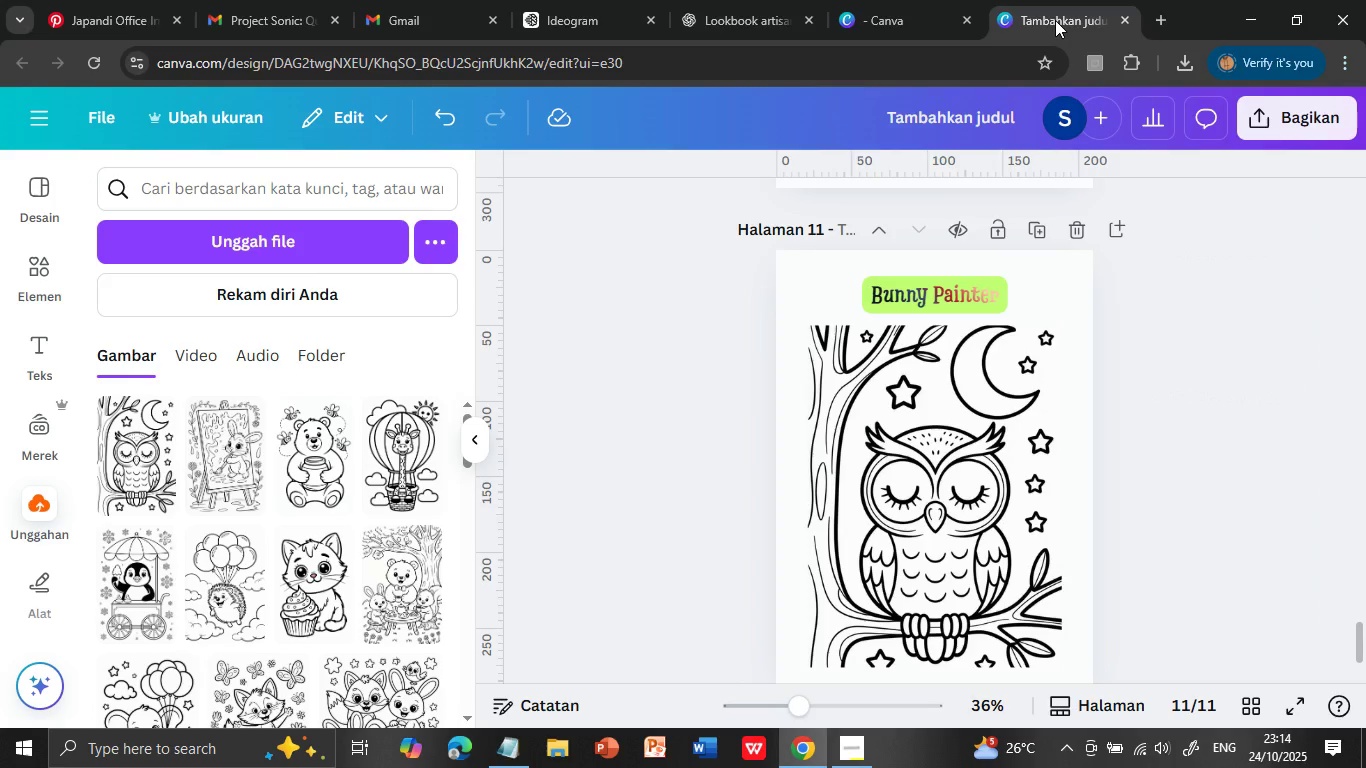 
left_click([1055, 20])
 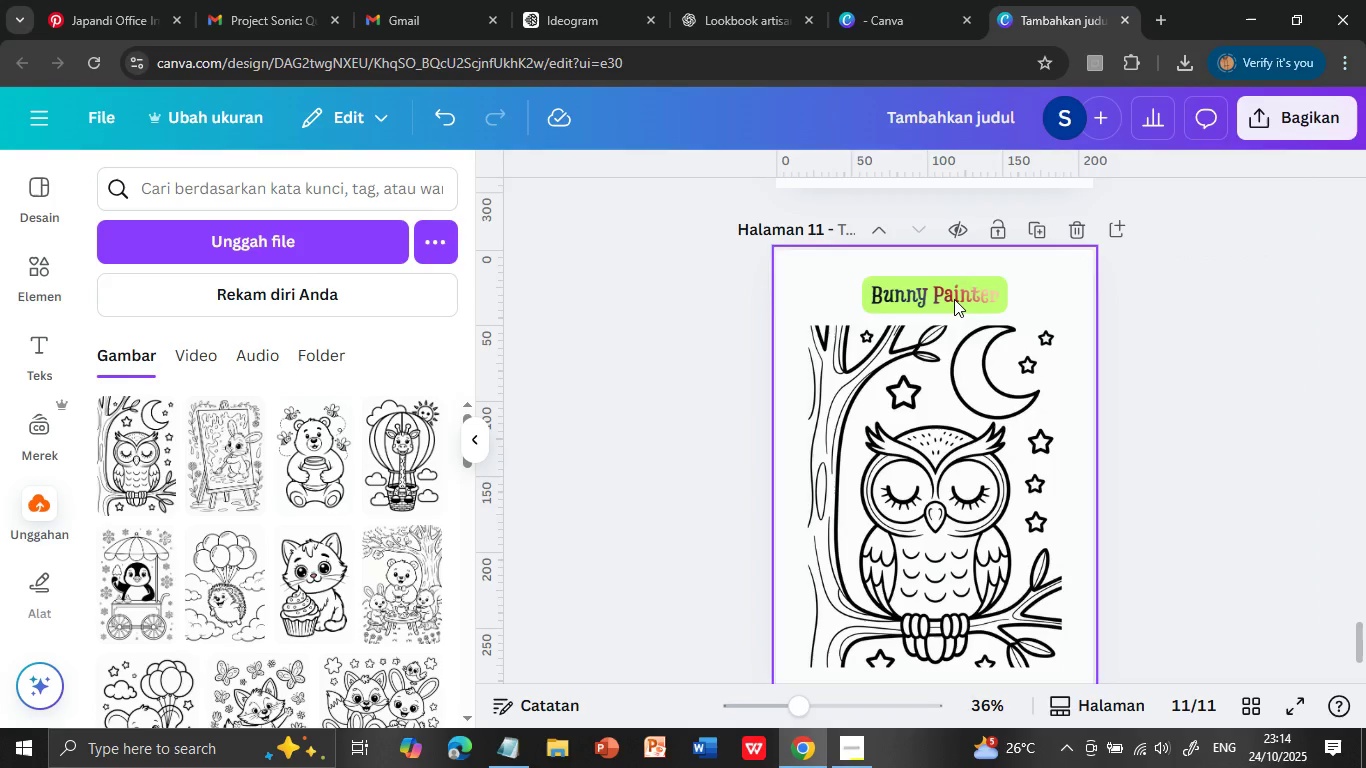 
double_click([953, 300])
 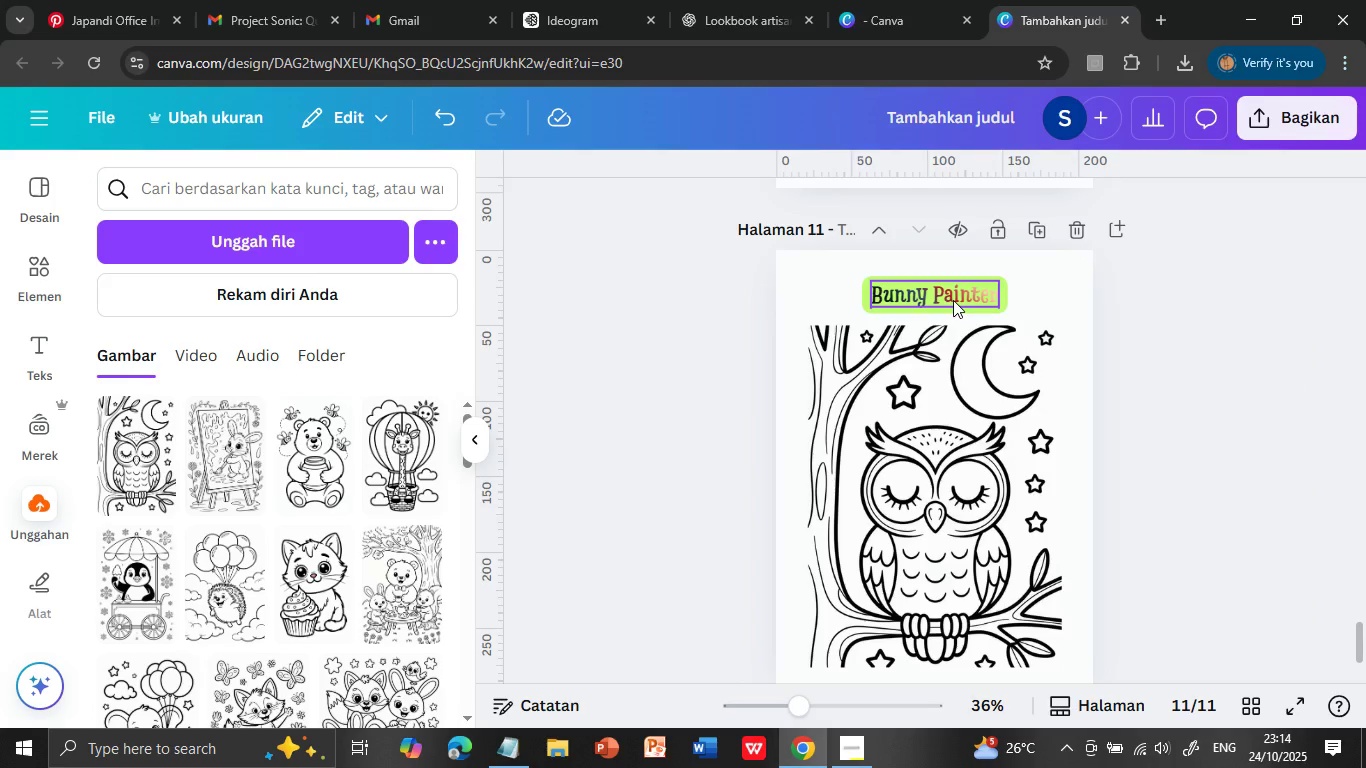 
triple_click([953, 300])
 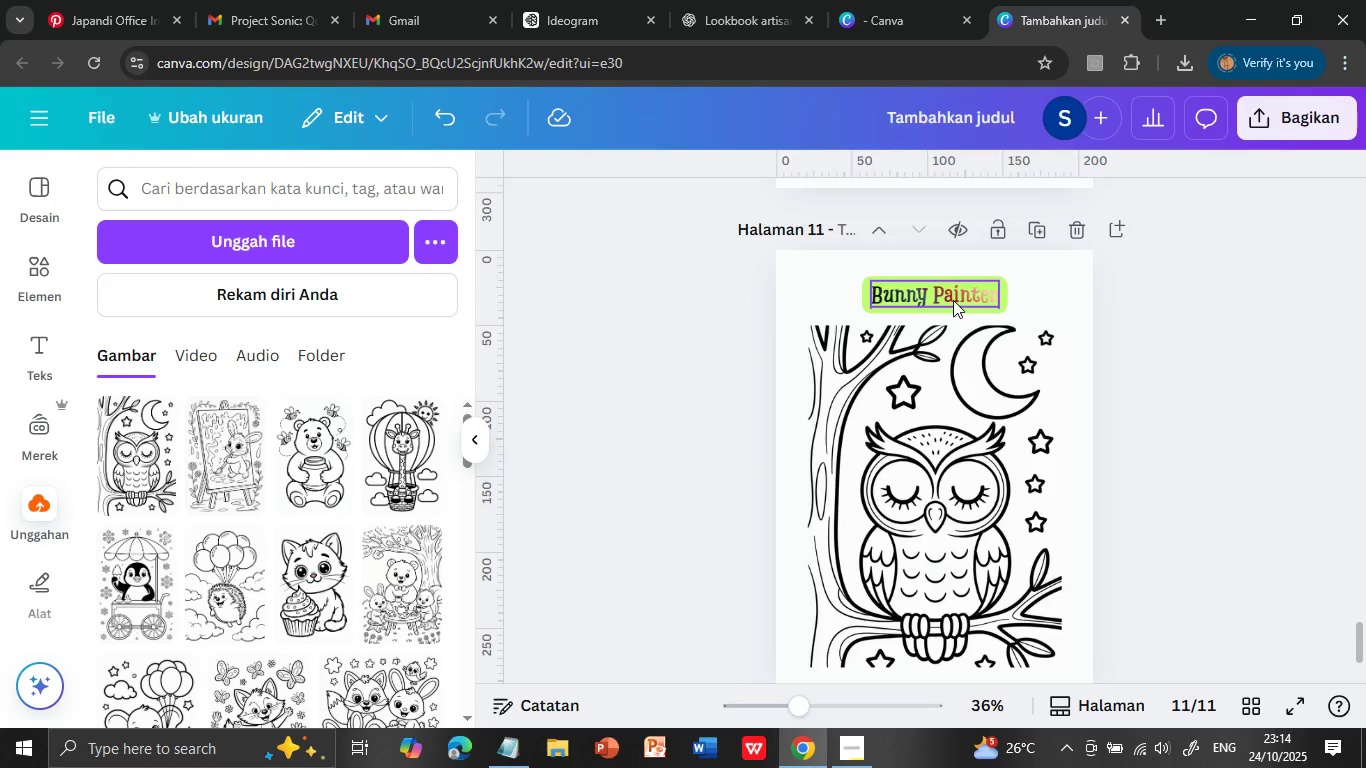 
hold_key(key=ControlLeft, duration=0.88)
 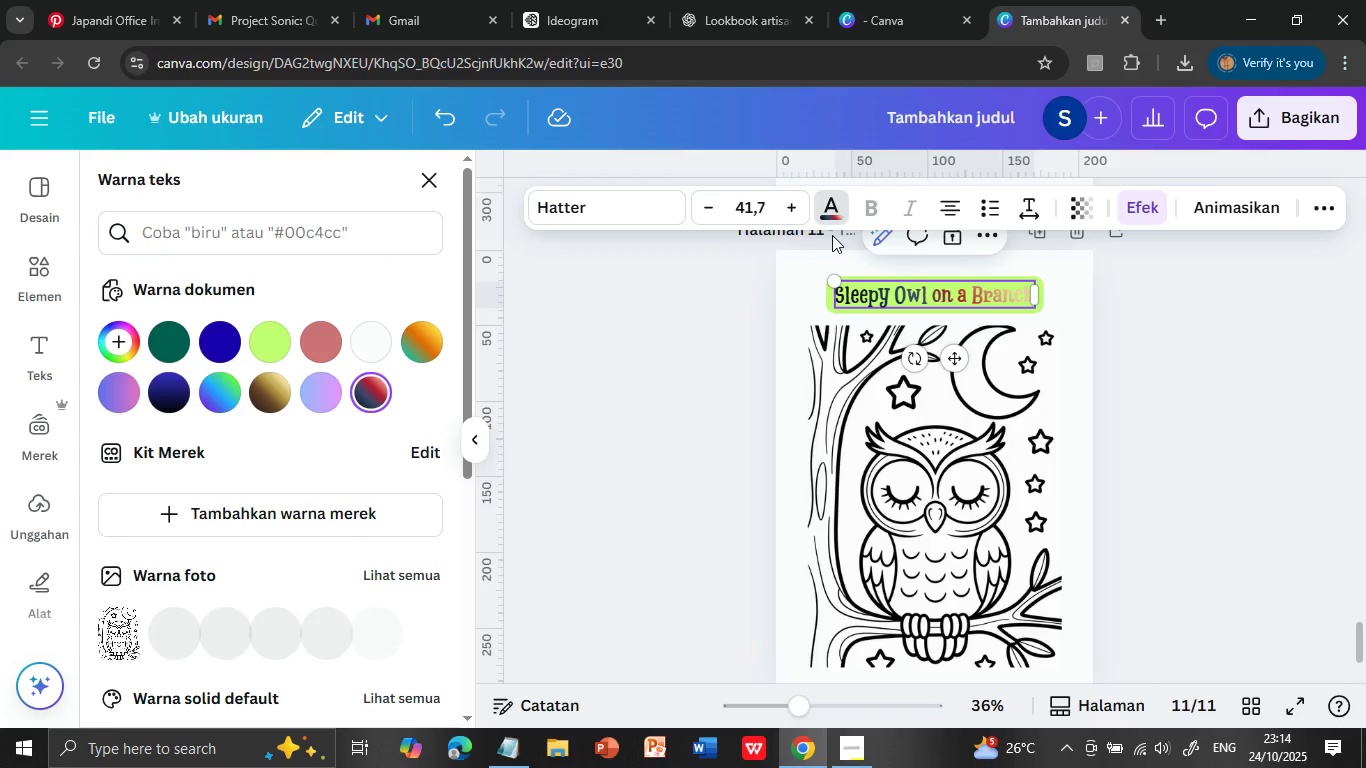 
hold_key(key=V, duration=0.34)
 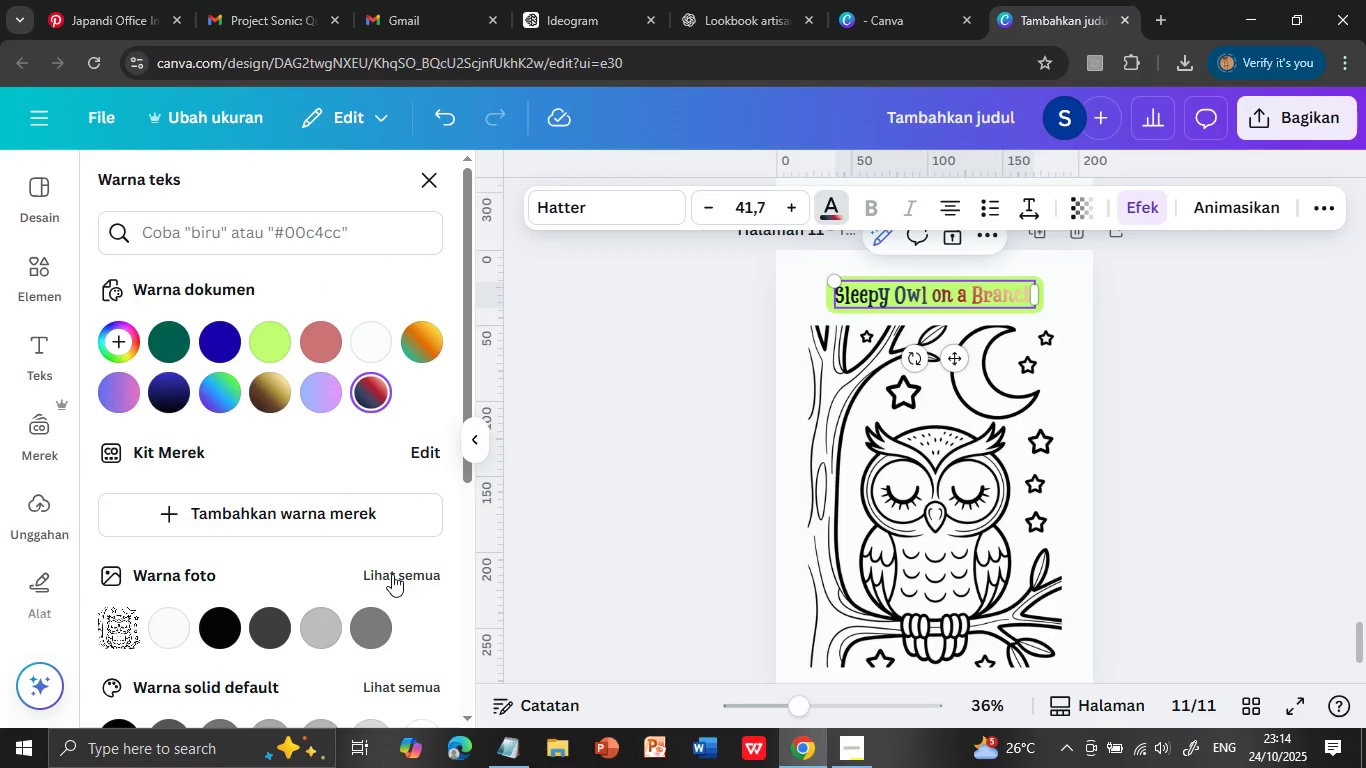 
left_click([829, 214])
 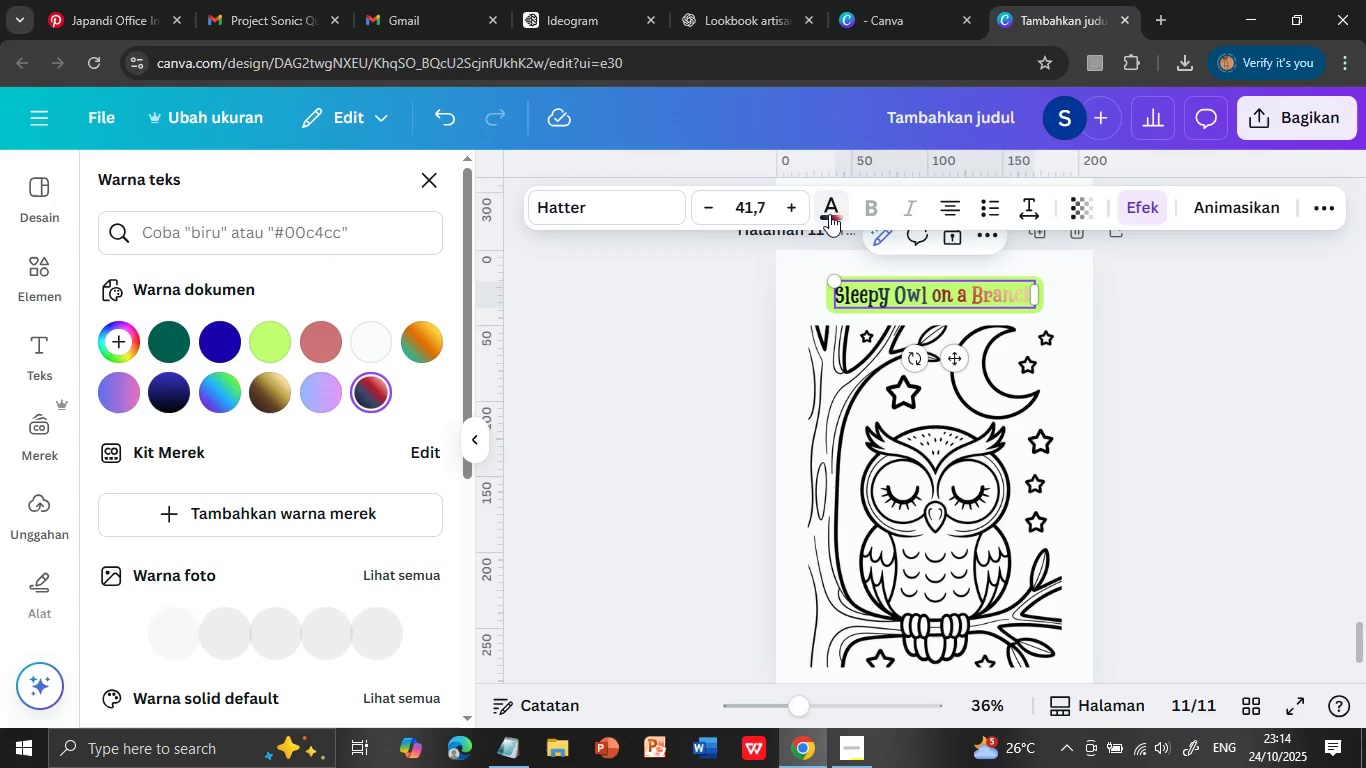 
scroll: coordinate [392, 574], scroll_direction: down, amount: 5.0
 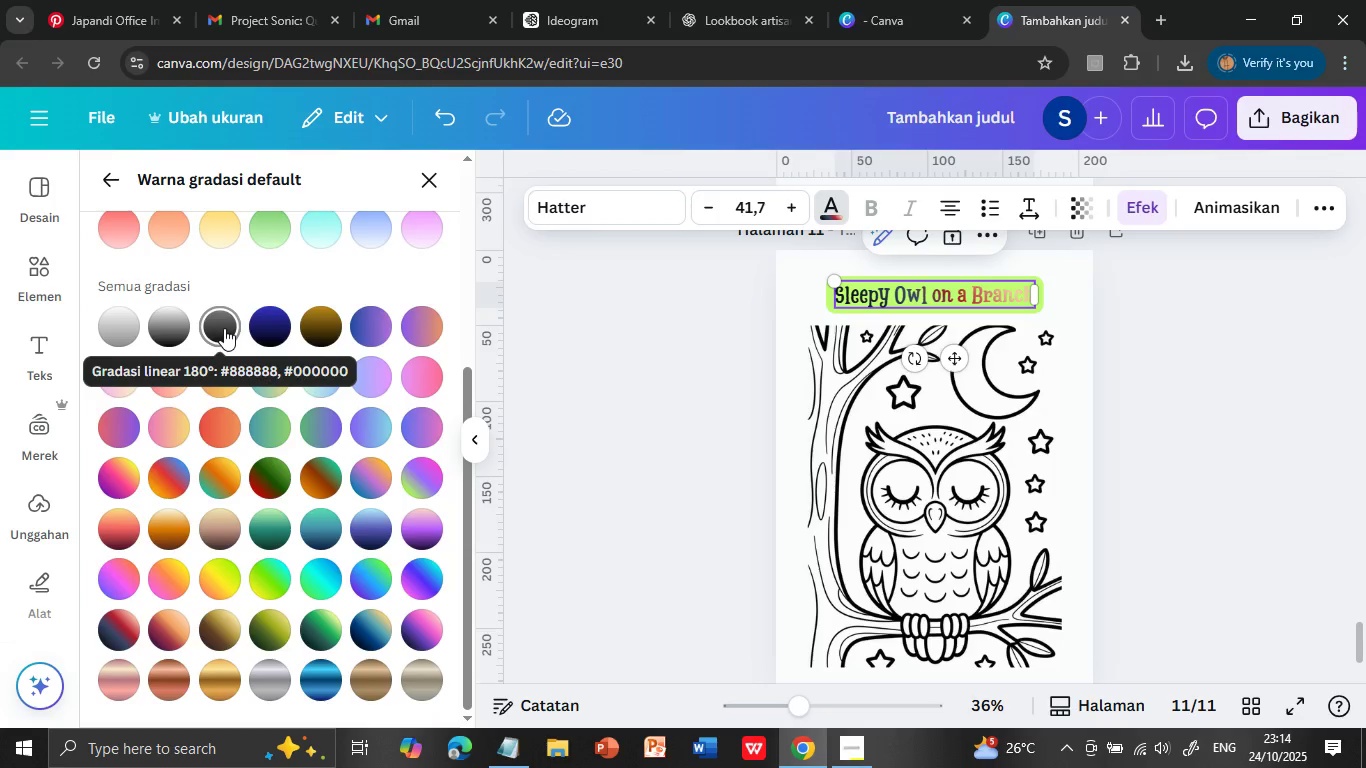 
left_click([415, 527])
 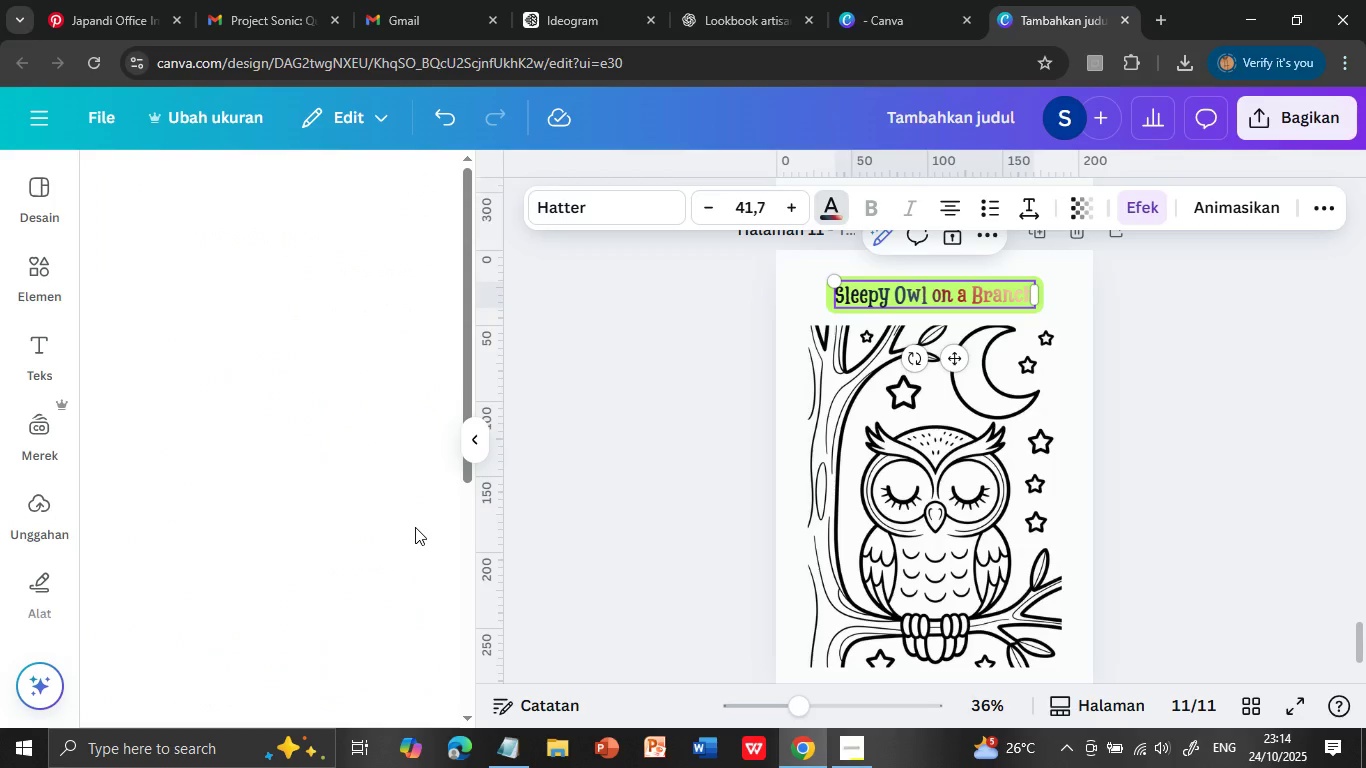 
wait(5.78)
 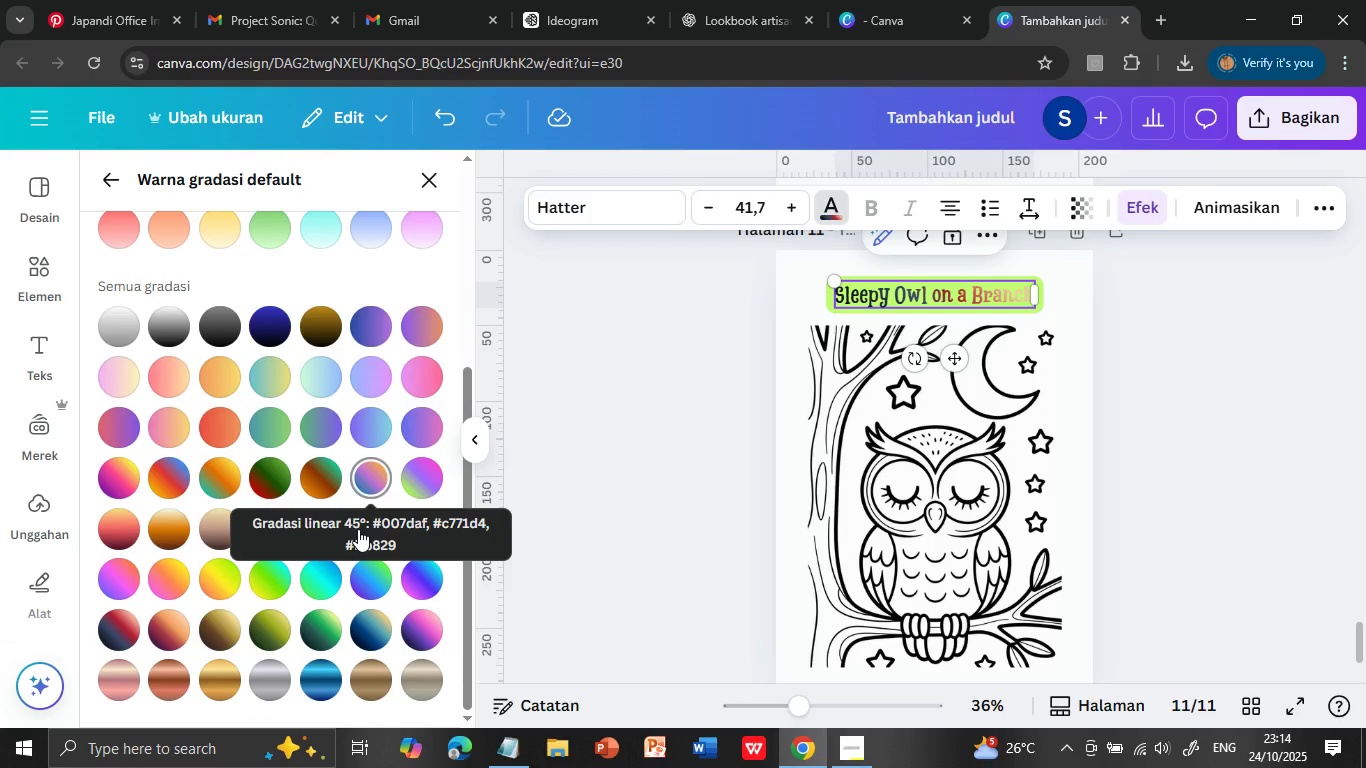 
scroll: coordinate [353, 523], scroll_direction: down, amount: 3.0
 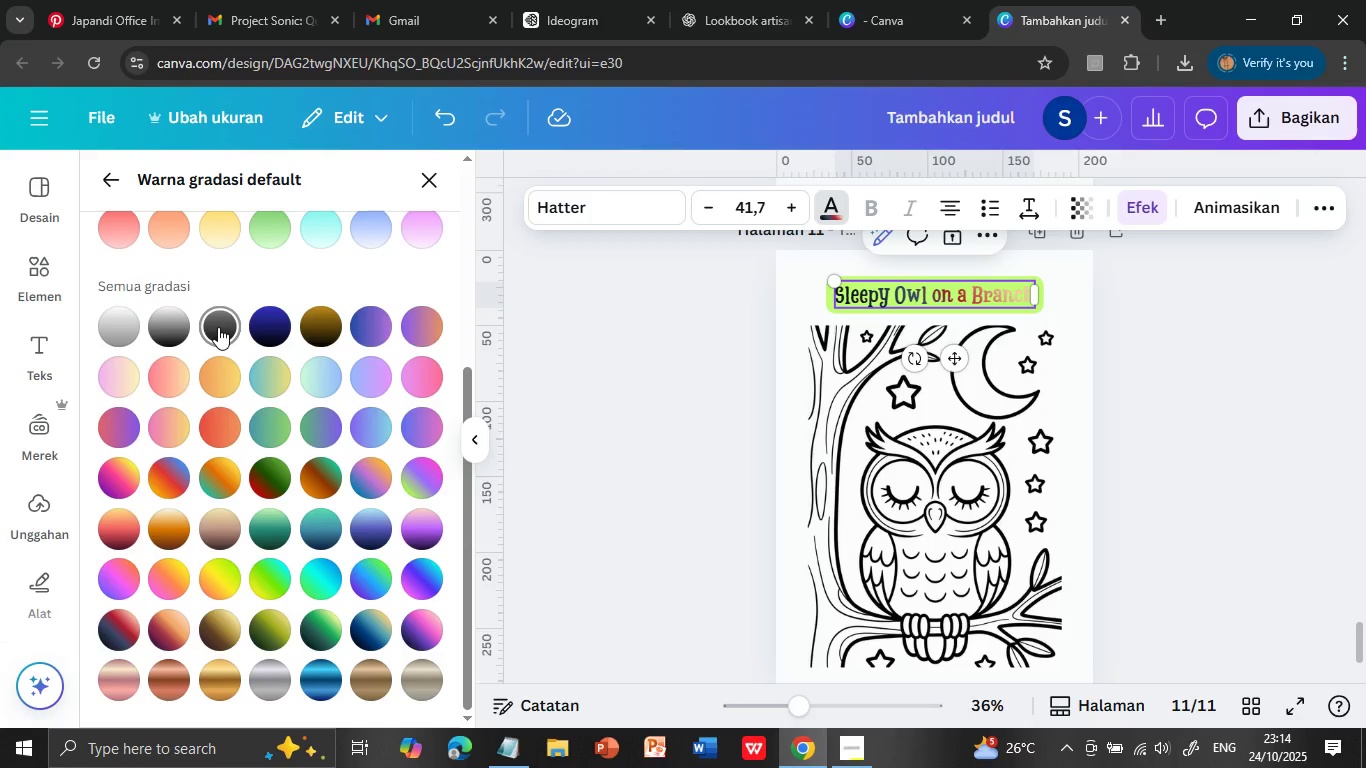 
wait(7.05)
 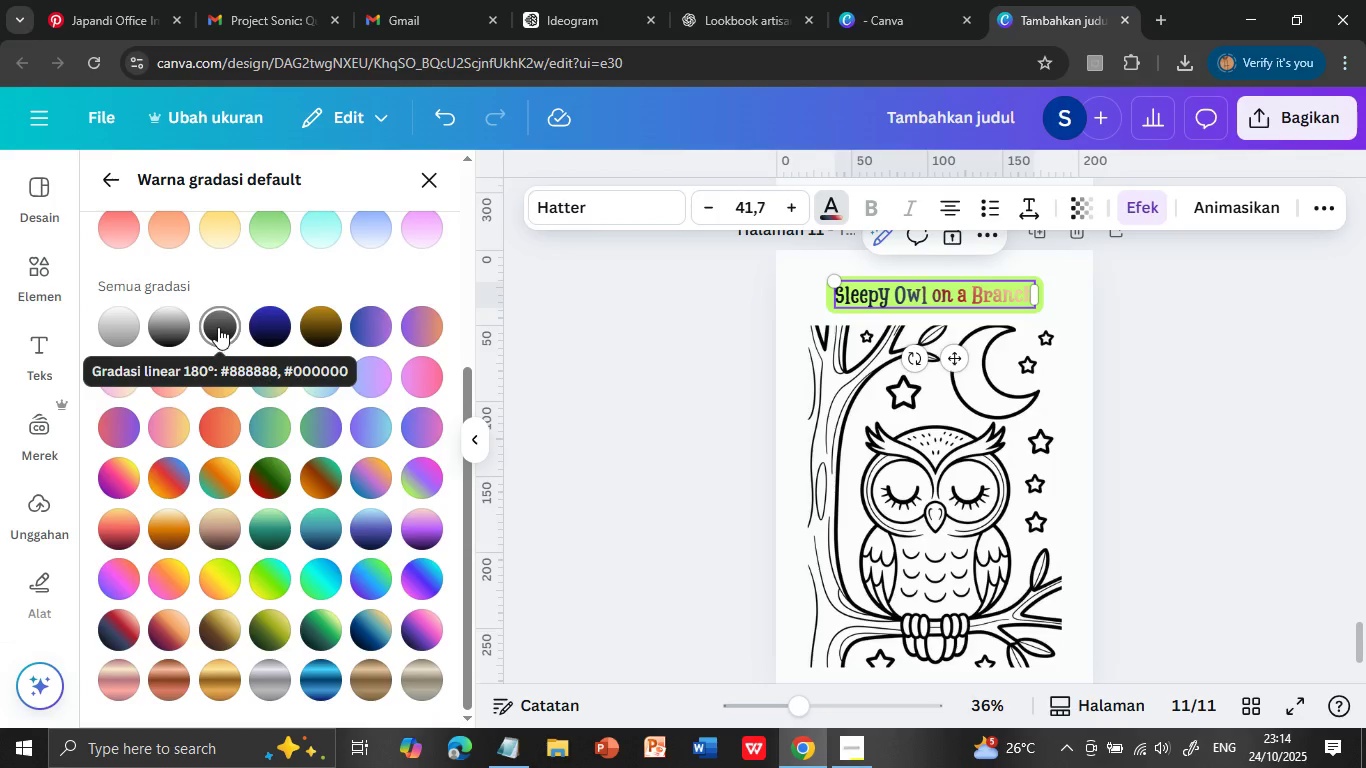 
left_click([218, 327])
 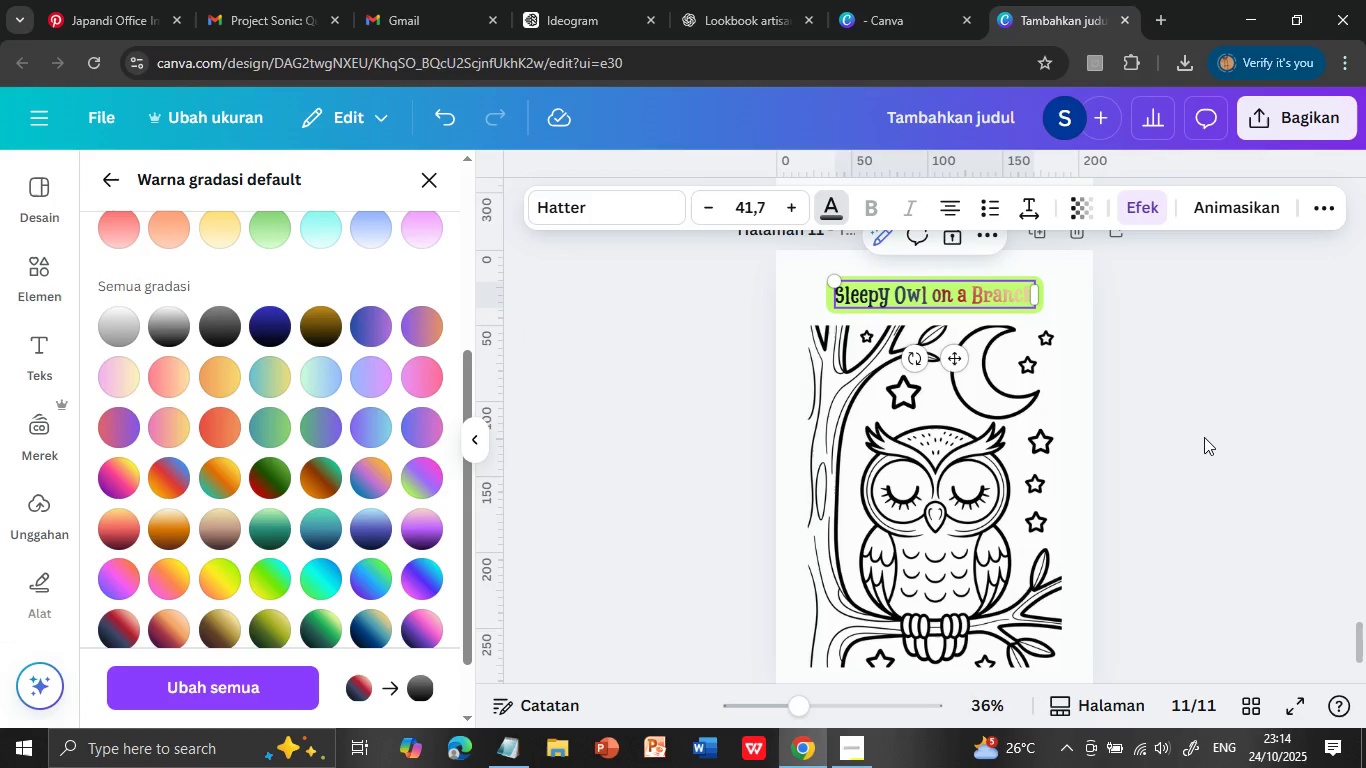 
wait(6.39)
 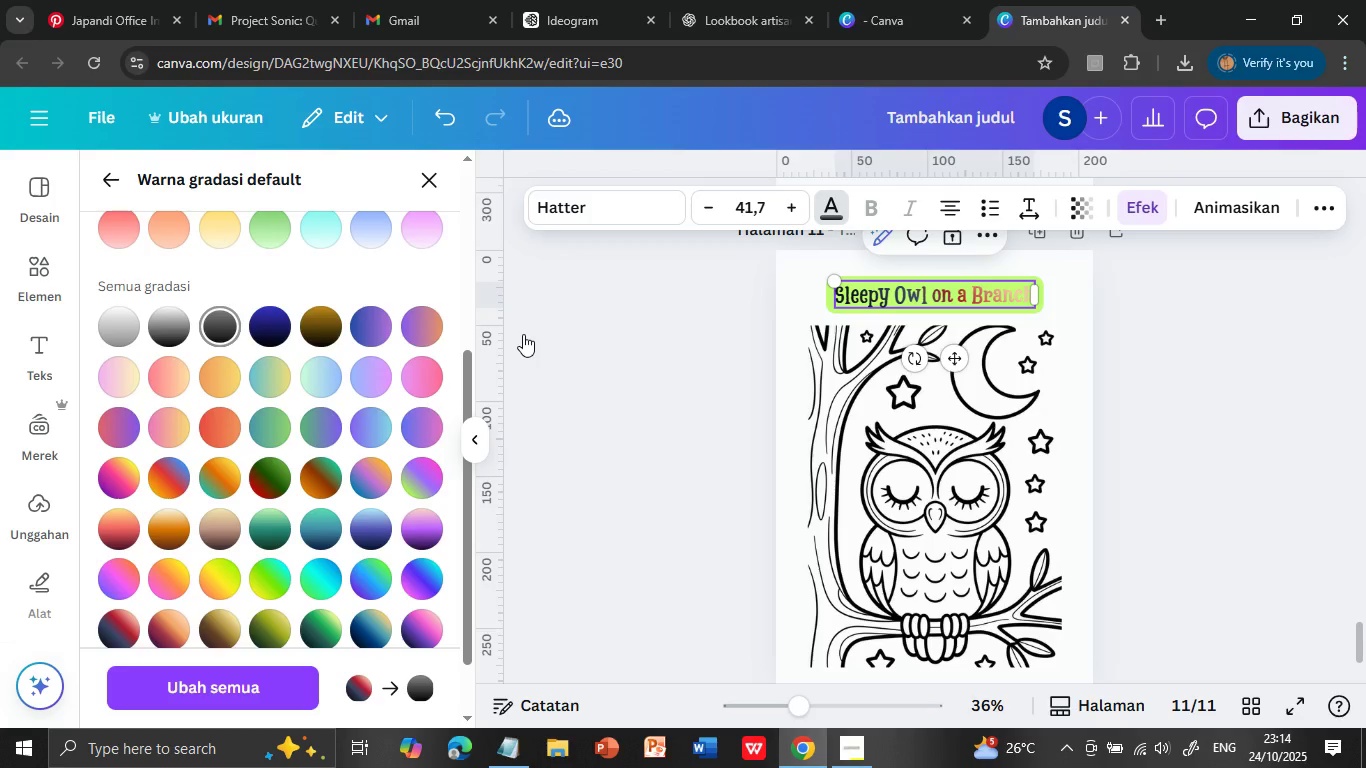 
left_click([972, 298])
 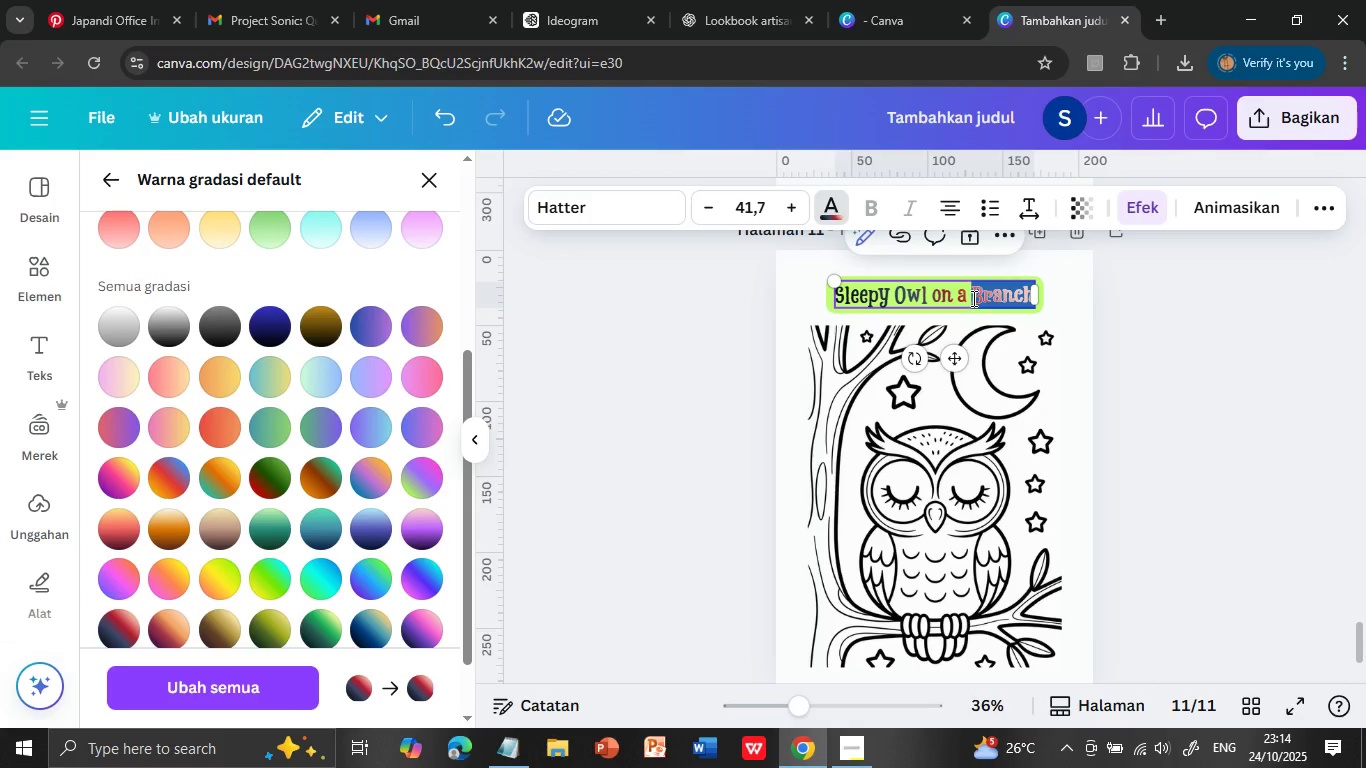 
triple_click([972, 298])
 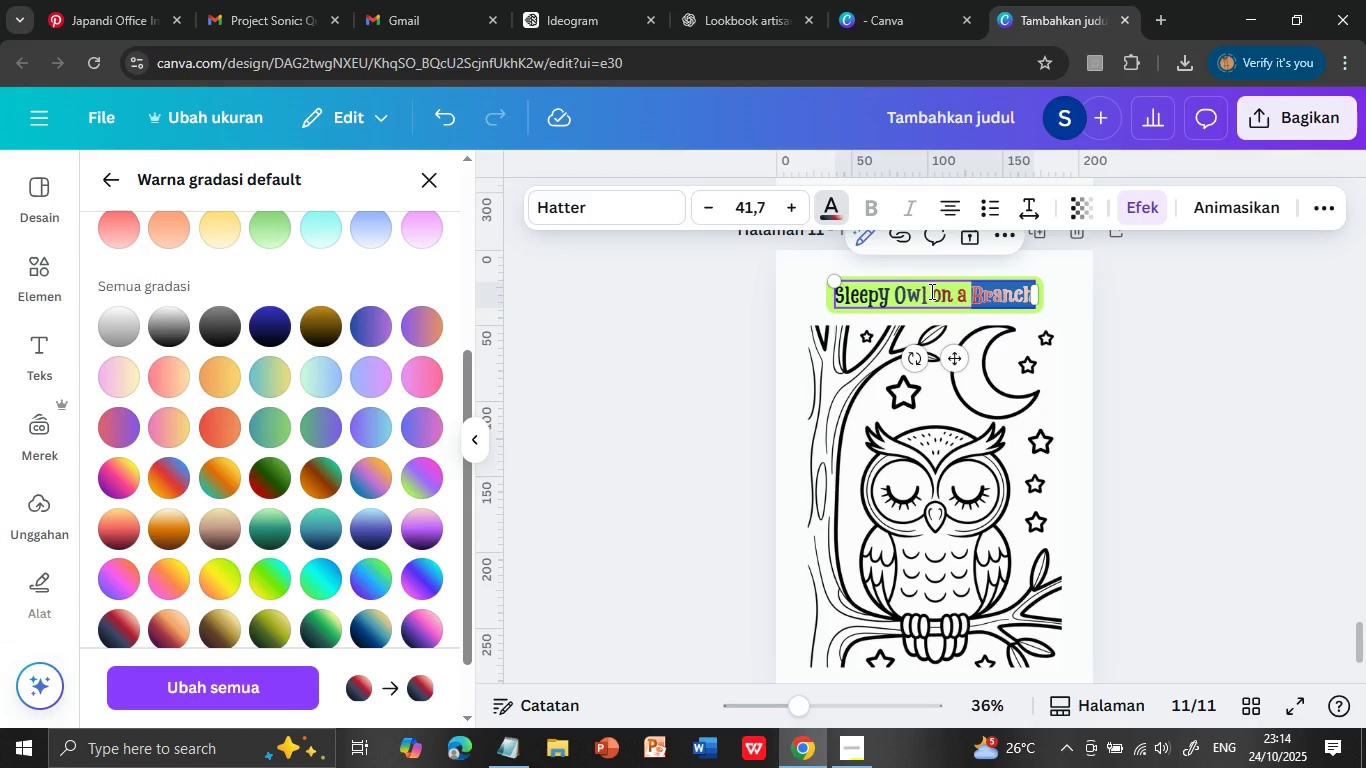 
double_click([972, 298])
 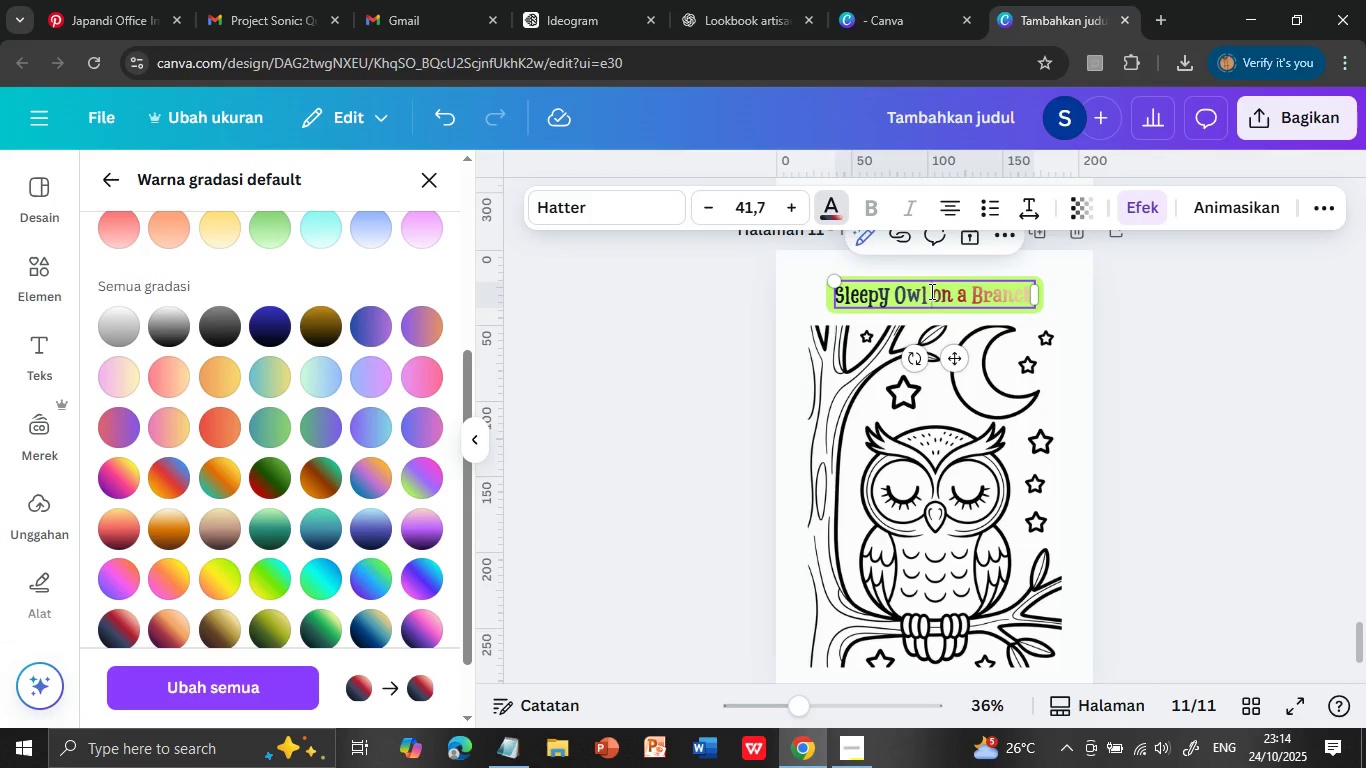 
double_click([930, 291])
 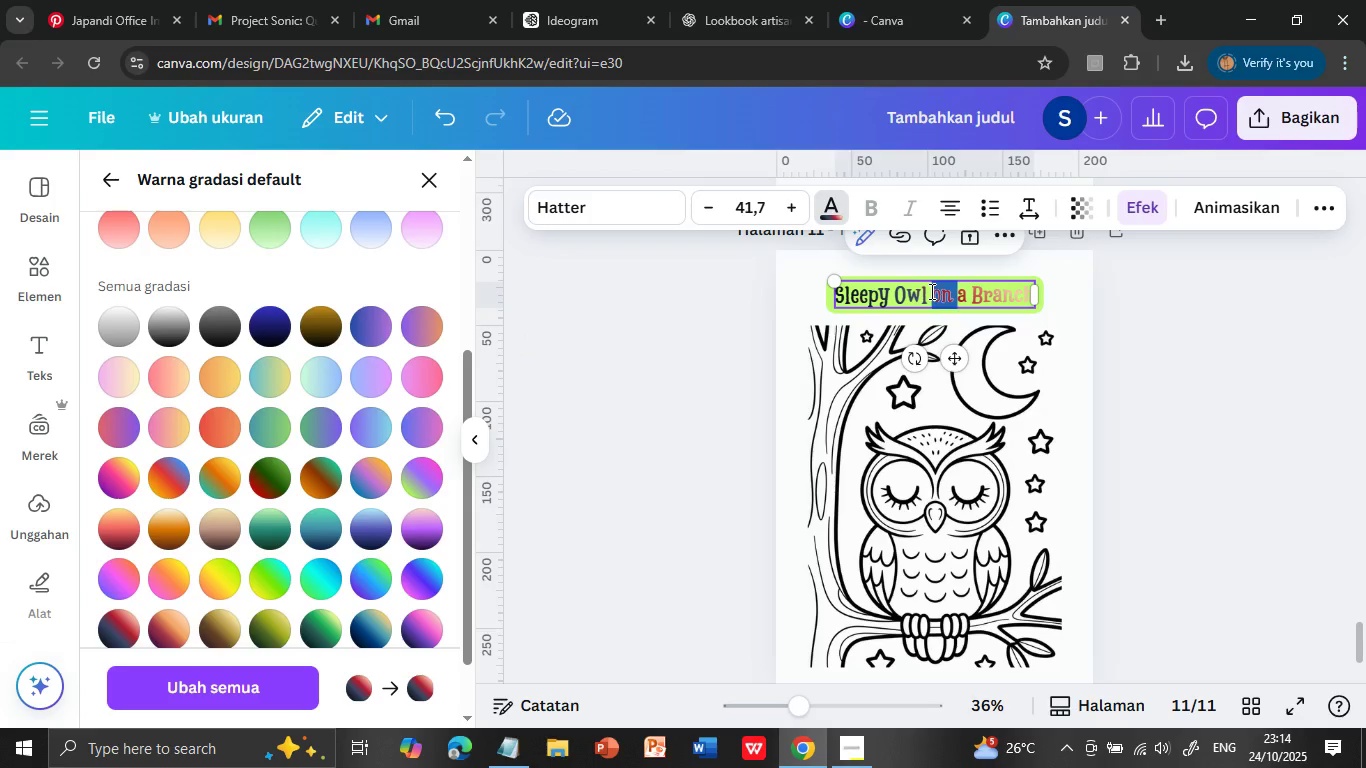 
triple_click([930, 291])
 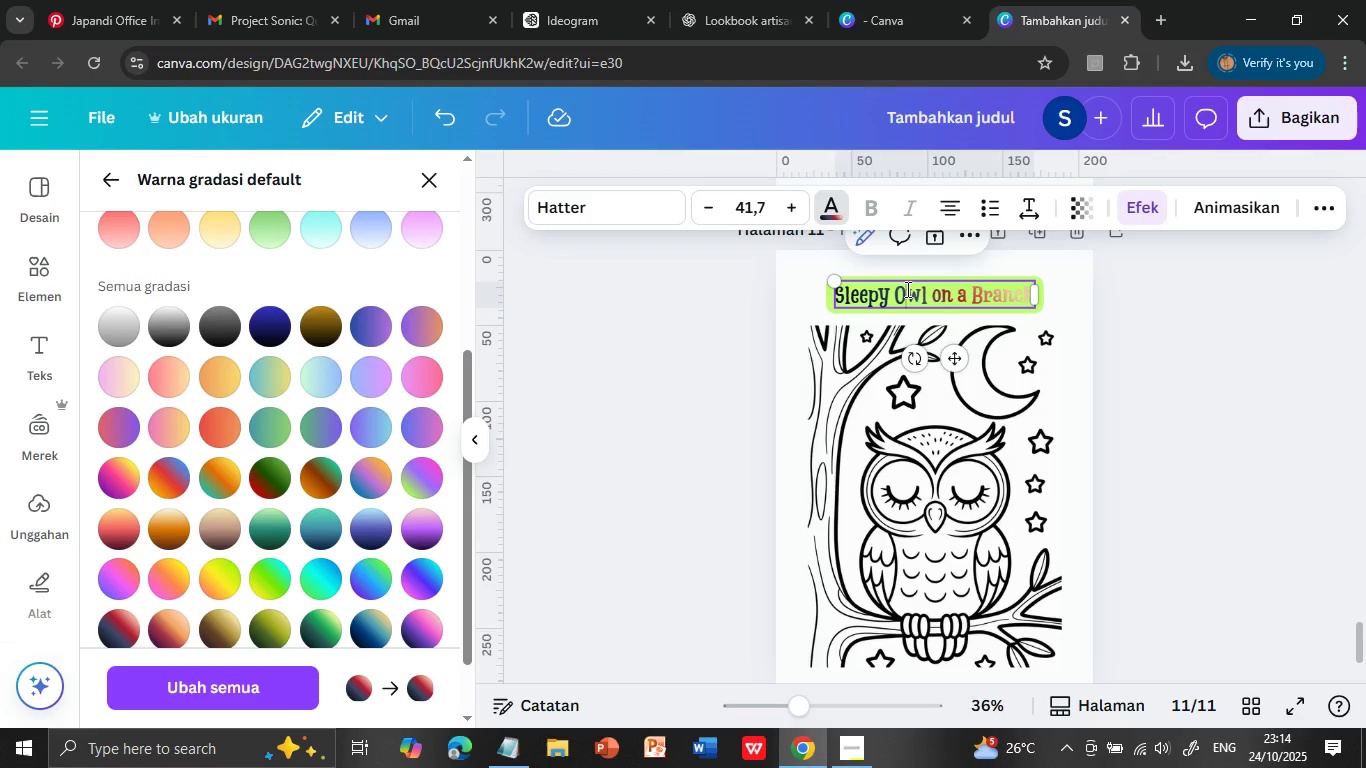 
double_click([906, 289])
 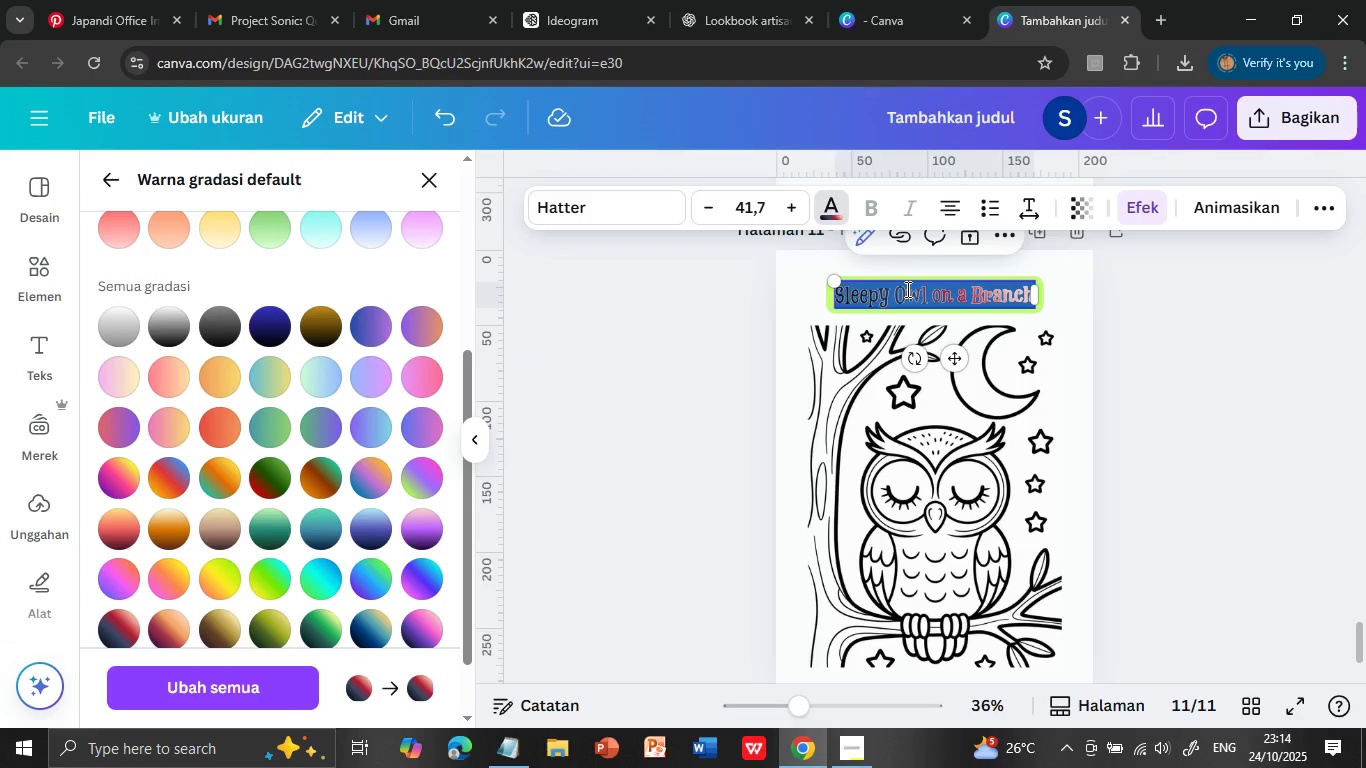 
triple_click([906, 289])
 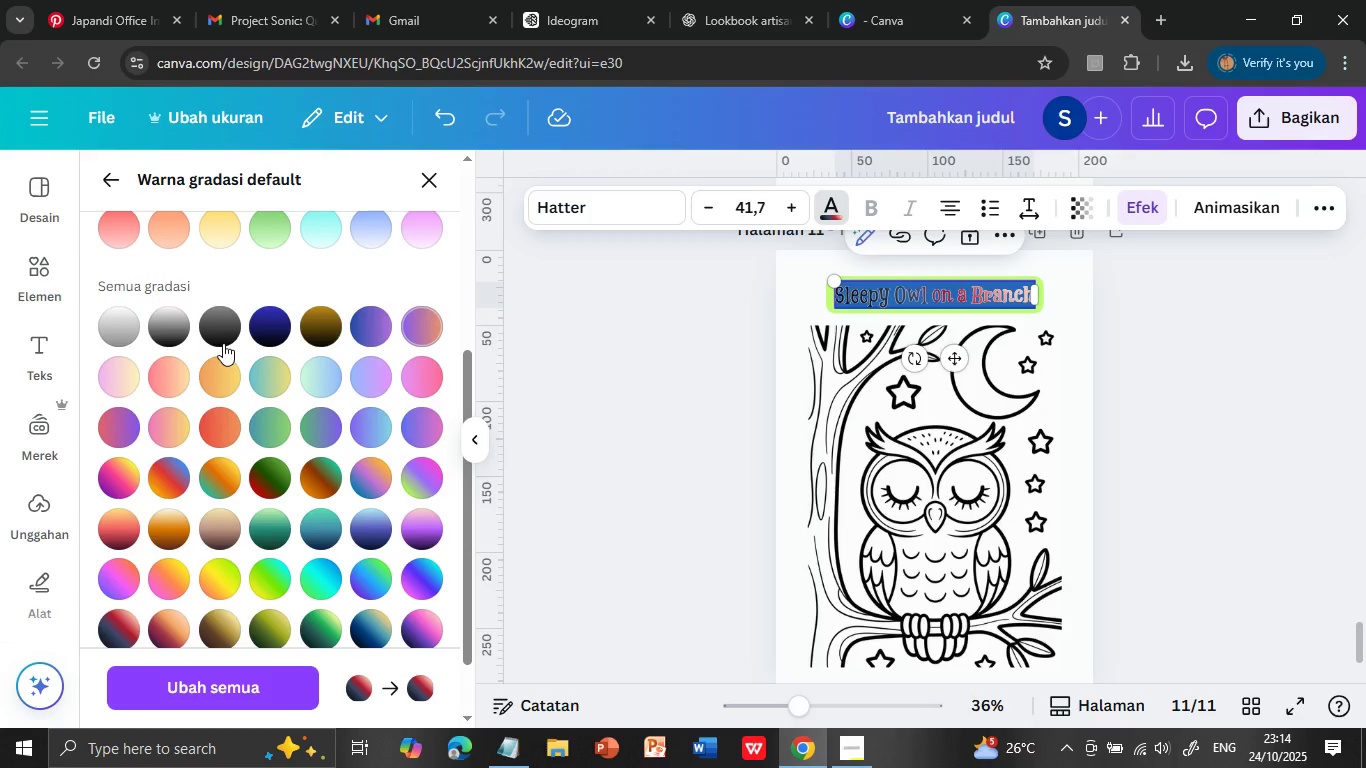 
left_click([220, 326])
 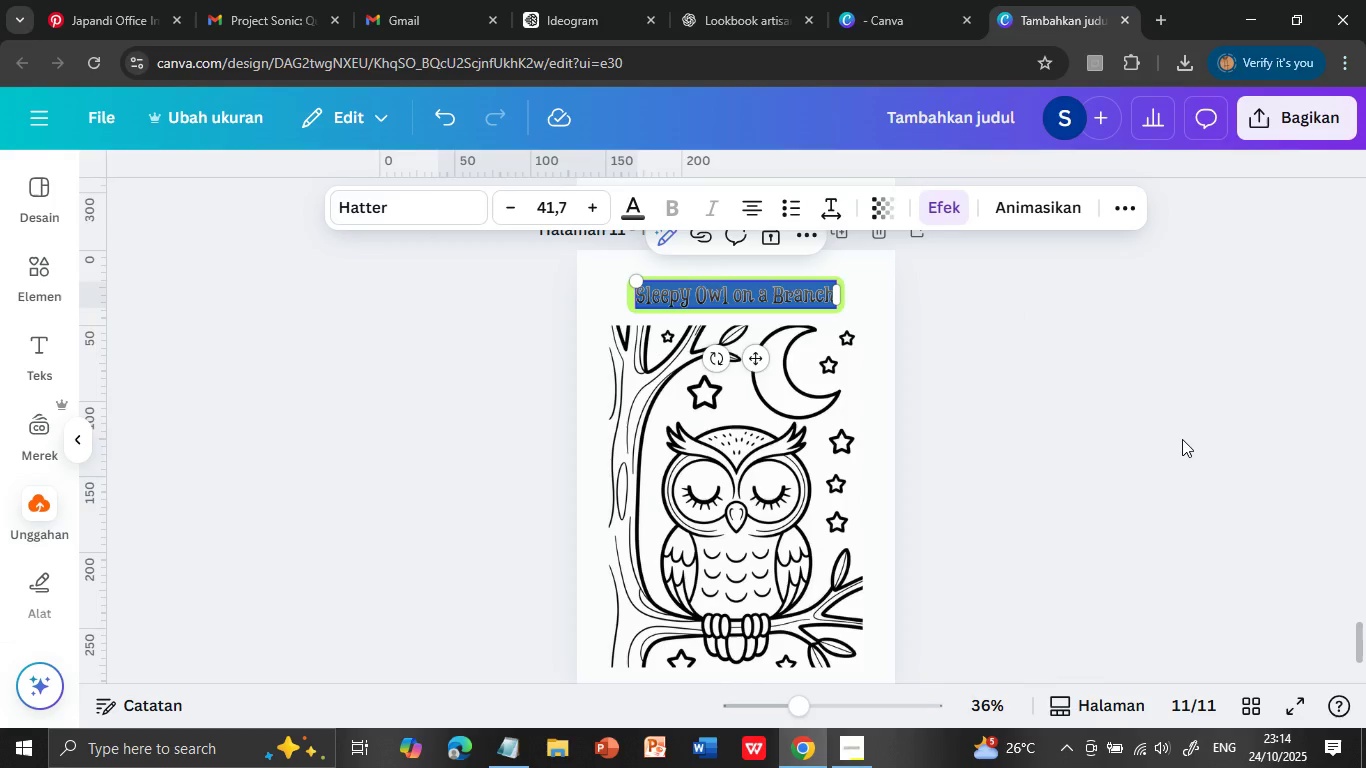 
left_click([1182, 437])
 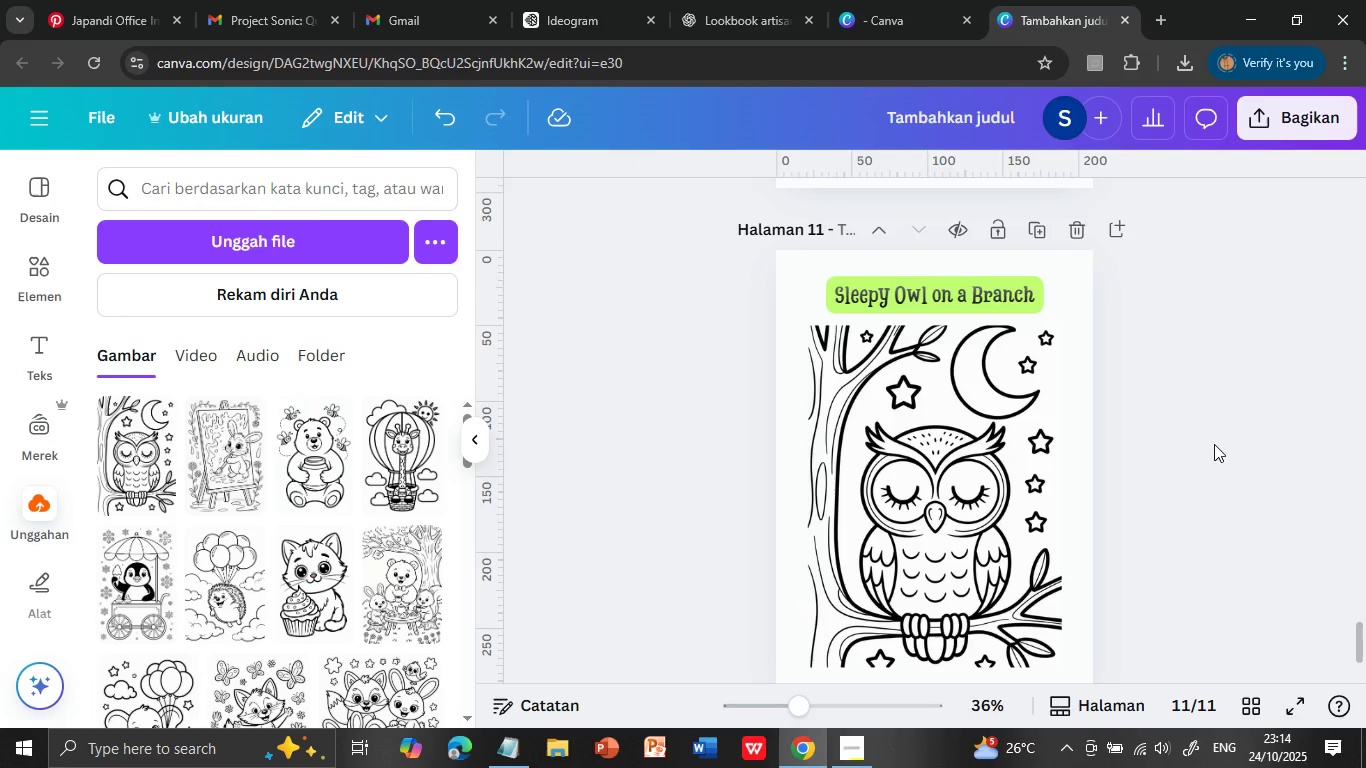 
wait(5.39)
 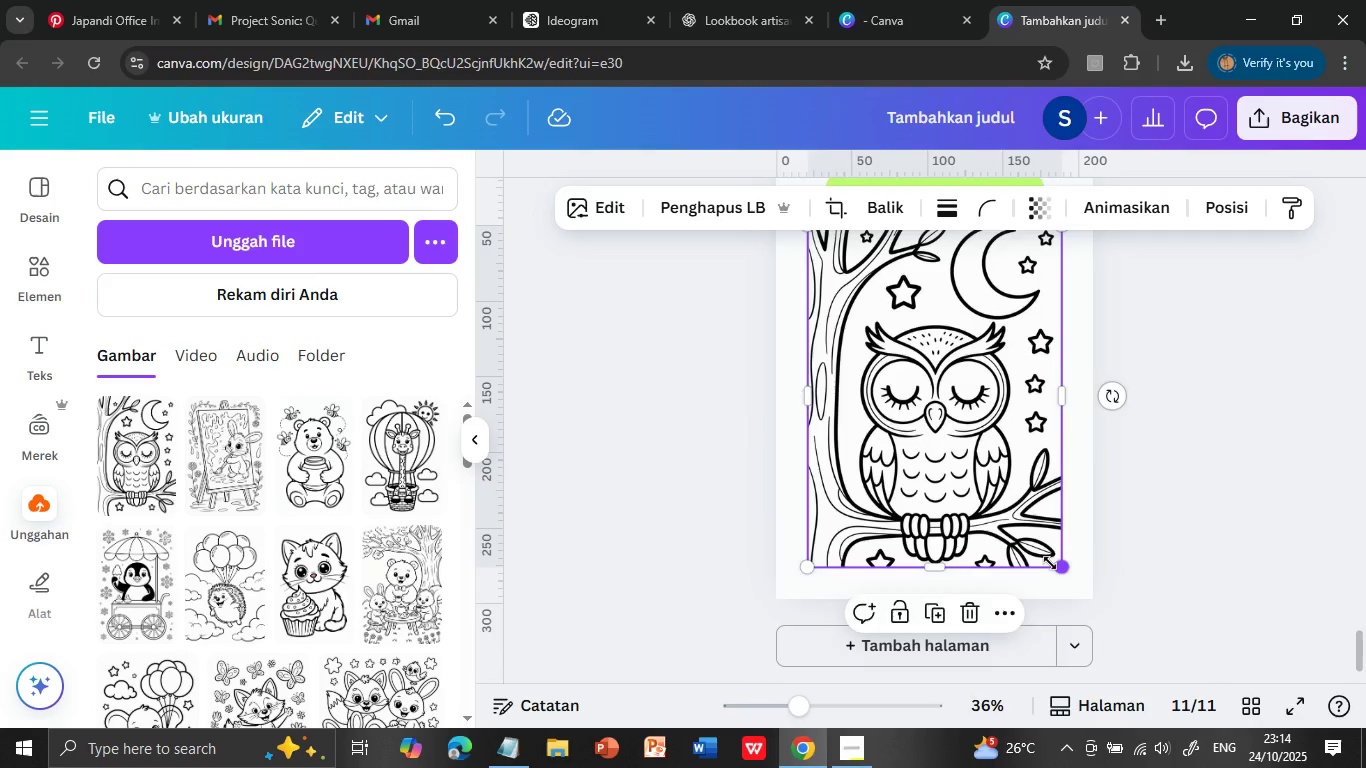 
scroll: coordinate [1214, 444], scroll_direction: down, amount: 2.0
 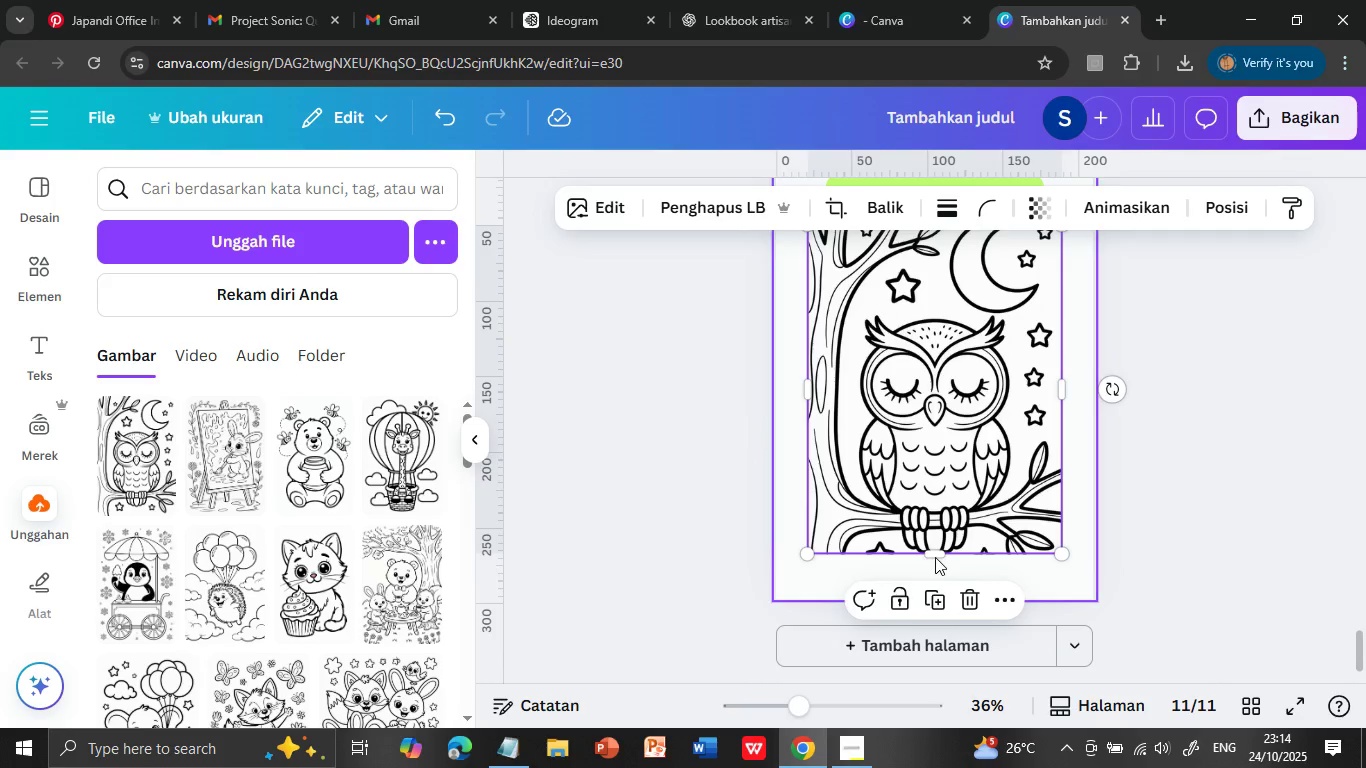 
scroll: coordinate [1216, 446], scroll_direction: none, amount: 0.0
 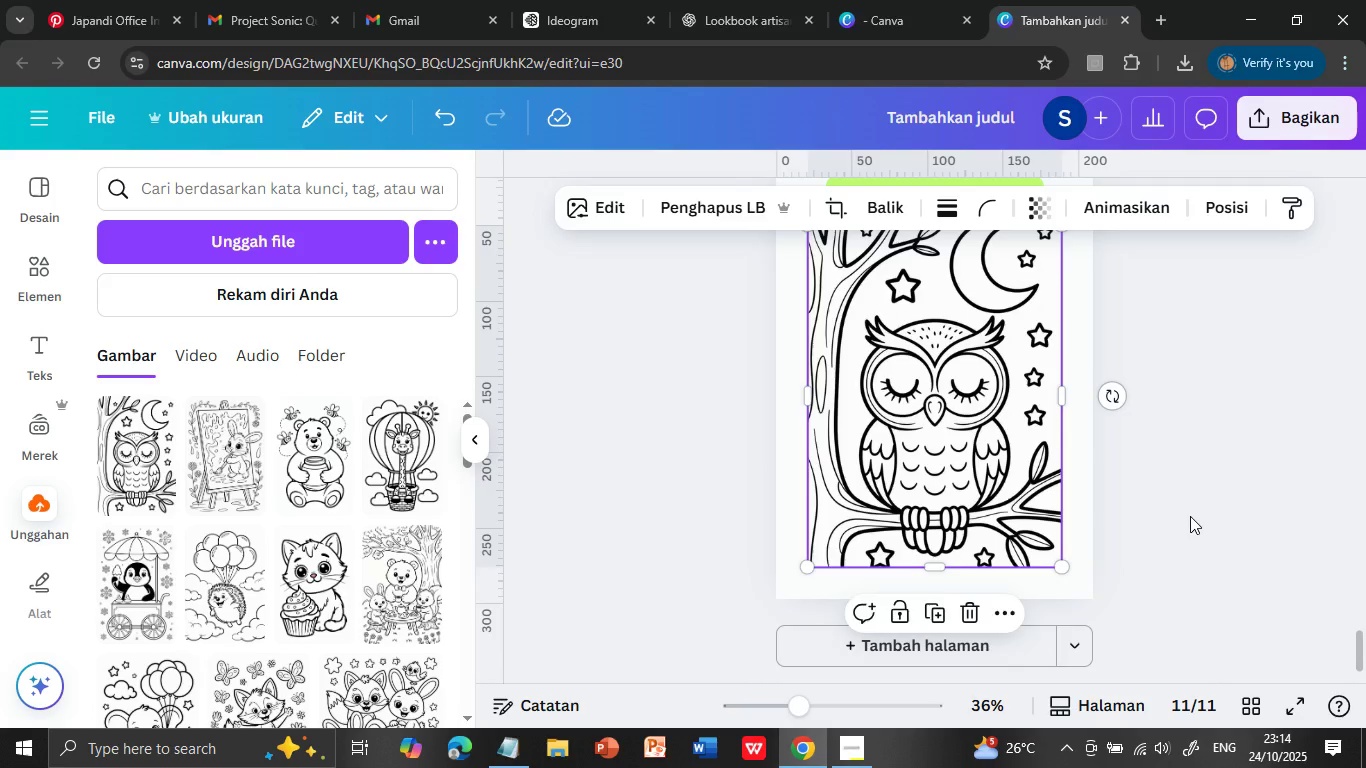 
left_click([1024, 513])
 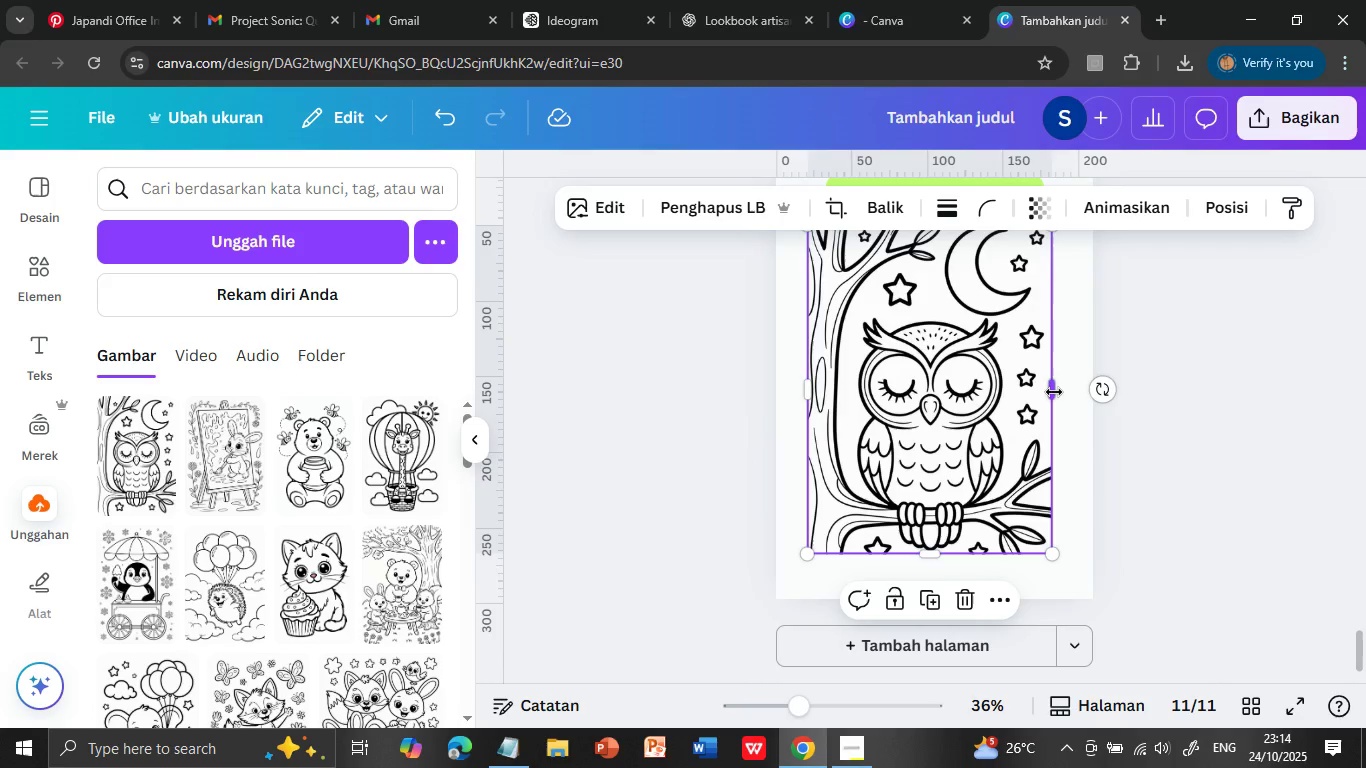 
left_click_drag(start_coordinate=[1059, 564], to_coordinate=[1045, 554])
 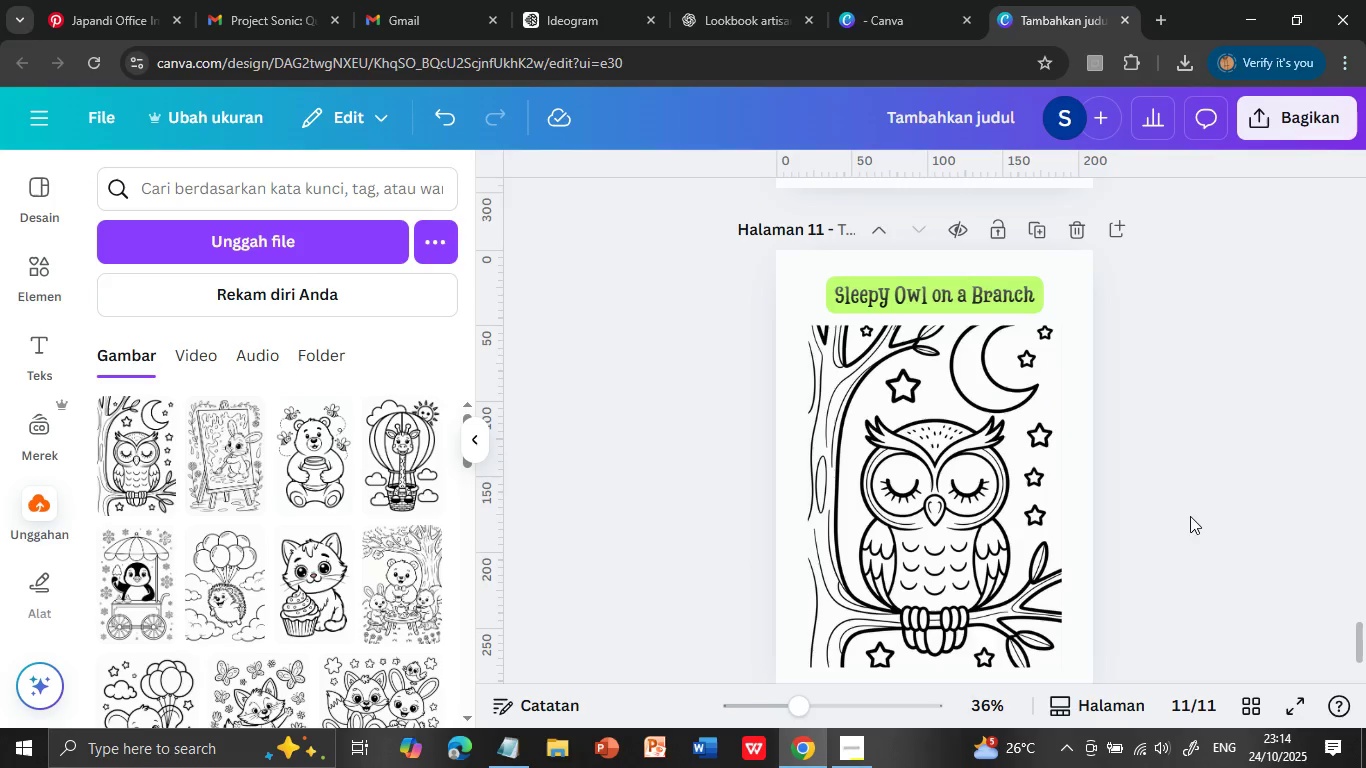 
left_click_drag(start_coordinate=[1054, 392], to_coordinate=[1062, 392])
 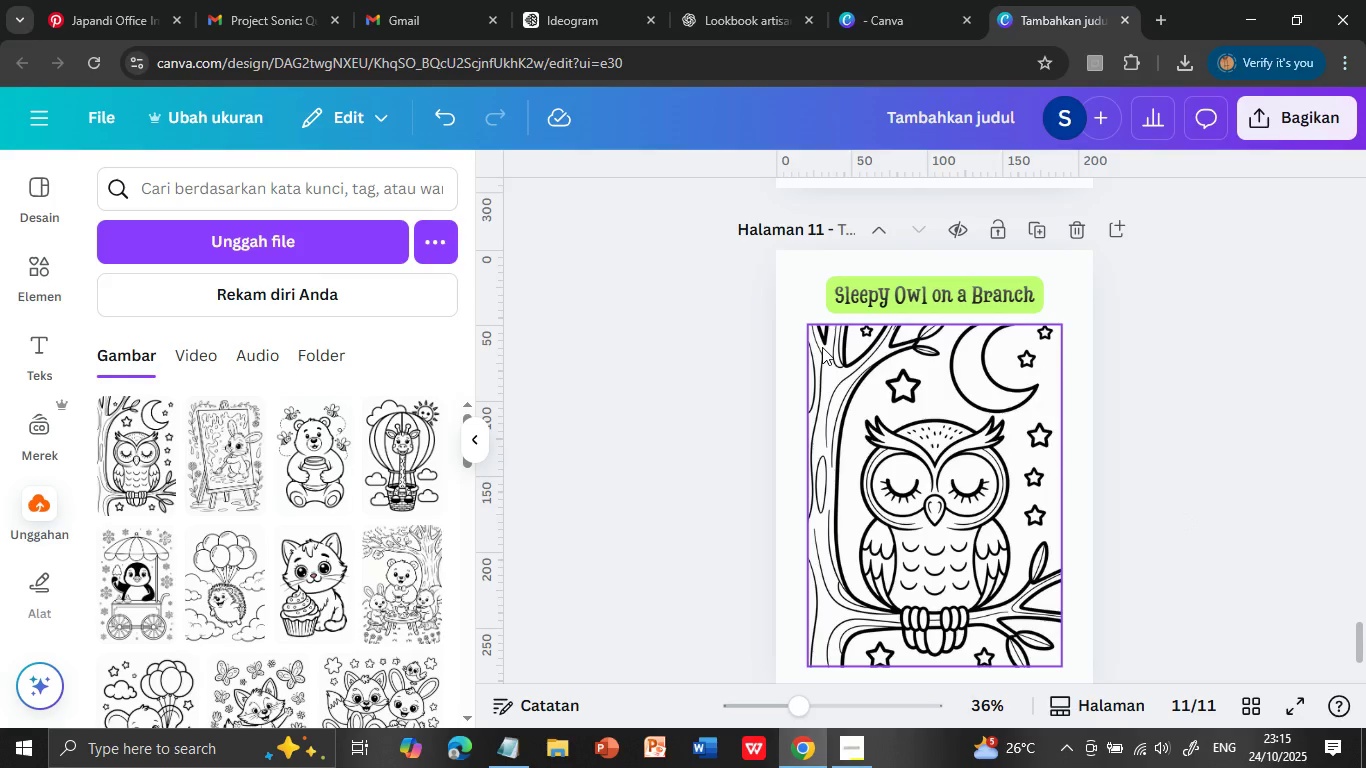 
left_click_drag(start_coordinate=[937, 555], to_coordinate=[938, 568])
 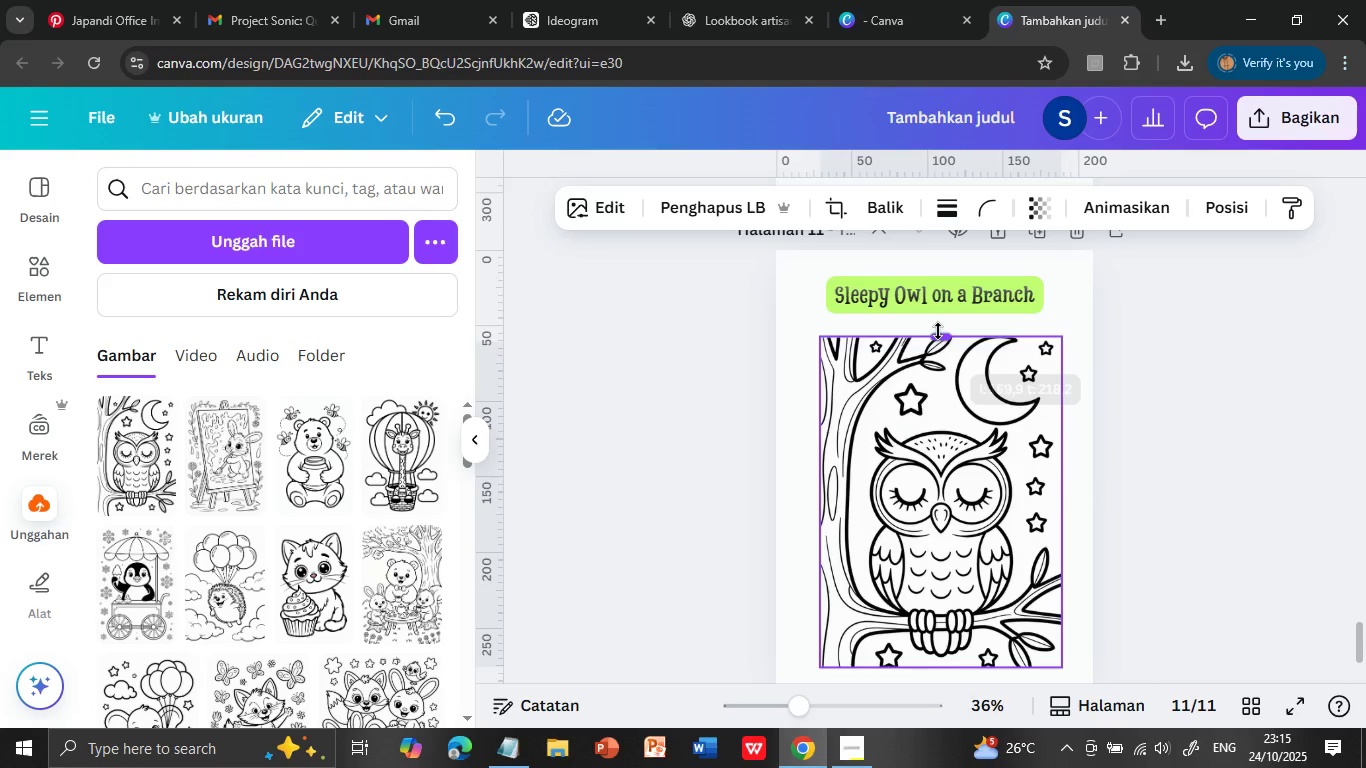 
left_click([1190, 516])
 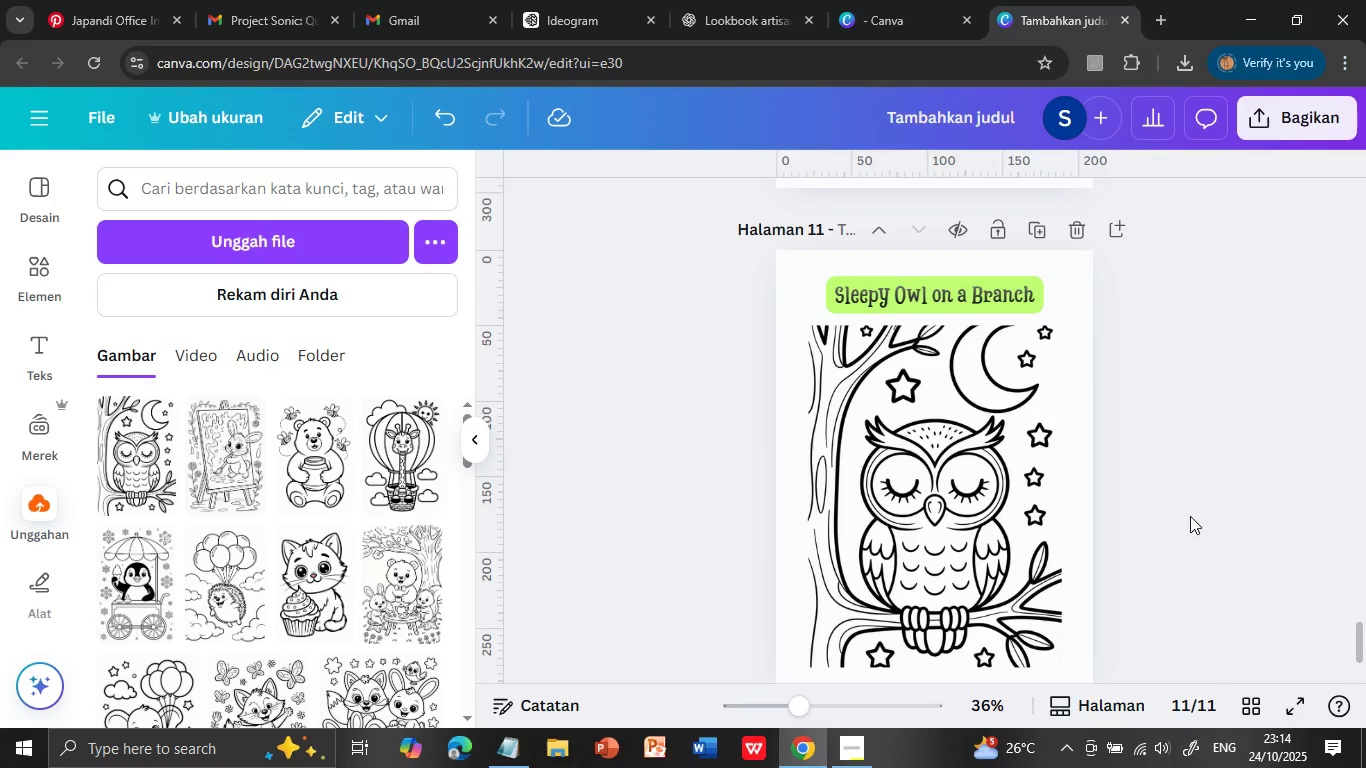 
scroll: coordinate [1190, 516], scroll_direction: up, amount: 1.0
 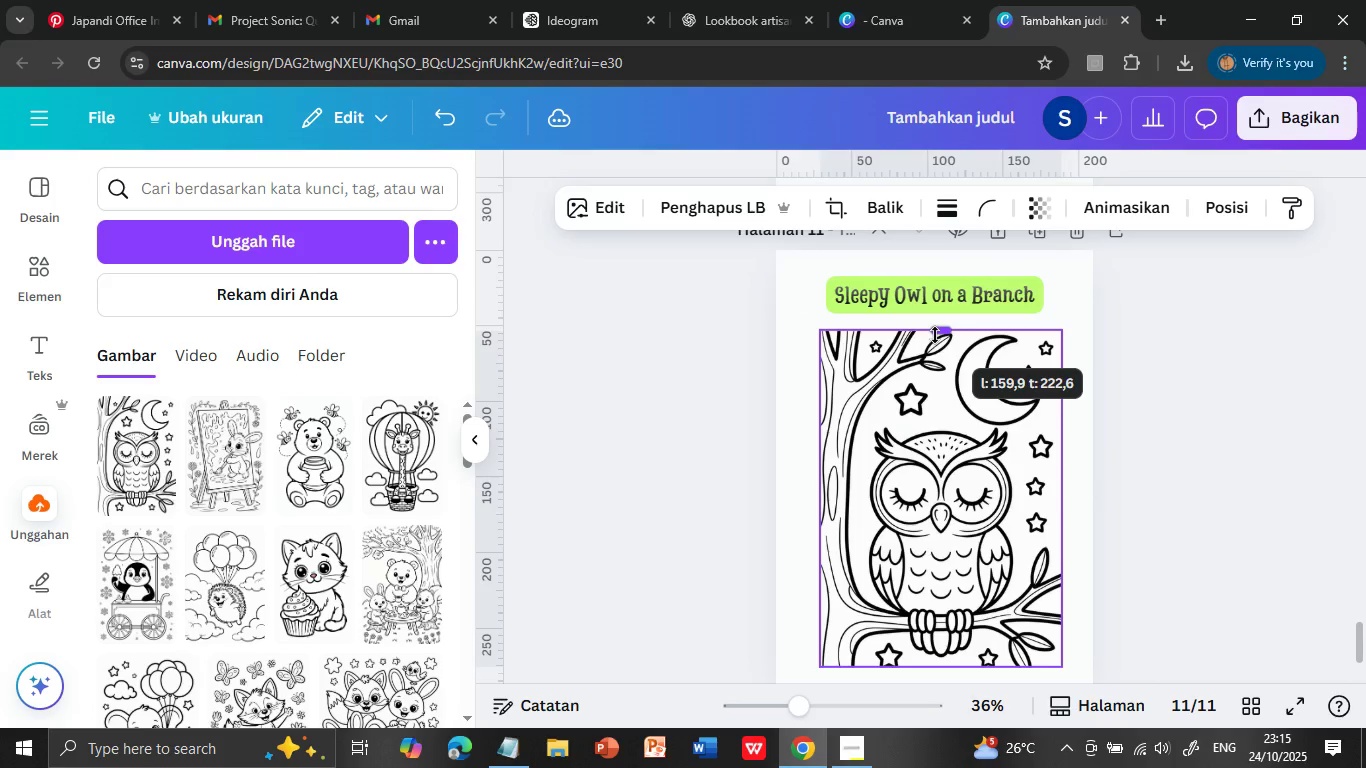 
left_click([860, 390])
 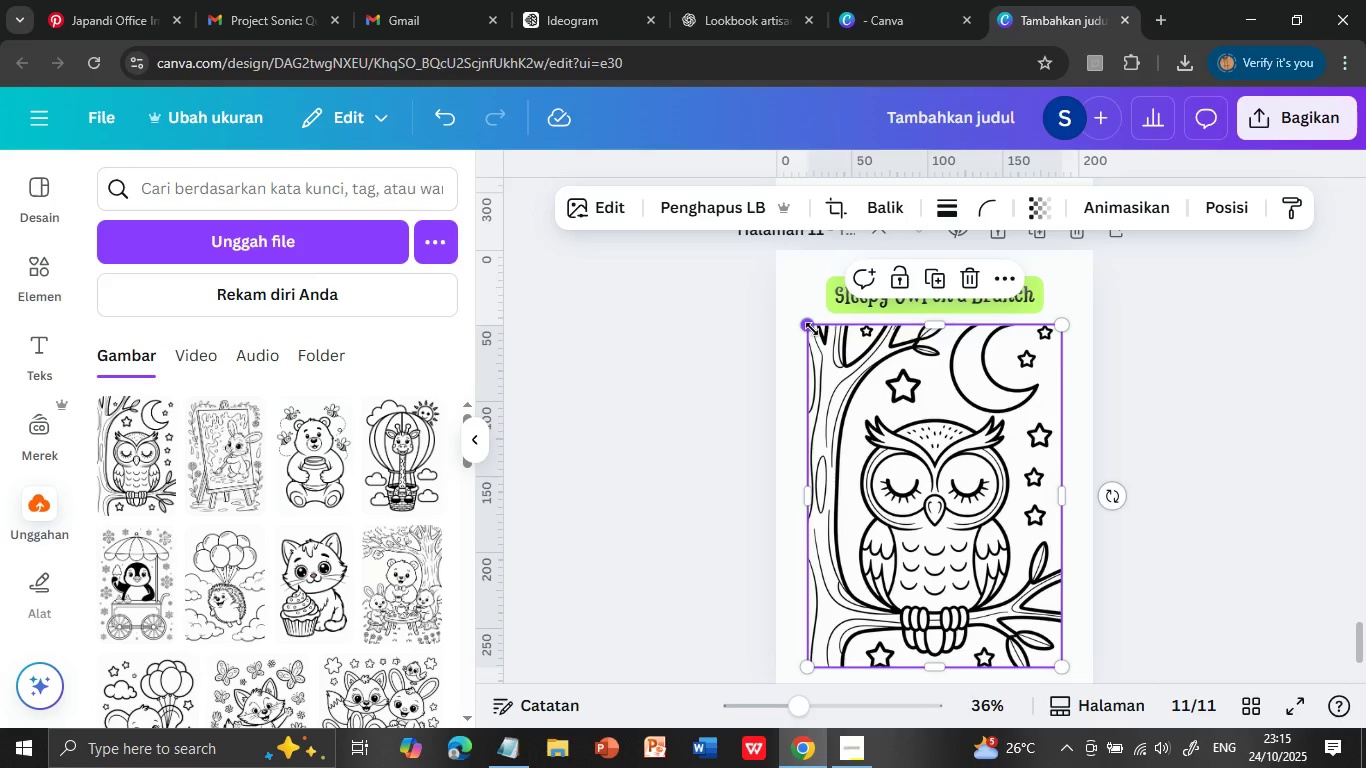 
left_click_drag(start_coordinate=[812, 329], to_coordinate=[824, 345])
 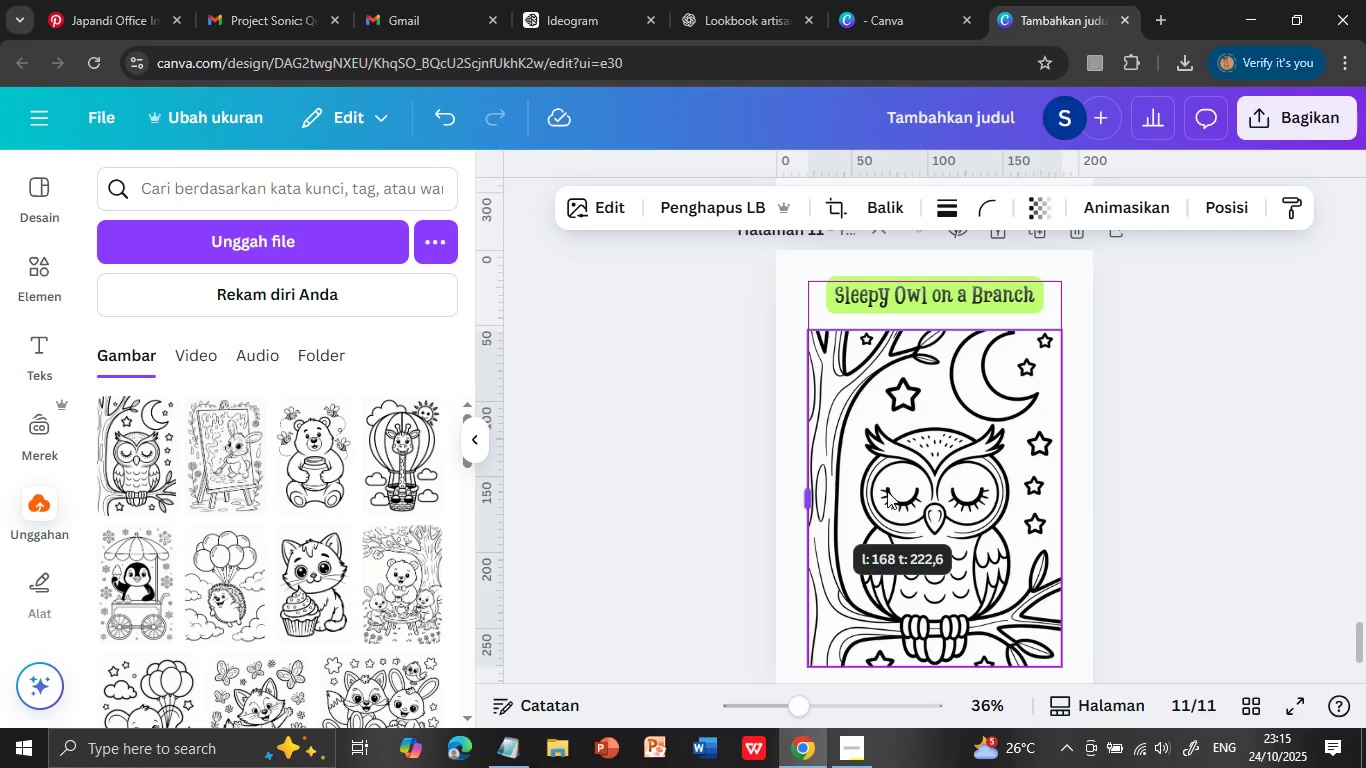 
left_click_drag(start_coordinate=[936, 340], to_coordinate=[938, 328])
 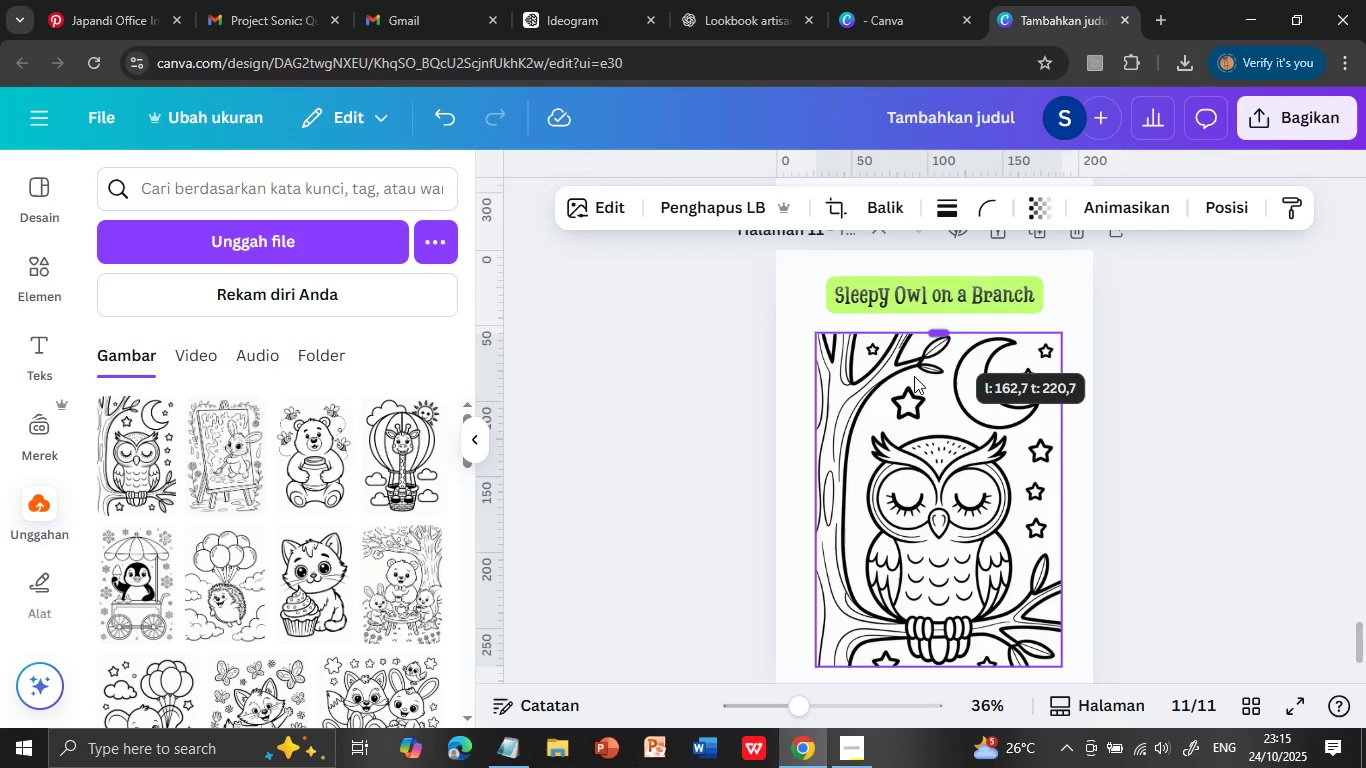 
left_click_drag(start_coordinate=[827, 507], to_coordinate=[818, 504])
 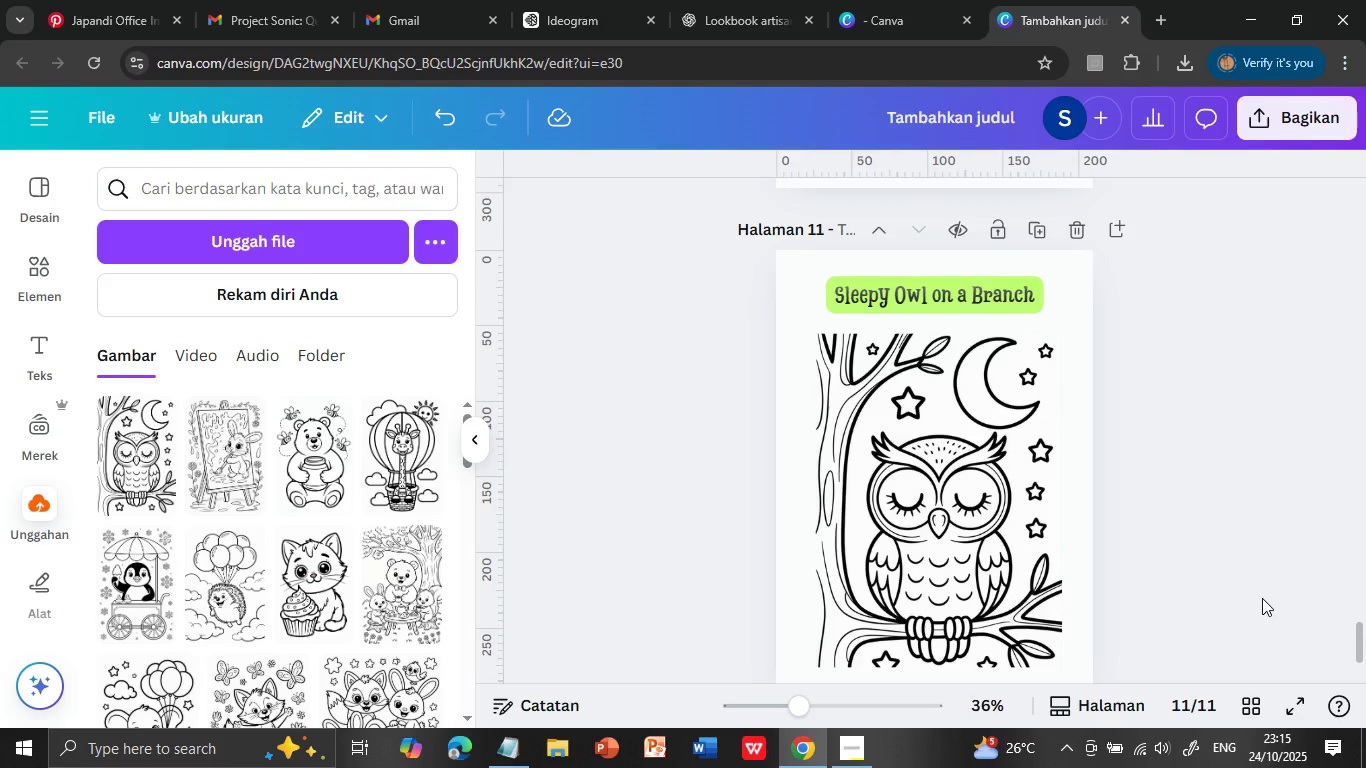 
left_click_drag(start_coordinate=[807, 335], to_coordinate=[820, 342])
 